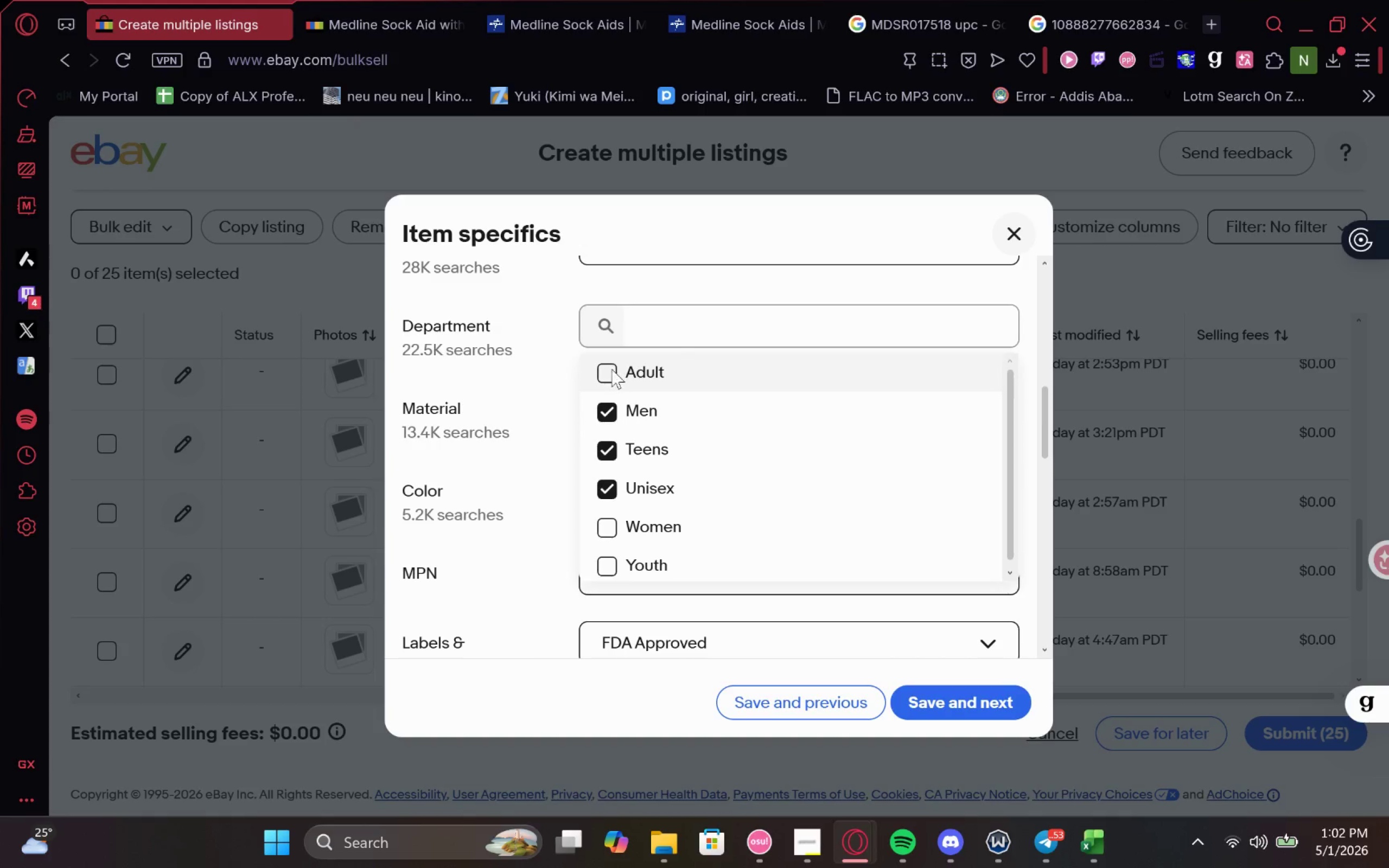 
left_click([614, 365])
 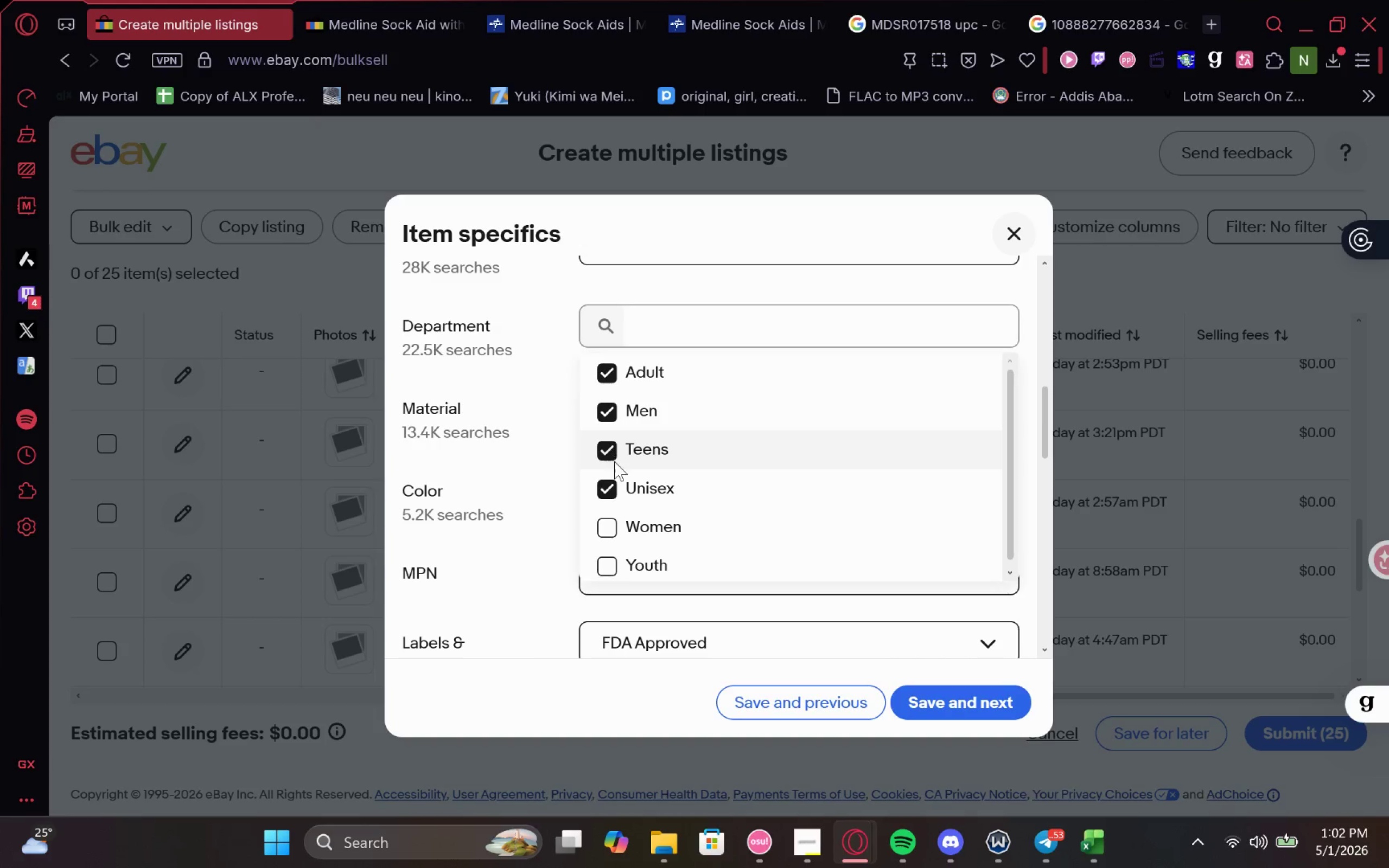 
left_click([602, 414])
 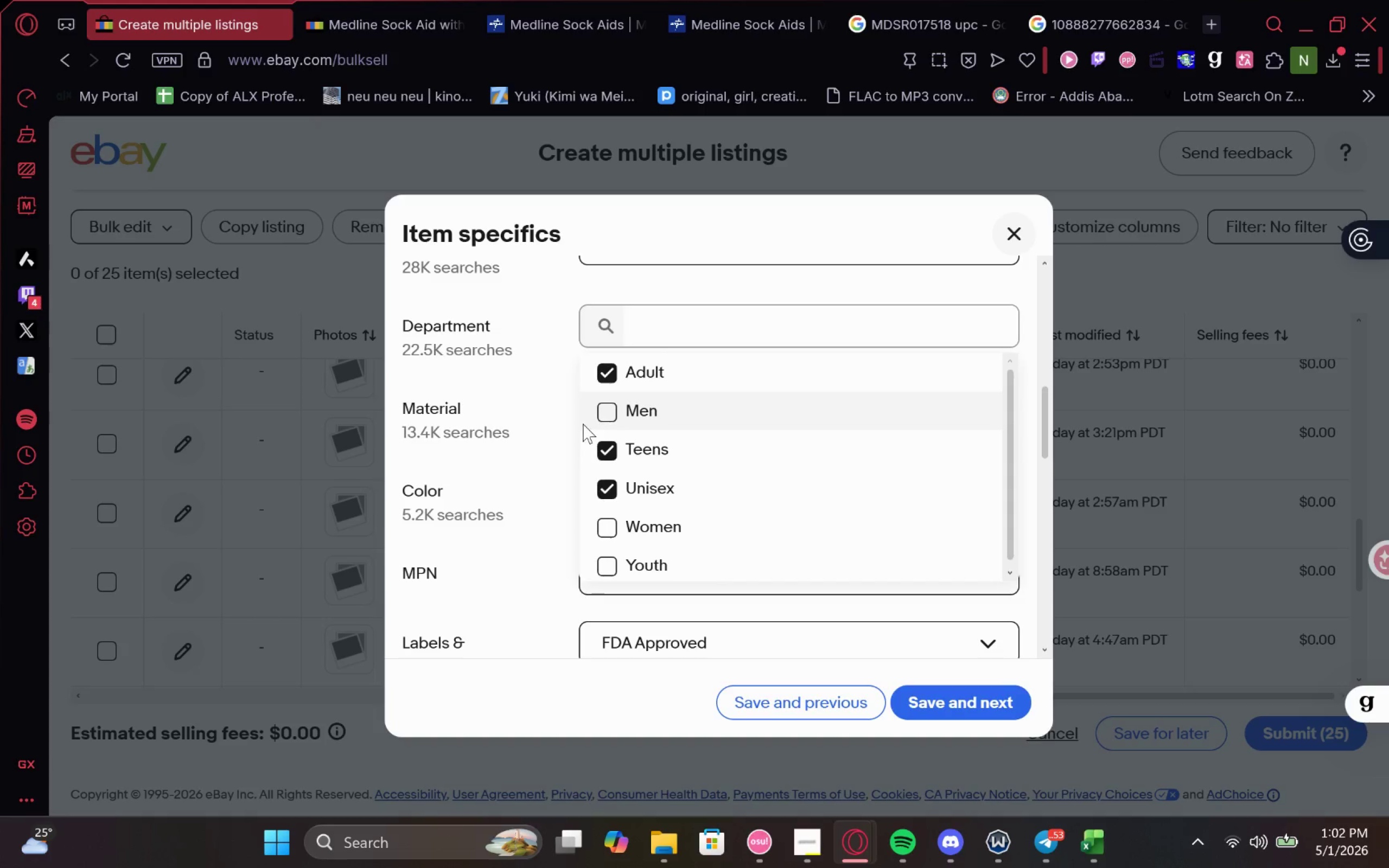 
left_click([554, 422])
 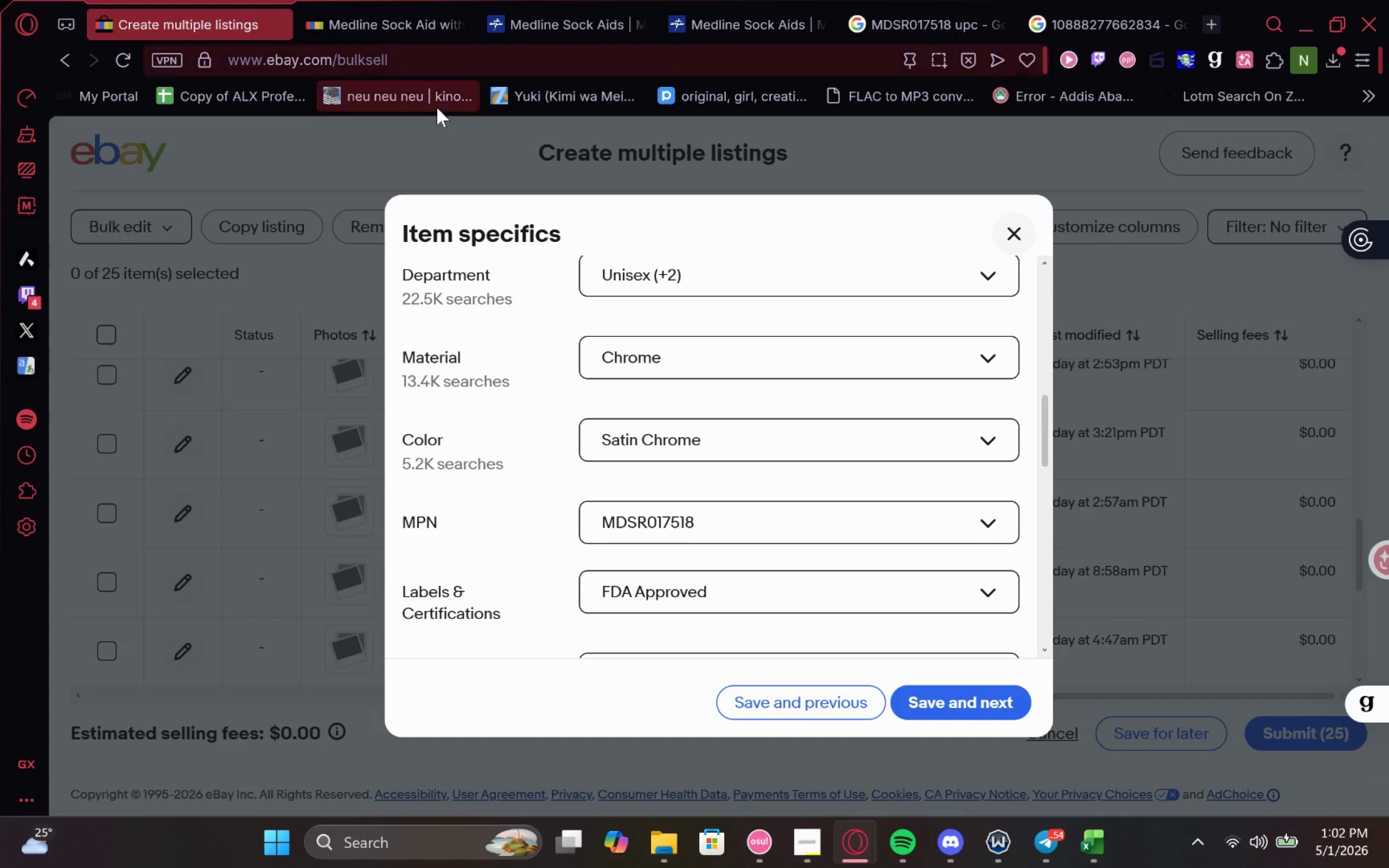 
left_click([409, 17])
 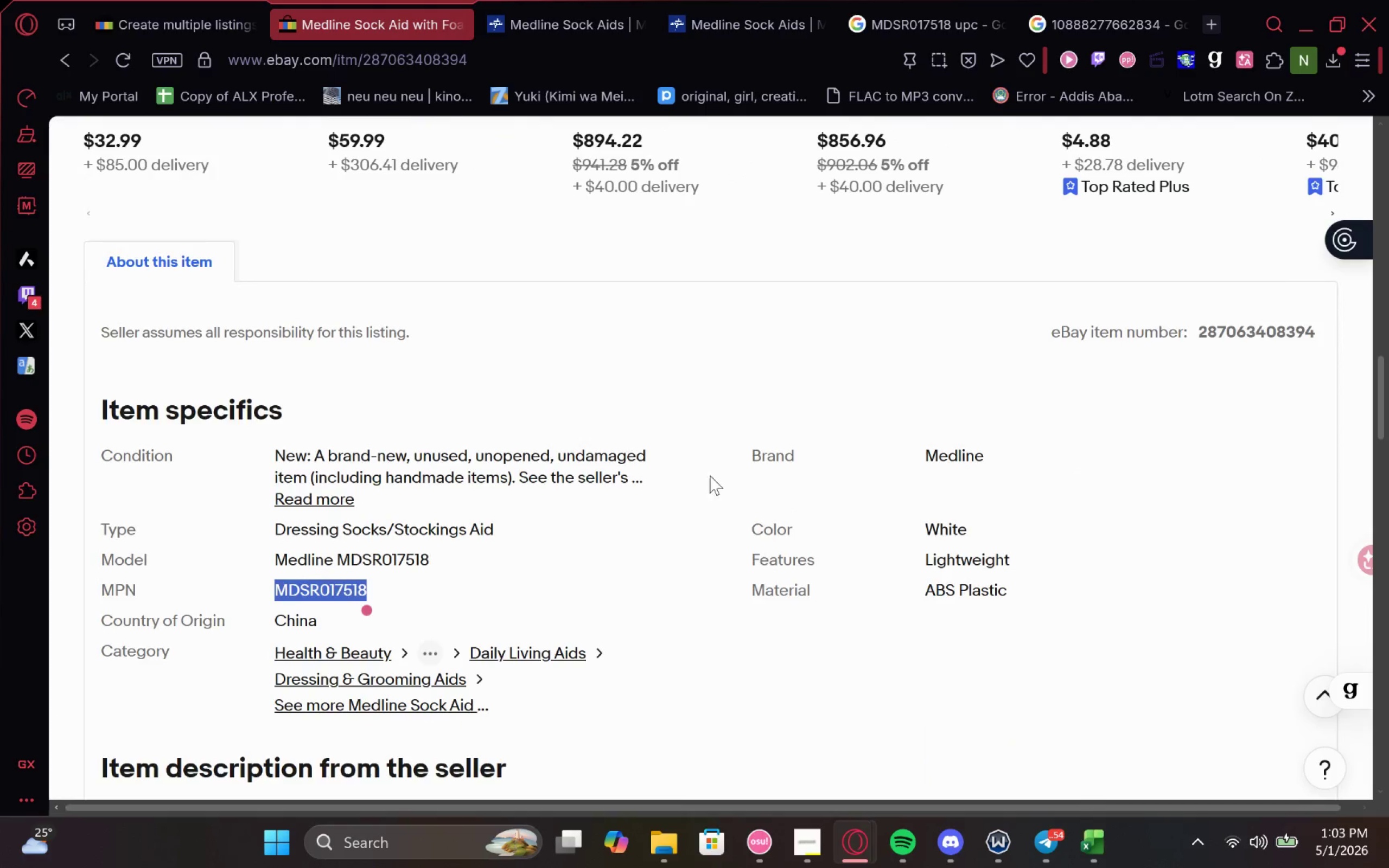 
left_click([190, 15])
 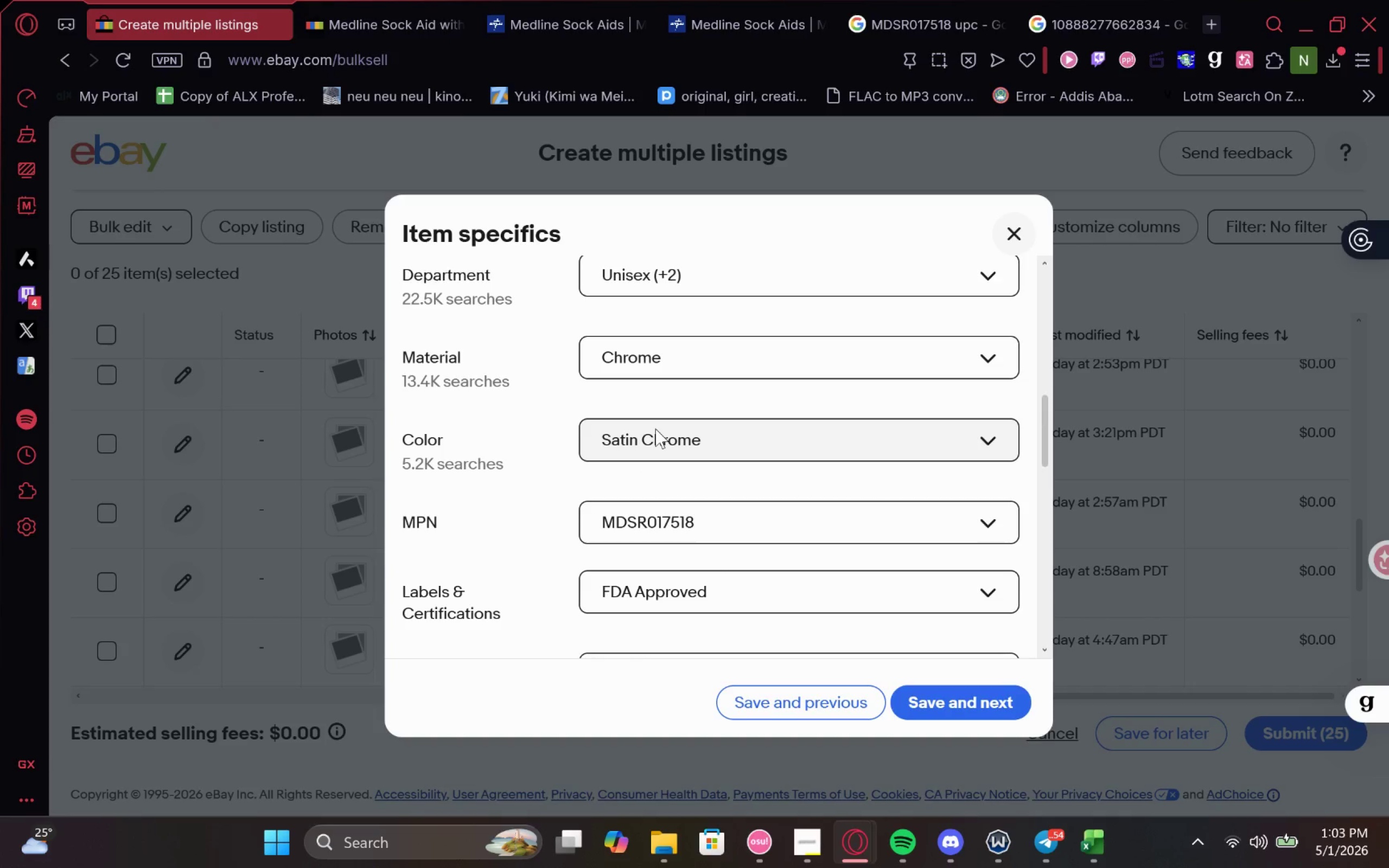 
left_click([694, 367])
 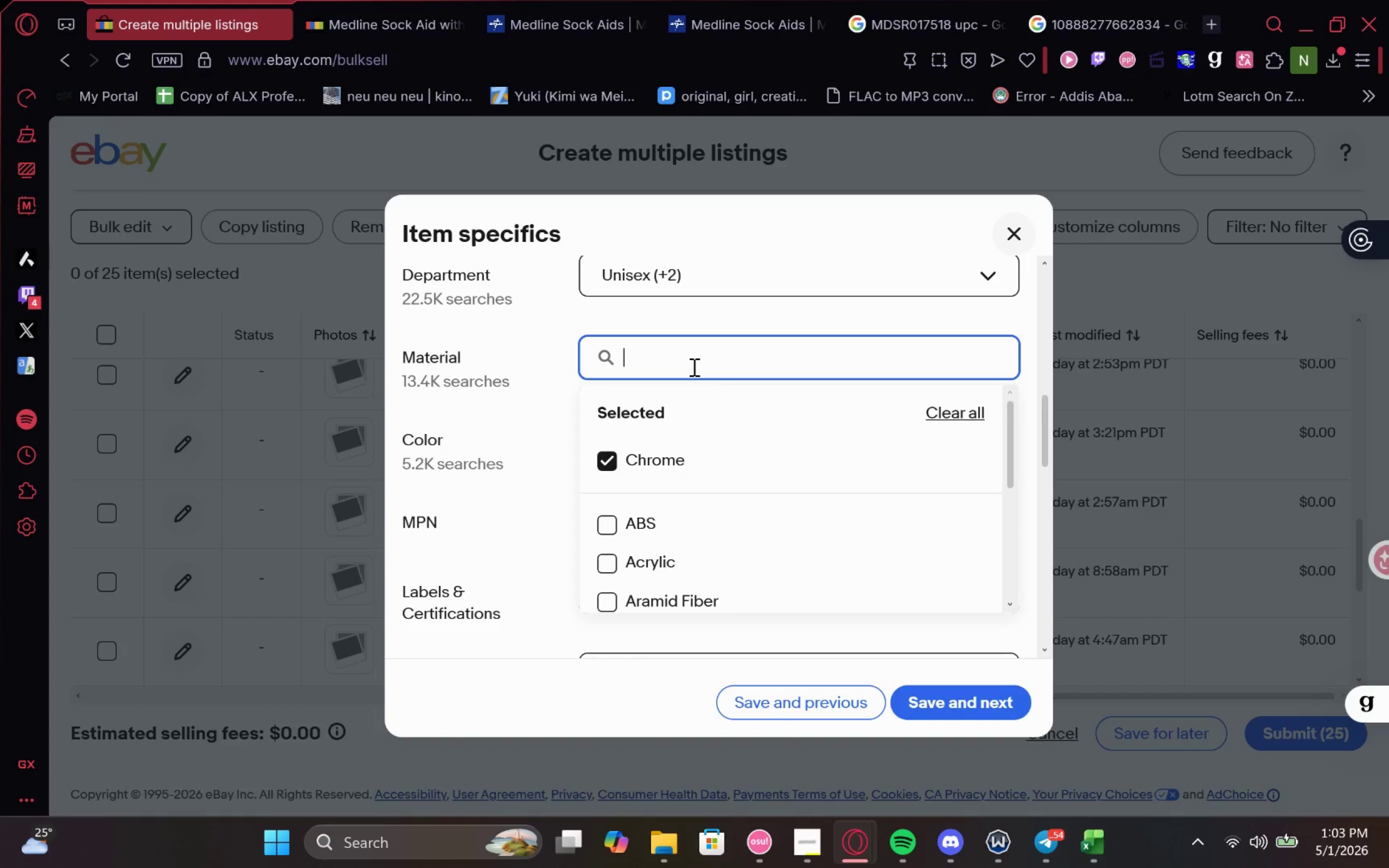 
type(ABS)
 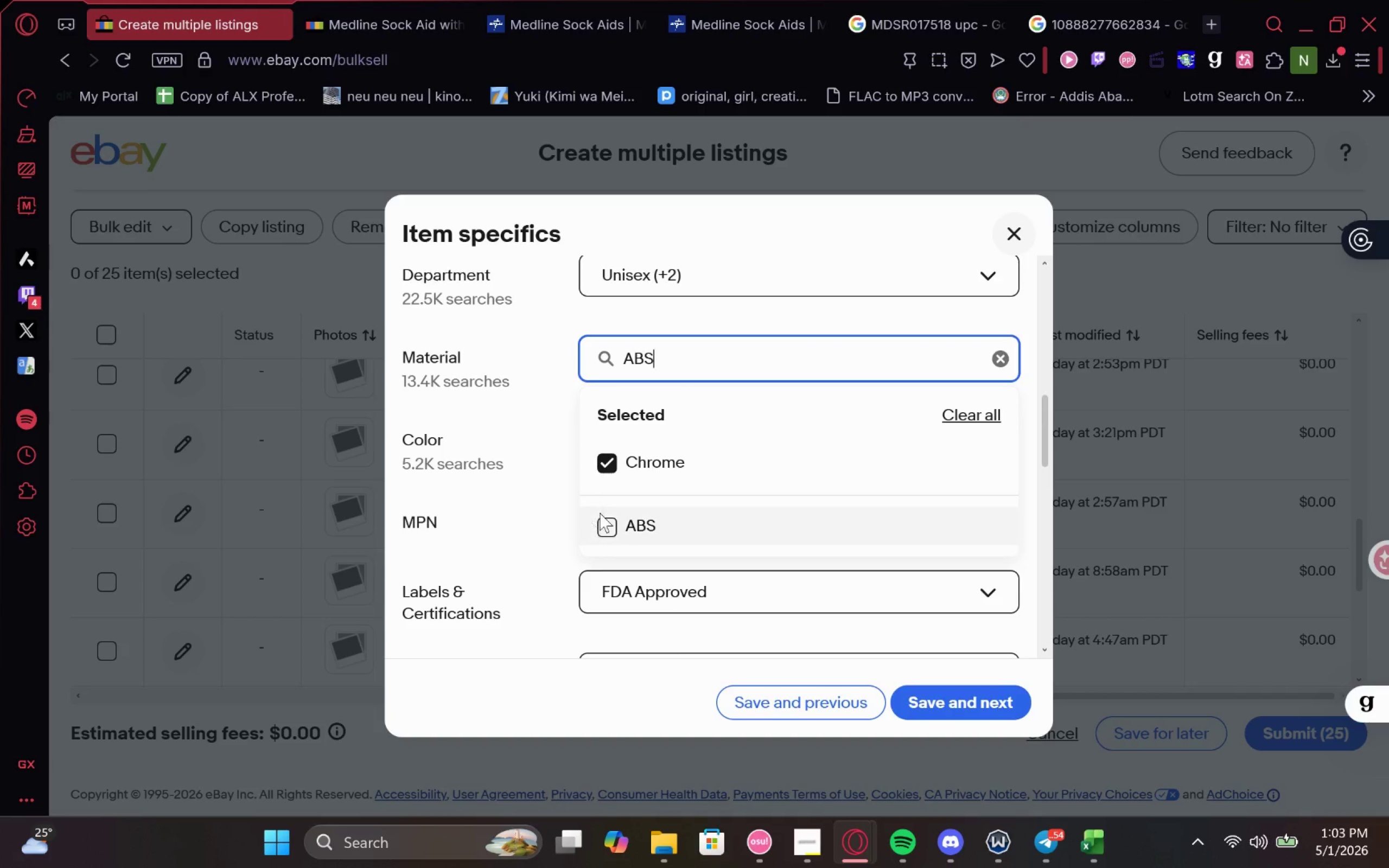 
left_click([606, 522])
 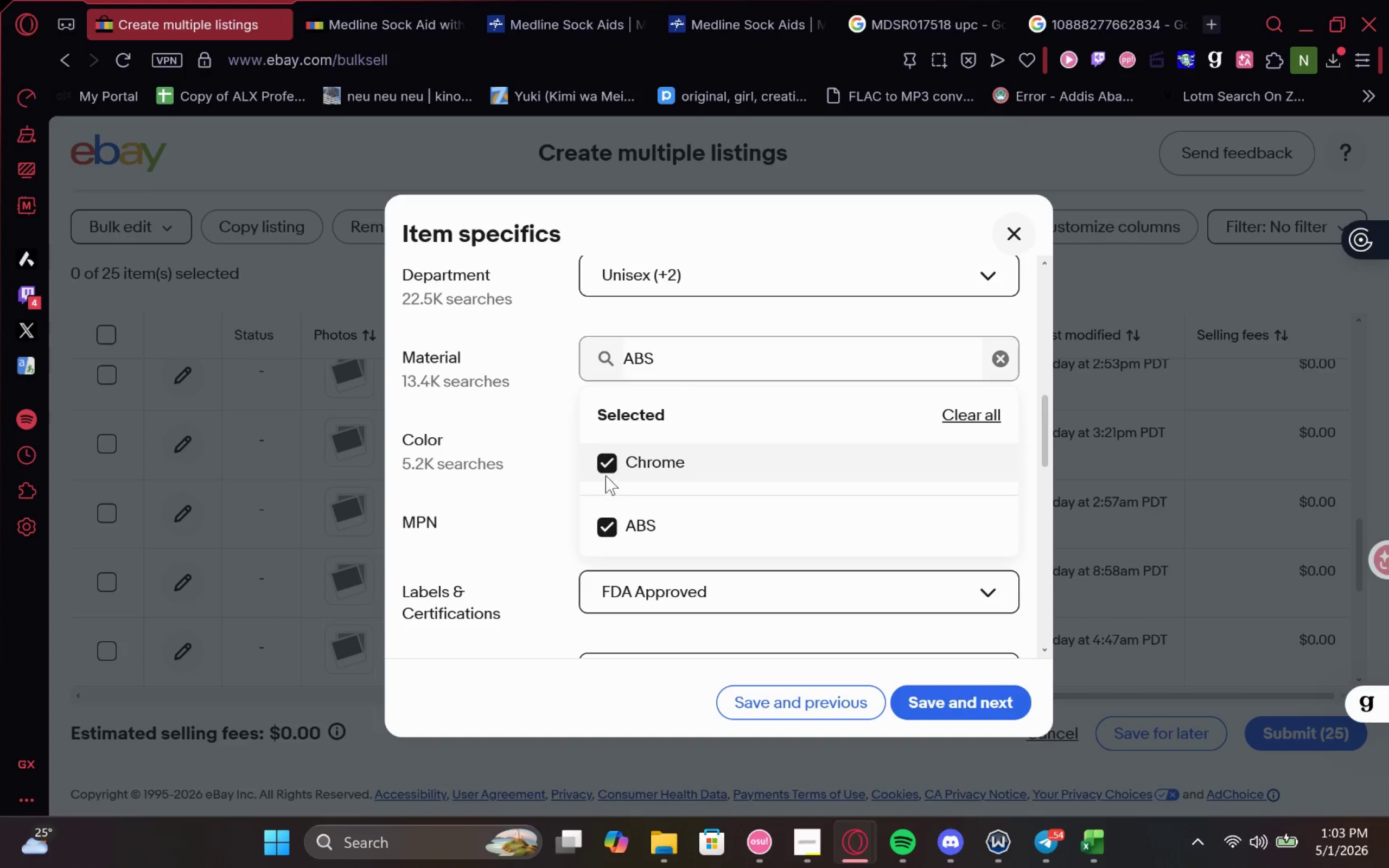 
left_click([606, 472])
 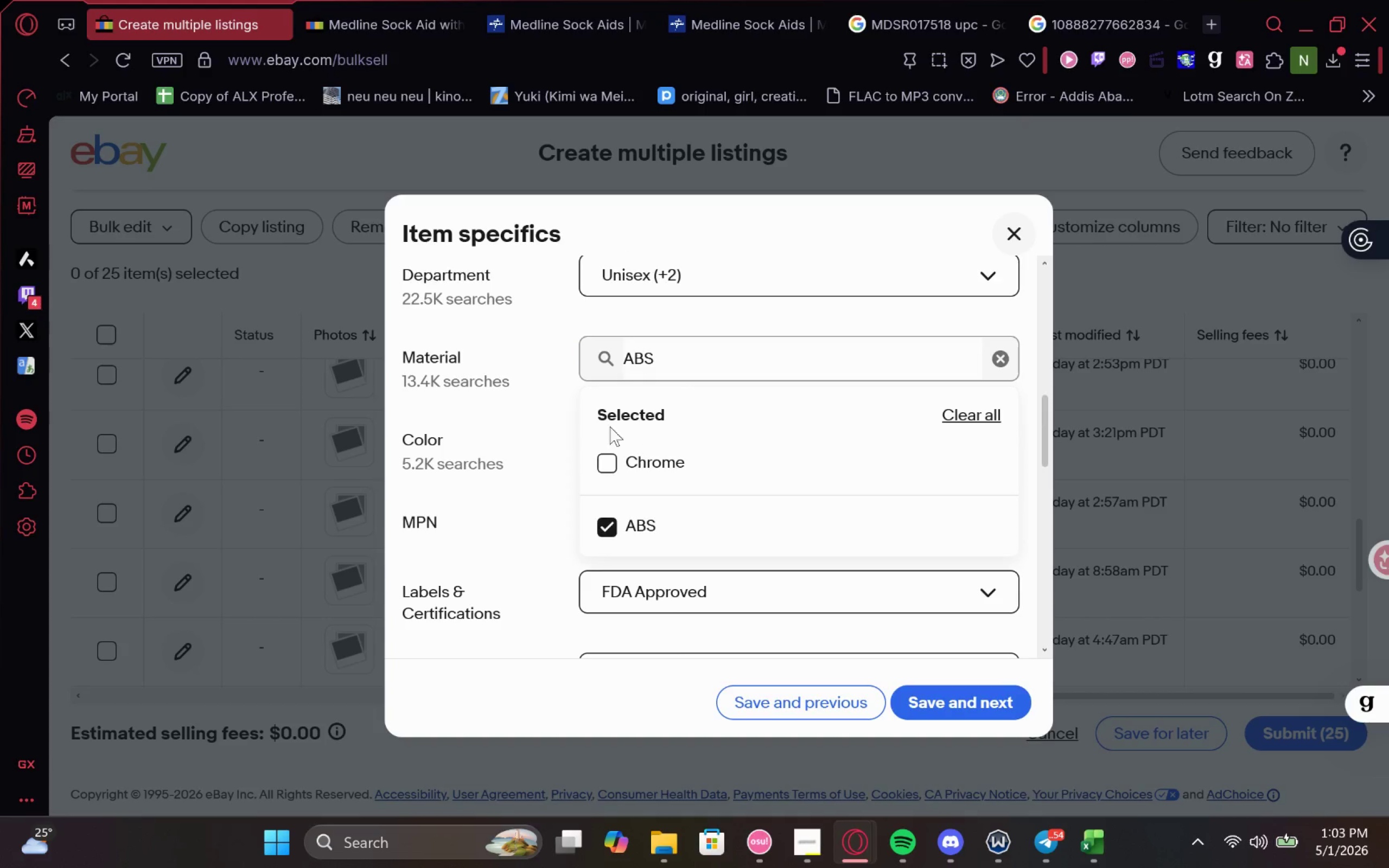 
left_click([560, 419])
 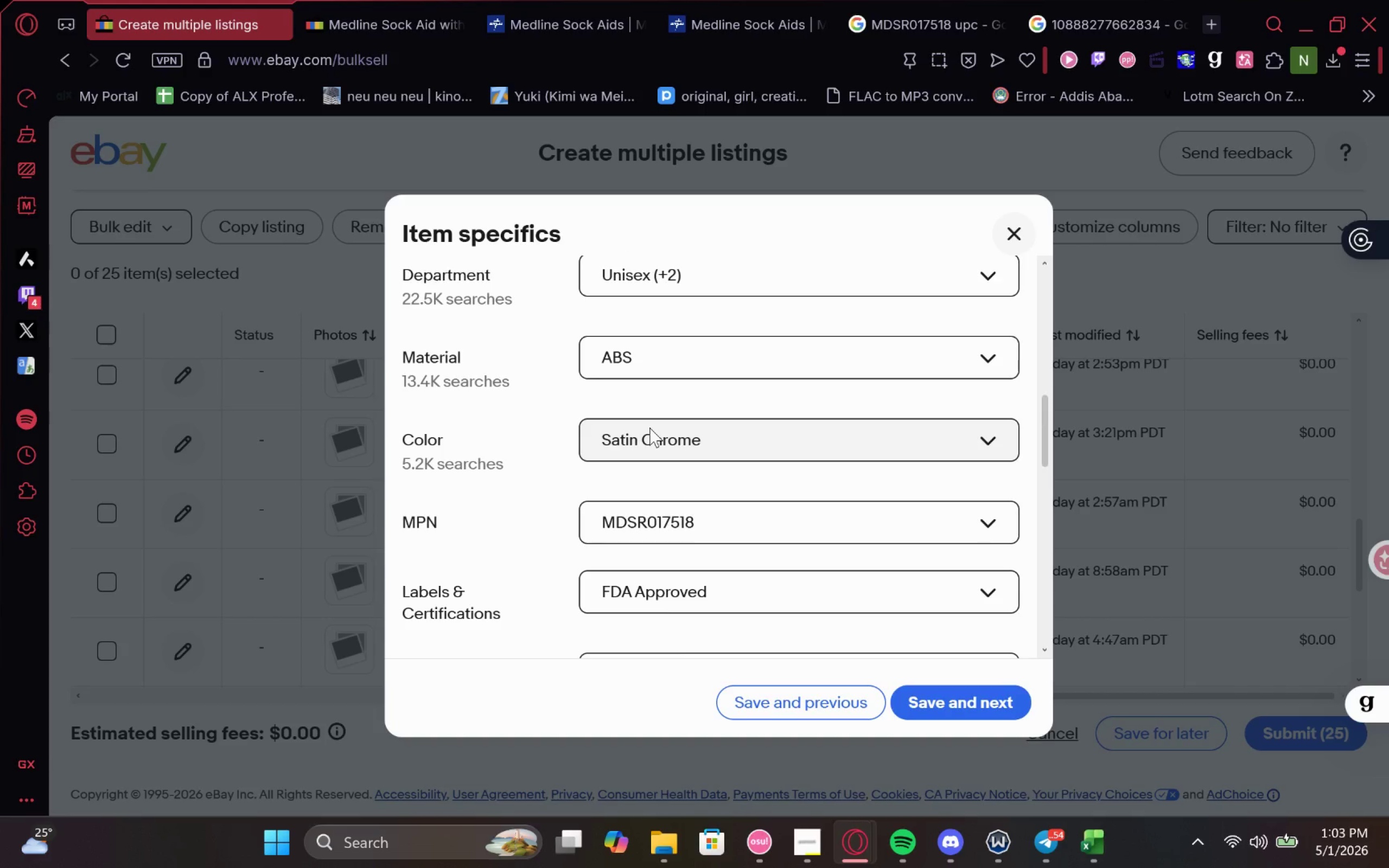 
left_click([649, 427])
 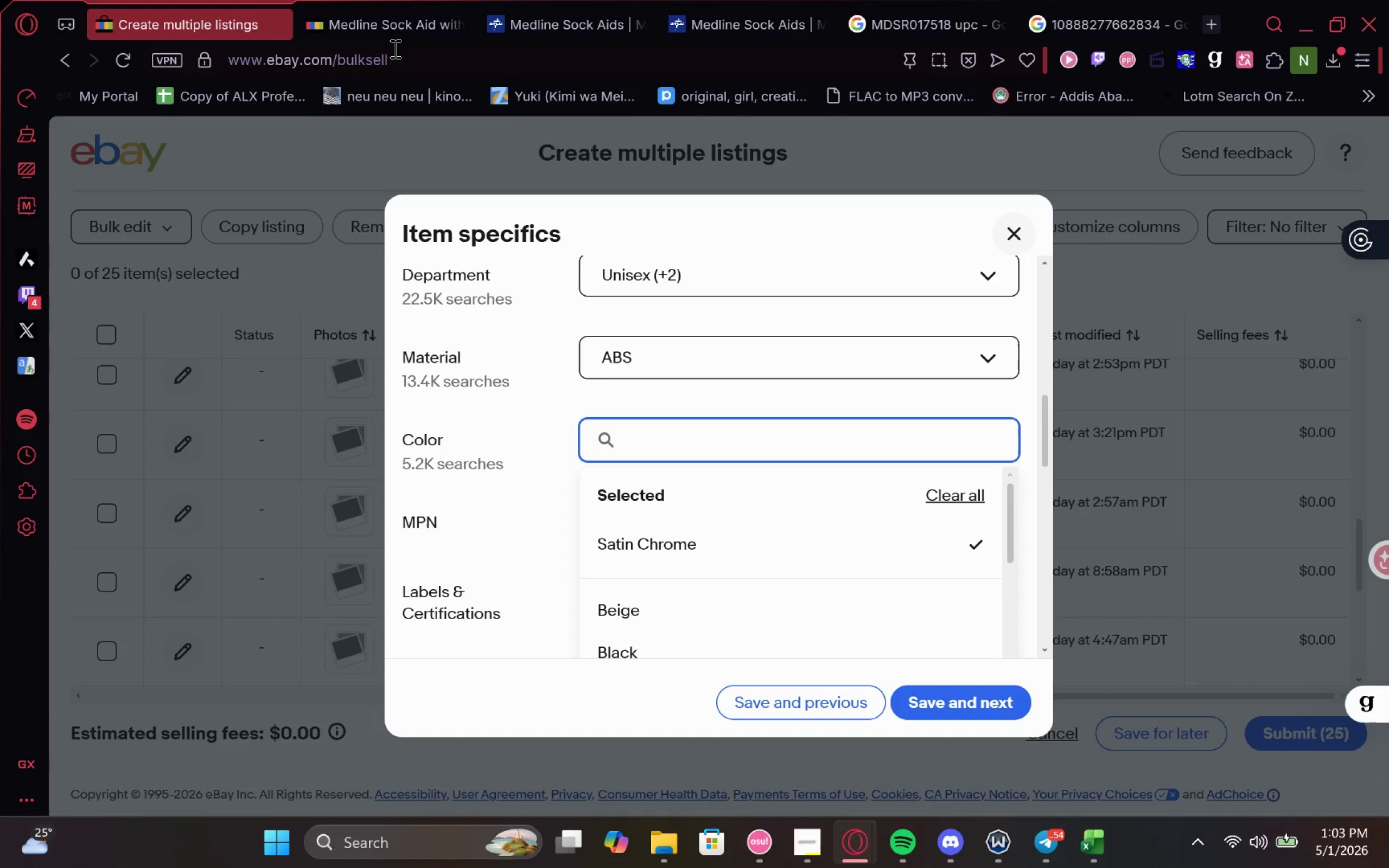 
left_click([388, 38])
 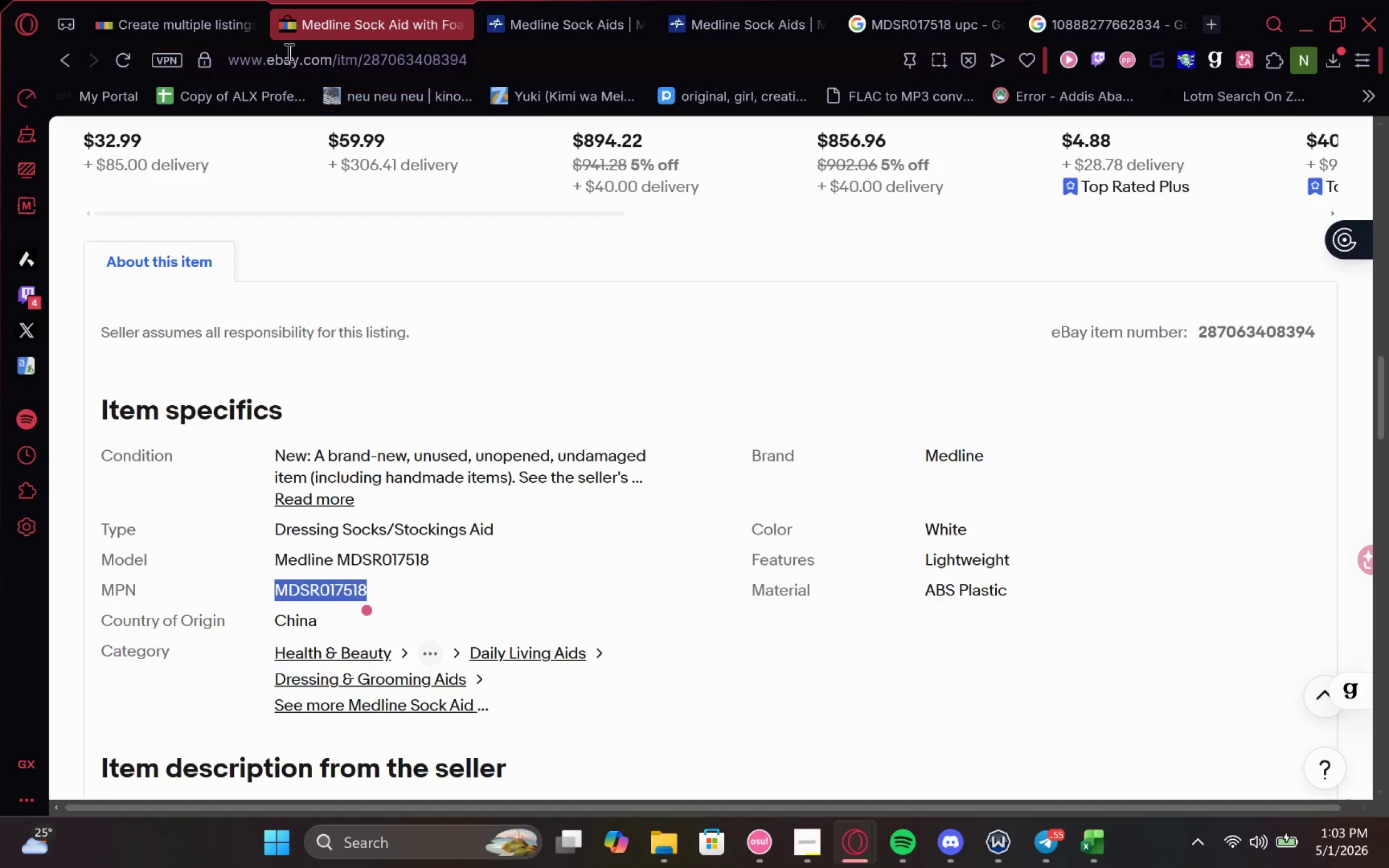 
left_click([182, 28])
 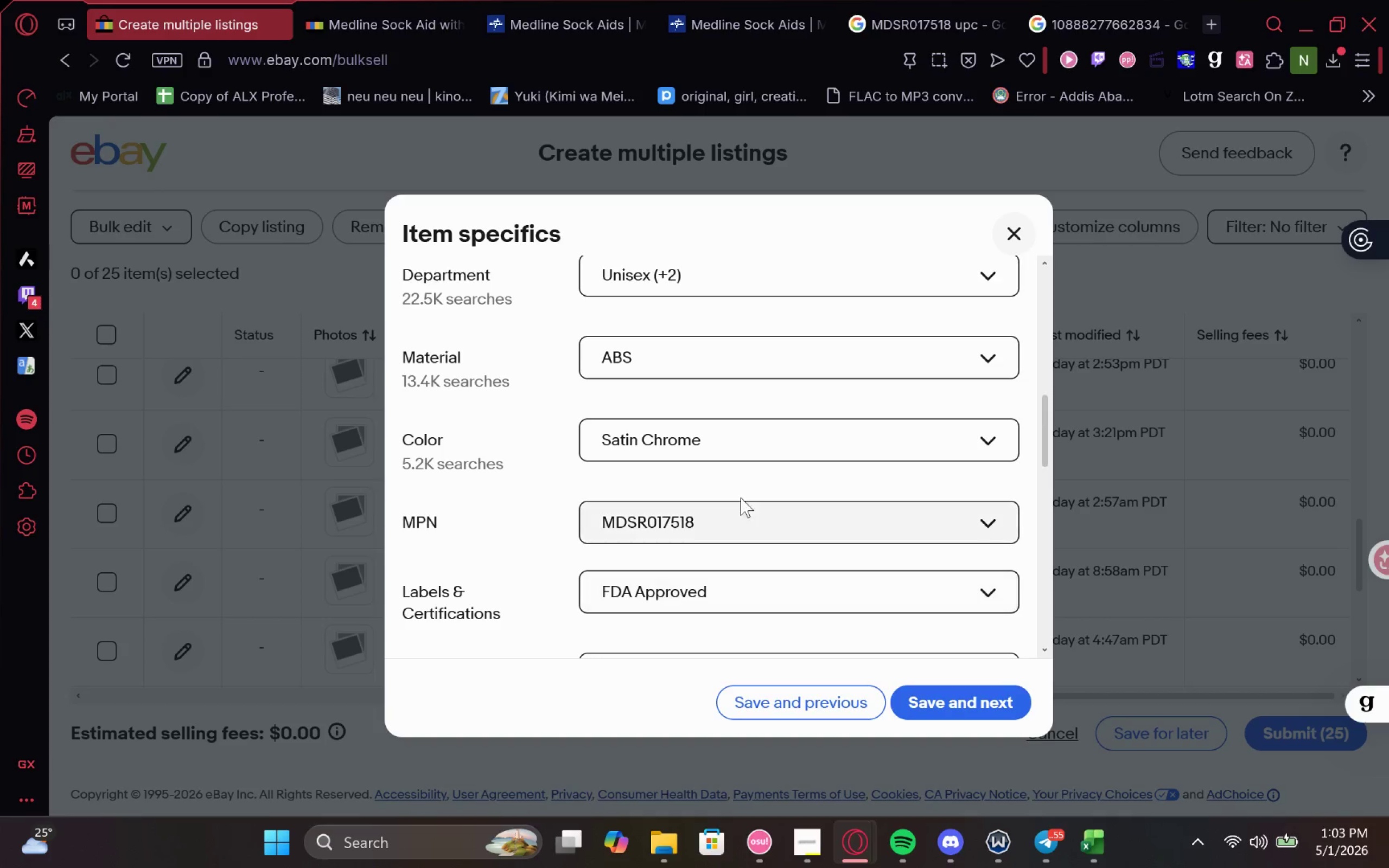 
left_click([712, 434])
 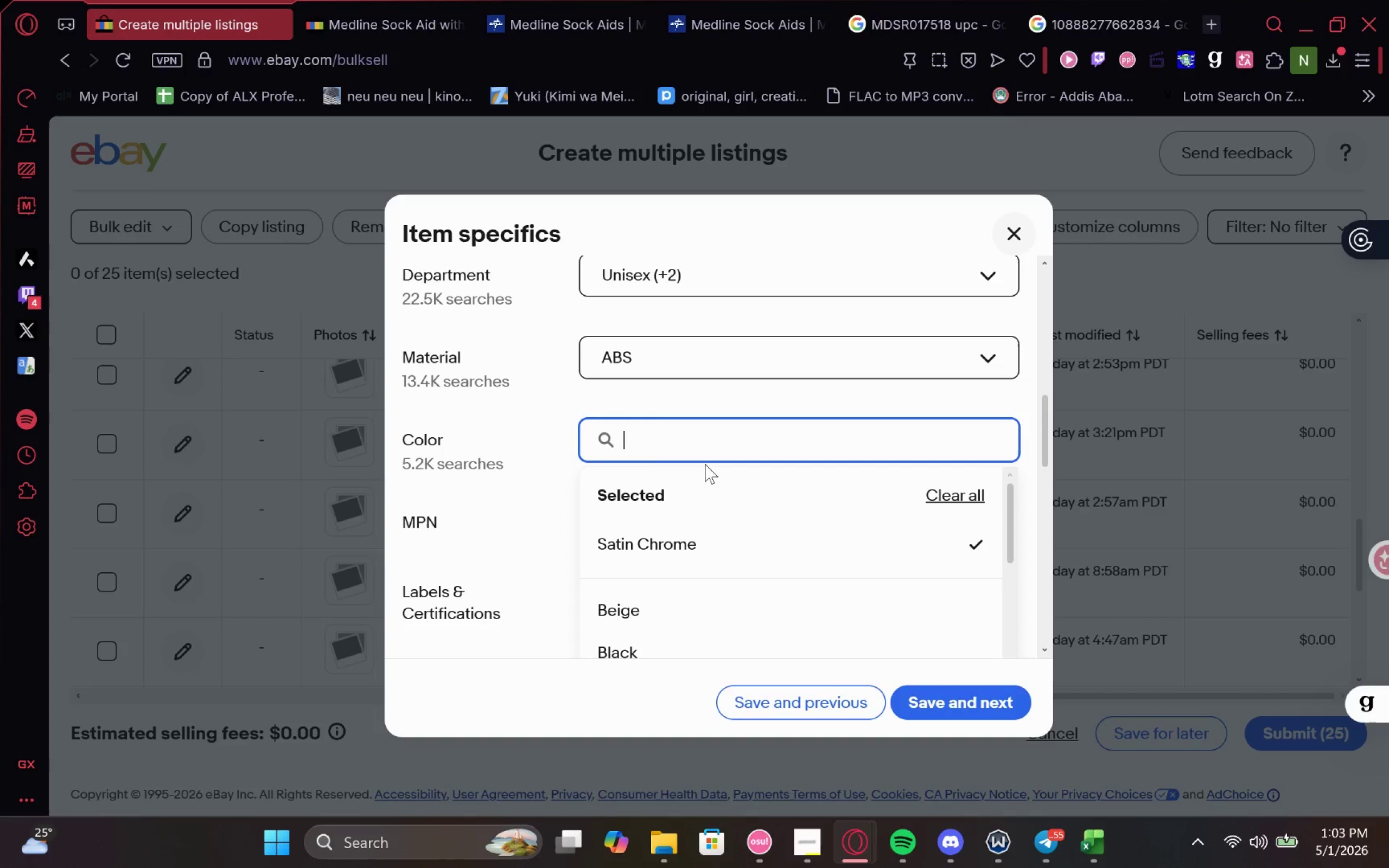 
type(WH)
 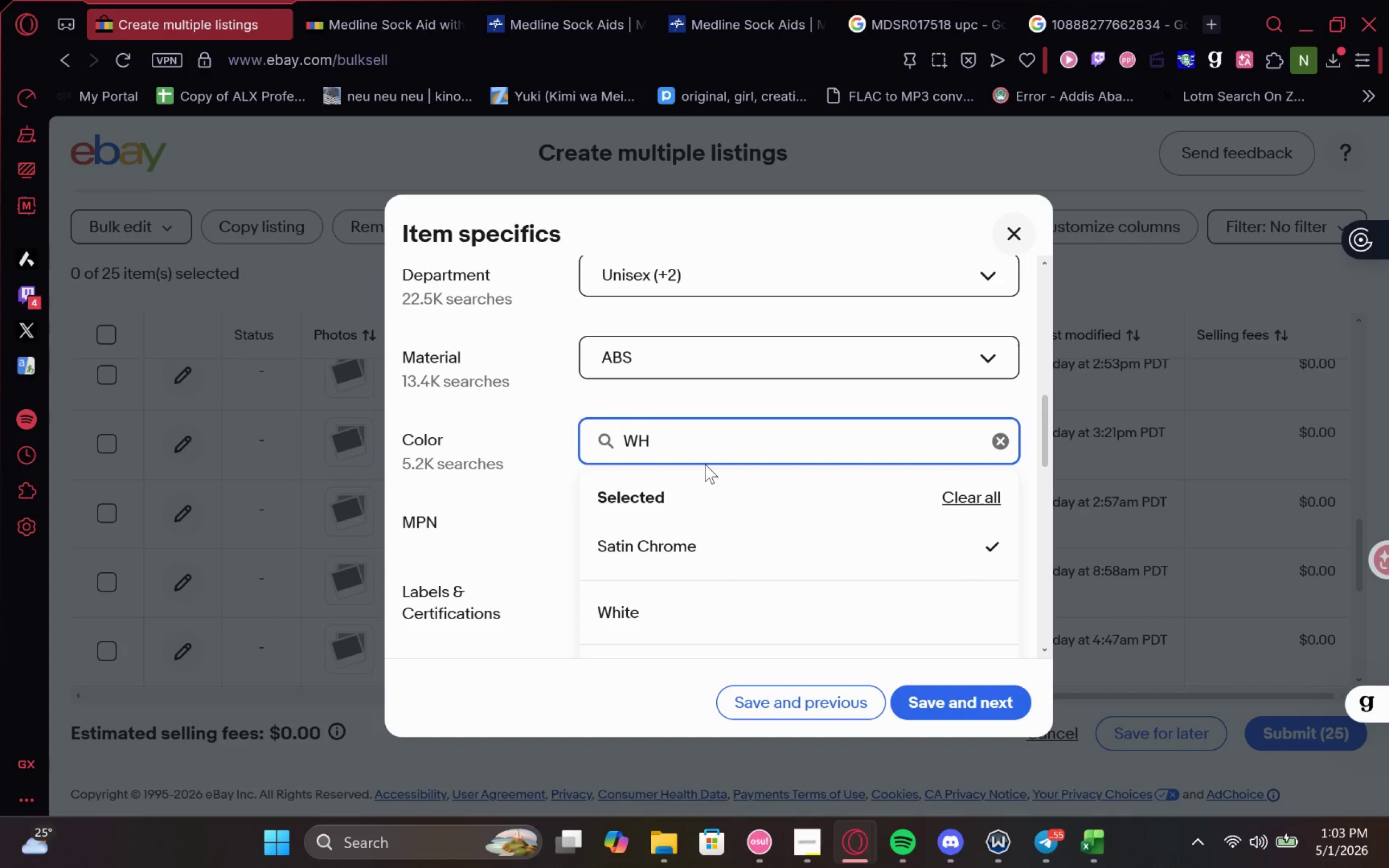 
key(ArrowDown)
 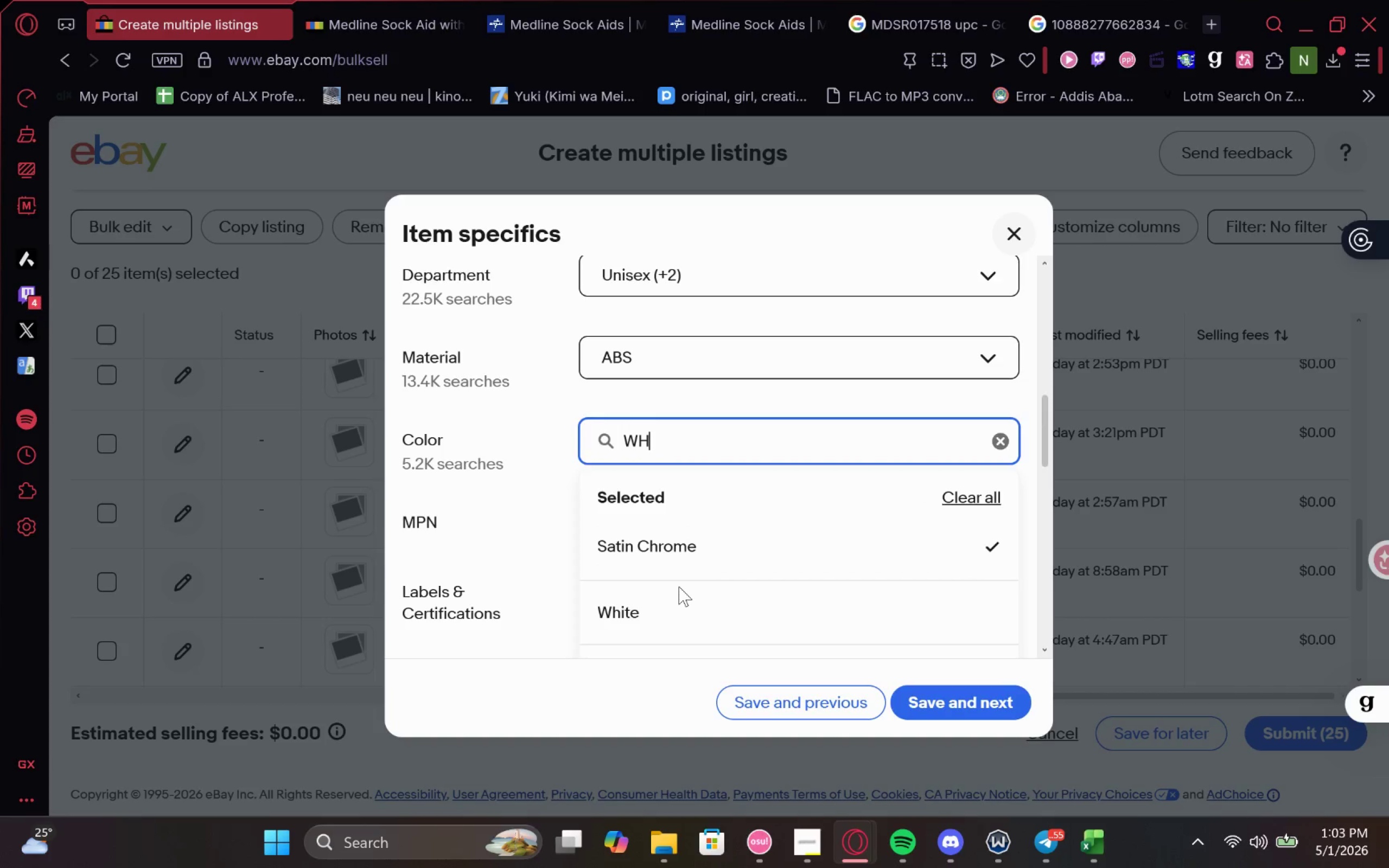 
left_click([665, 596])
 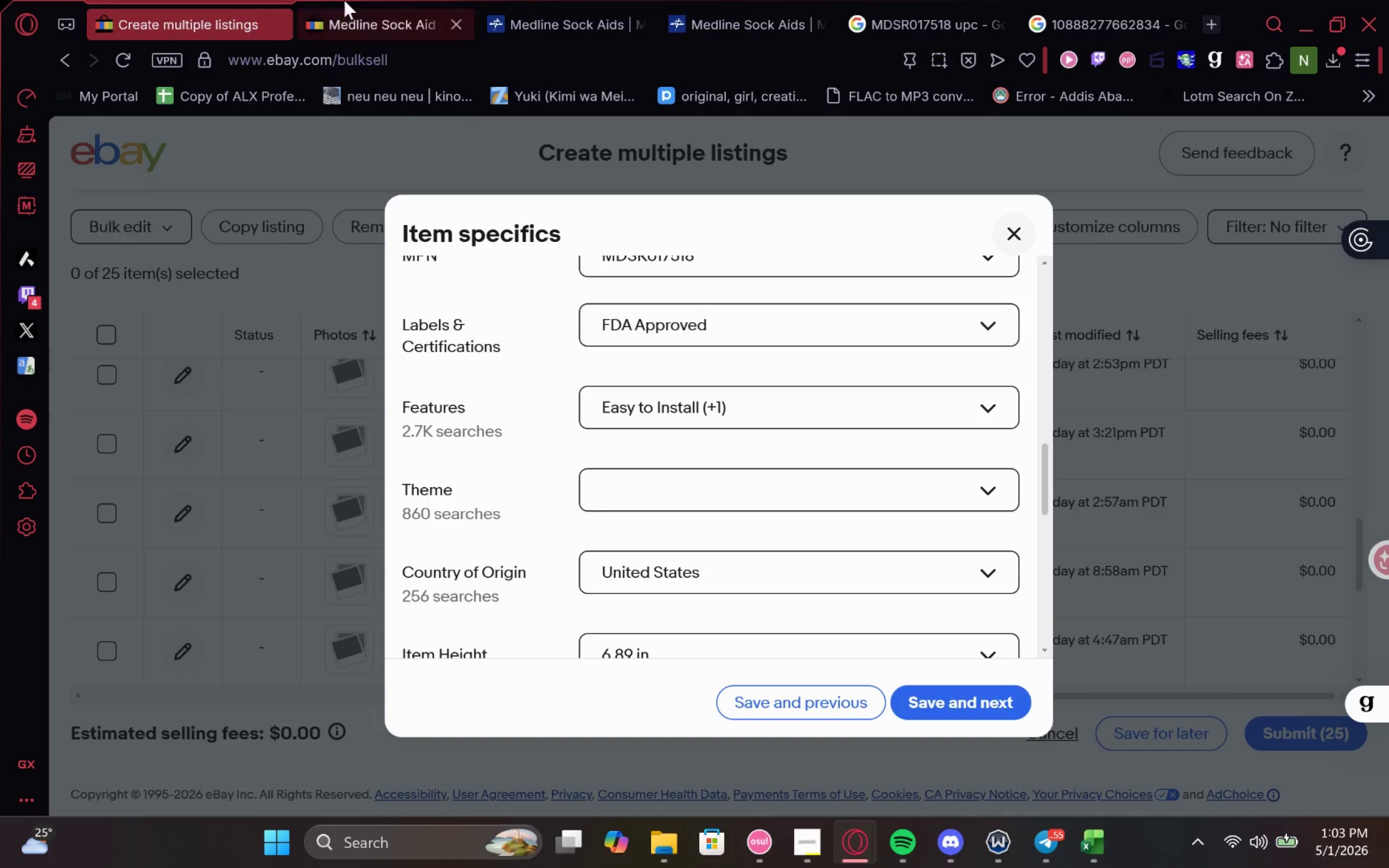 
left_click([732, 407])
 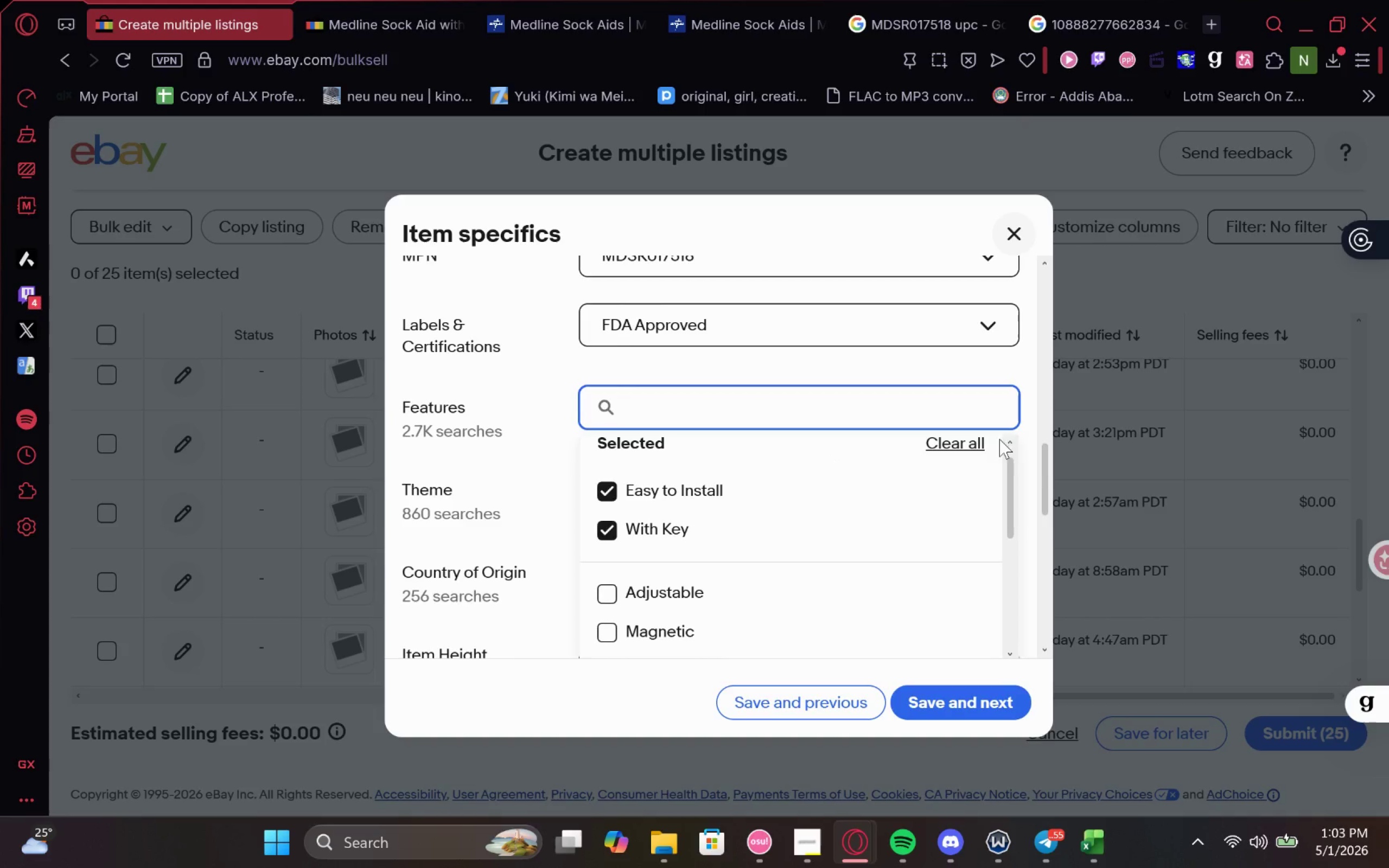 
left_click([971, 450])
 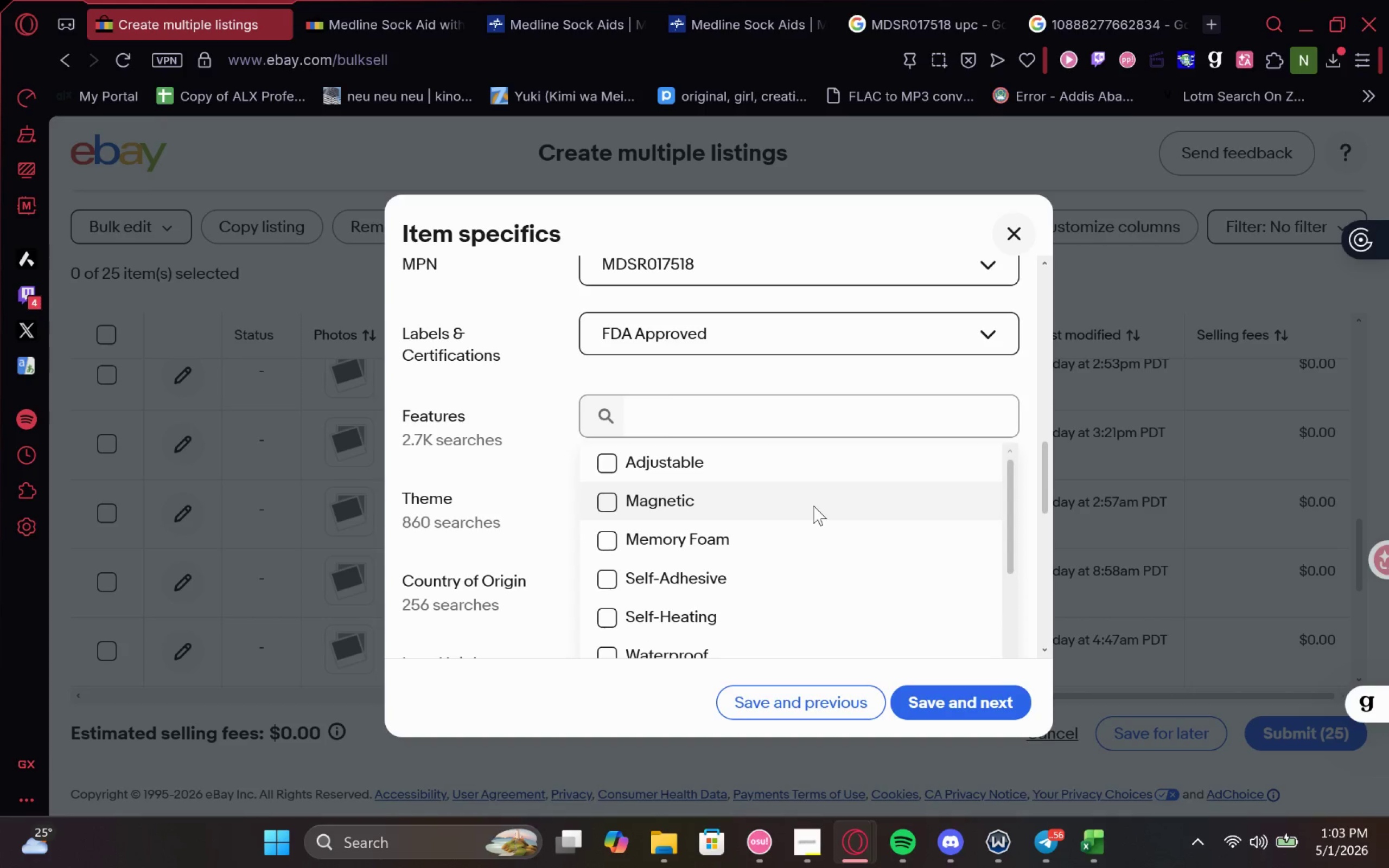 
left_click([742, 551])
 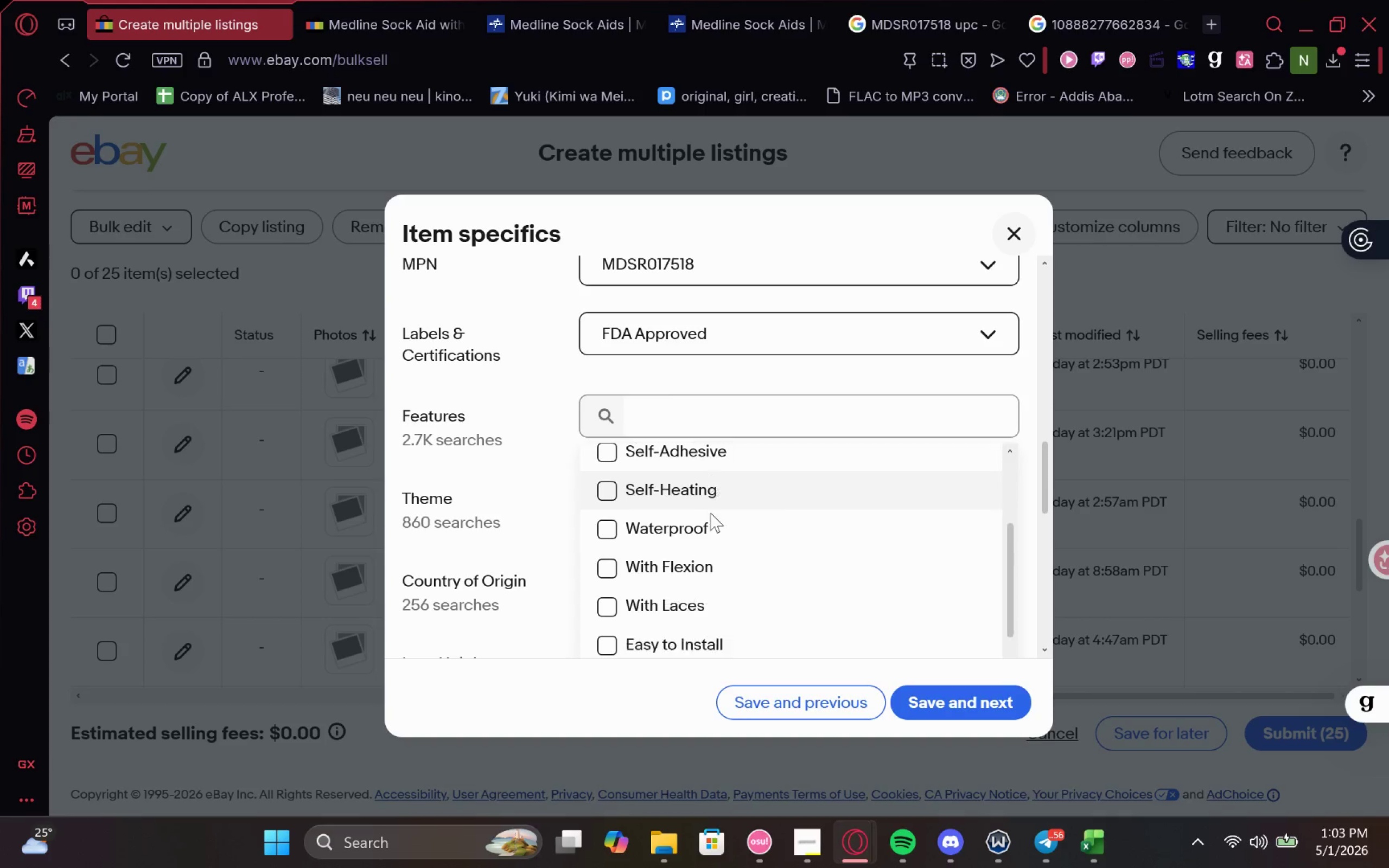 
left_click([716, 535])
 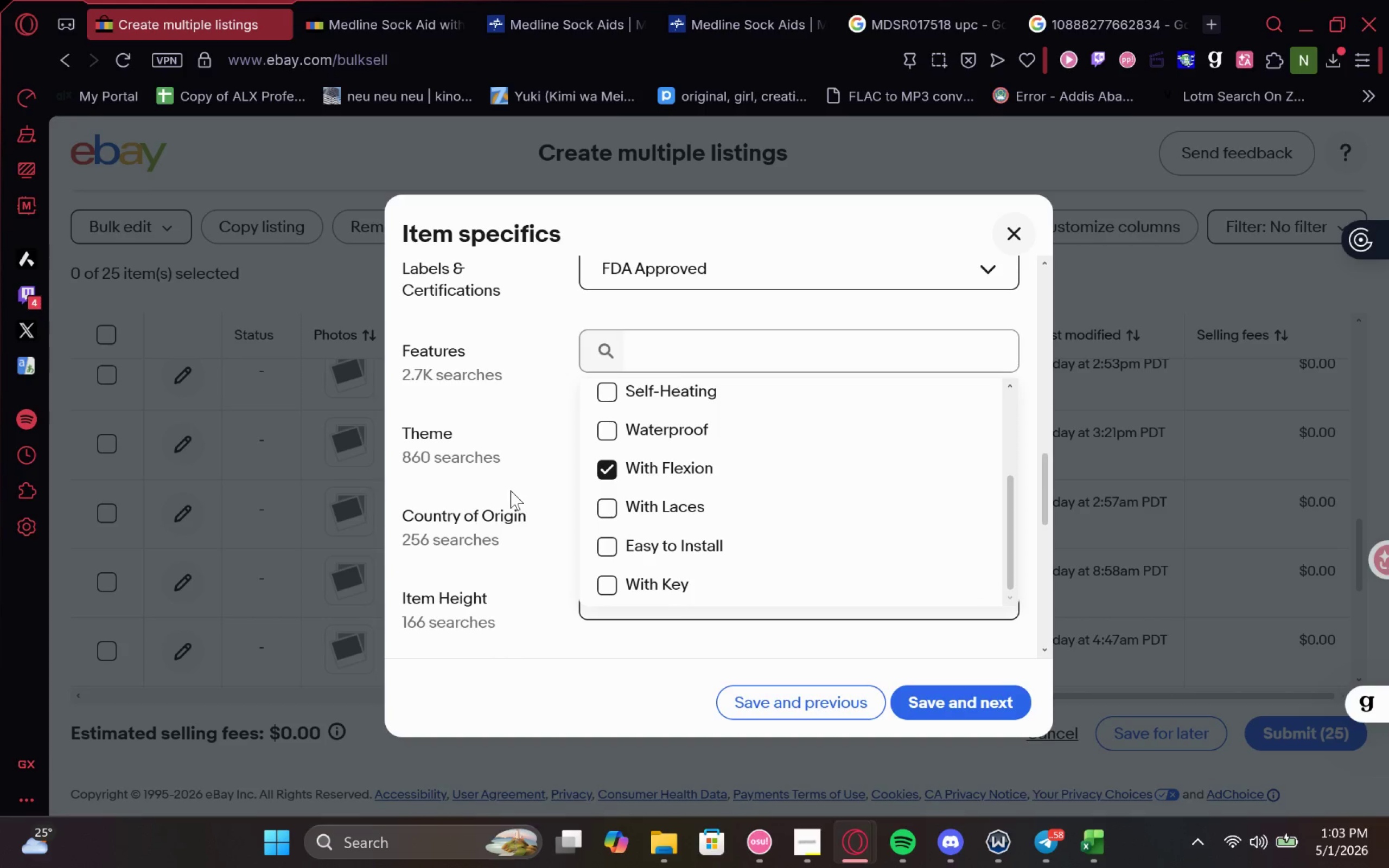 
left_click([535, 451])
 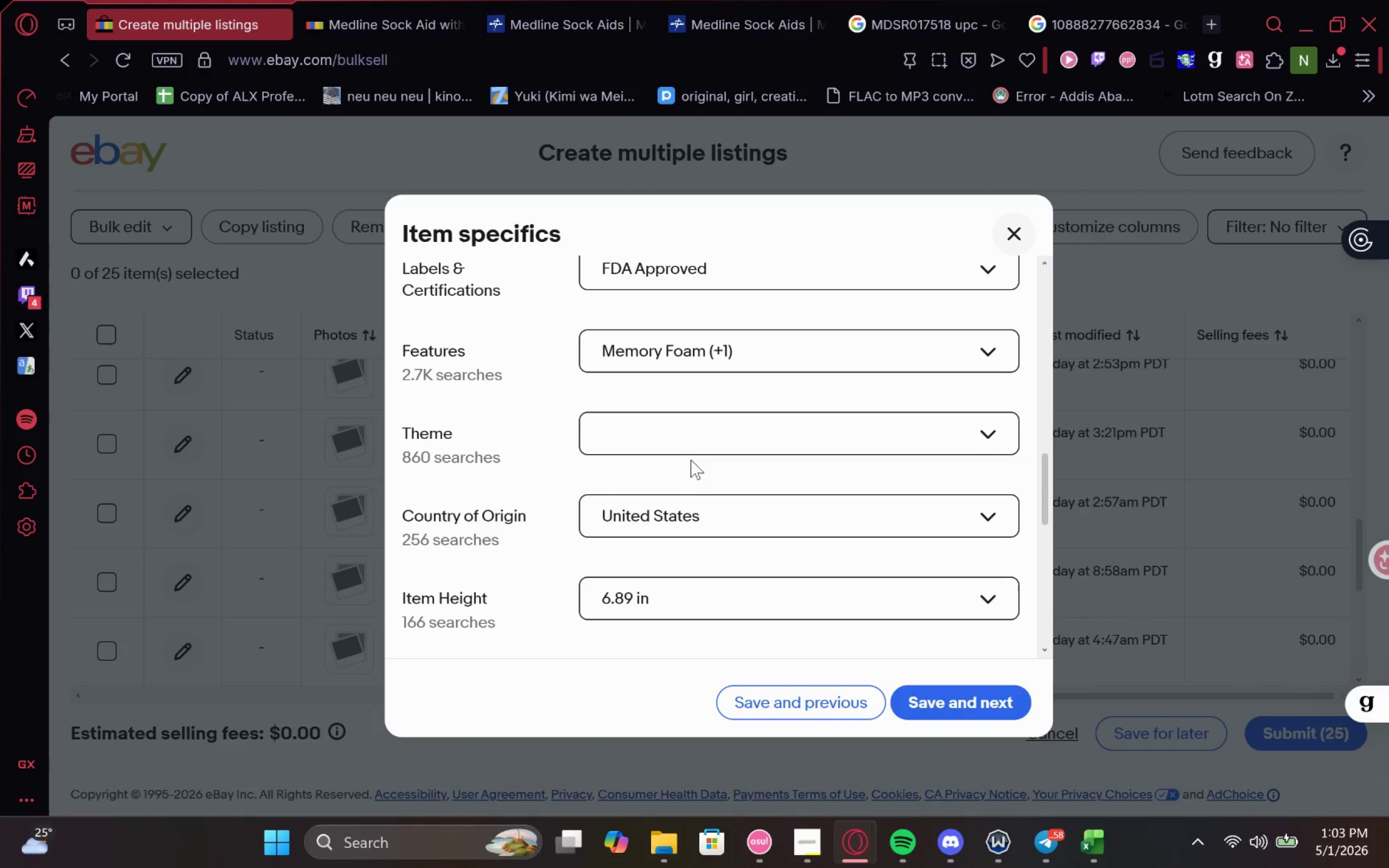 
left_click([709, 449])
 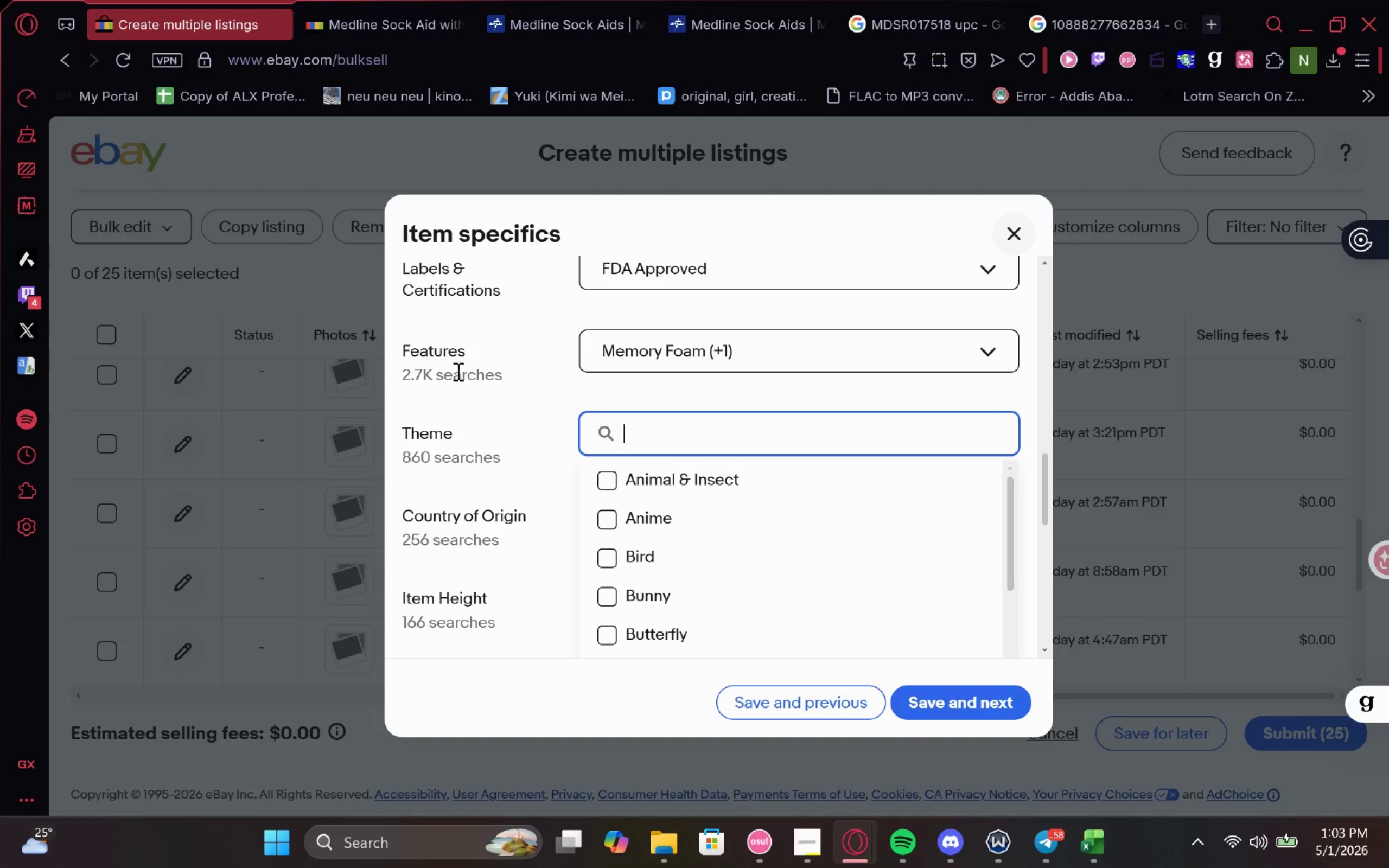 
left_click([448, 362])
 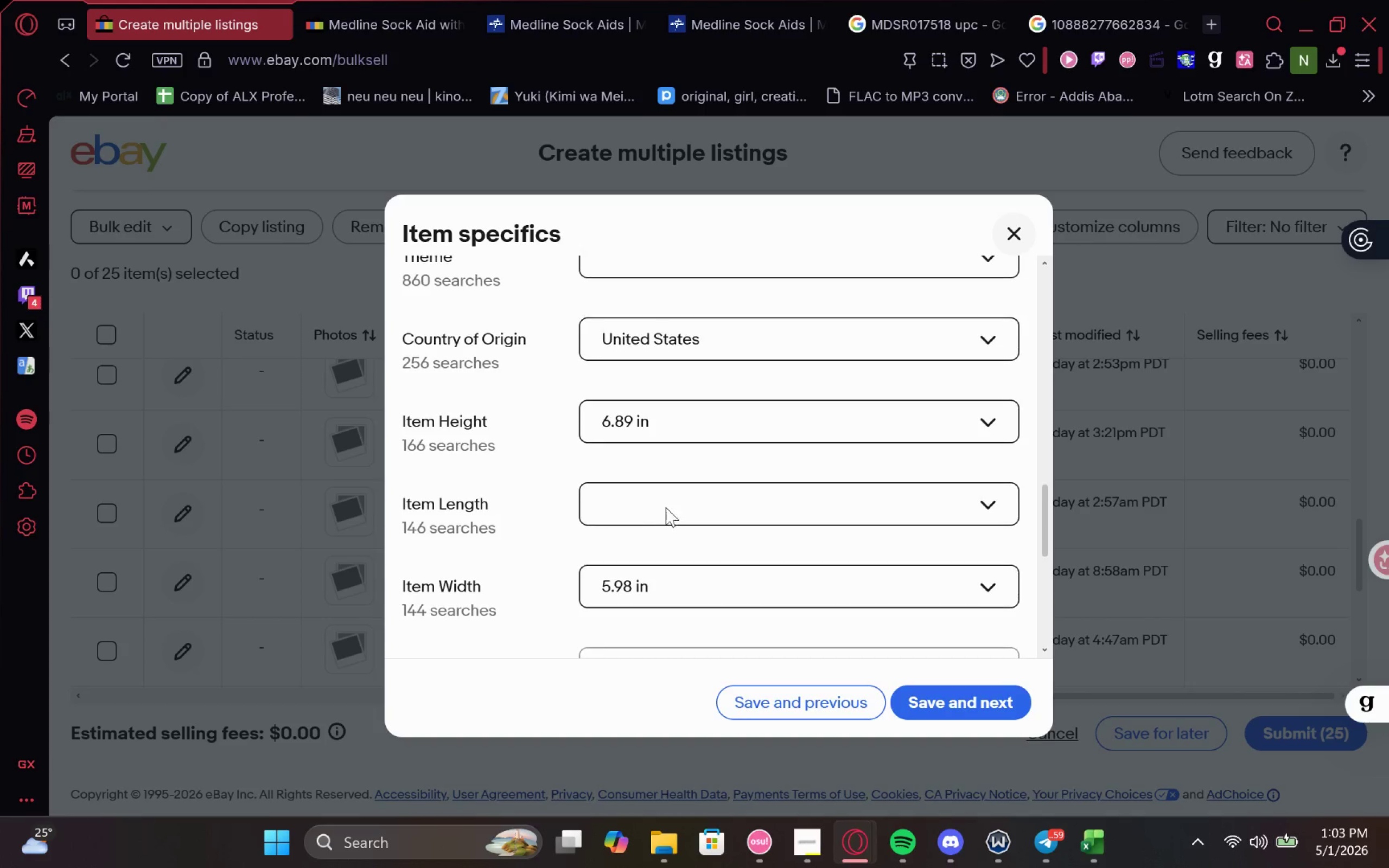 
left_click([373, 33])
 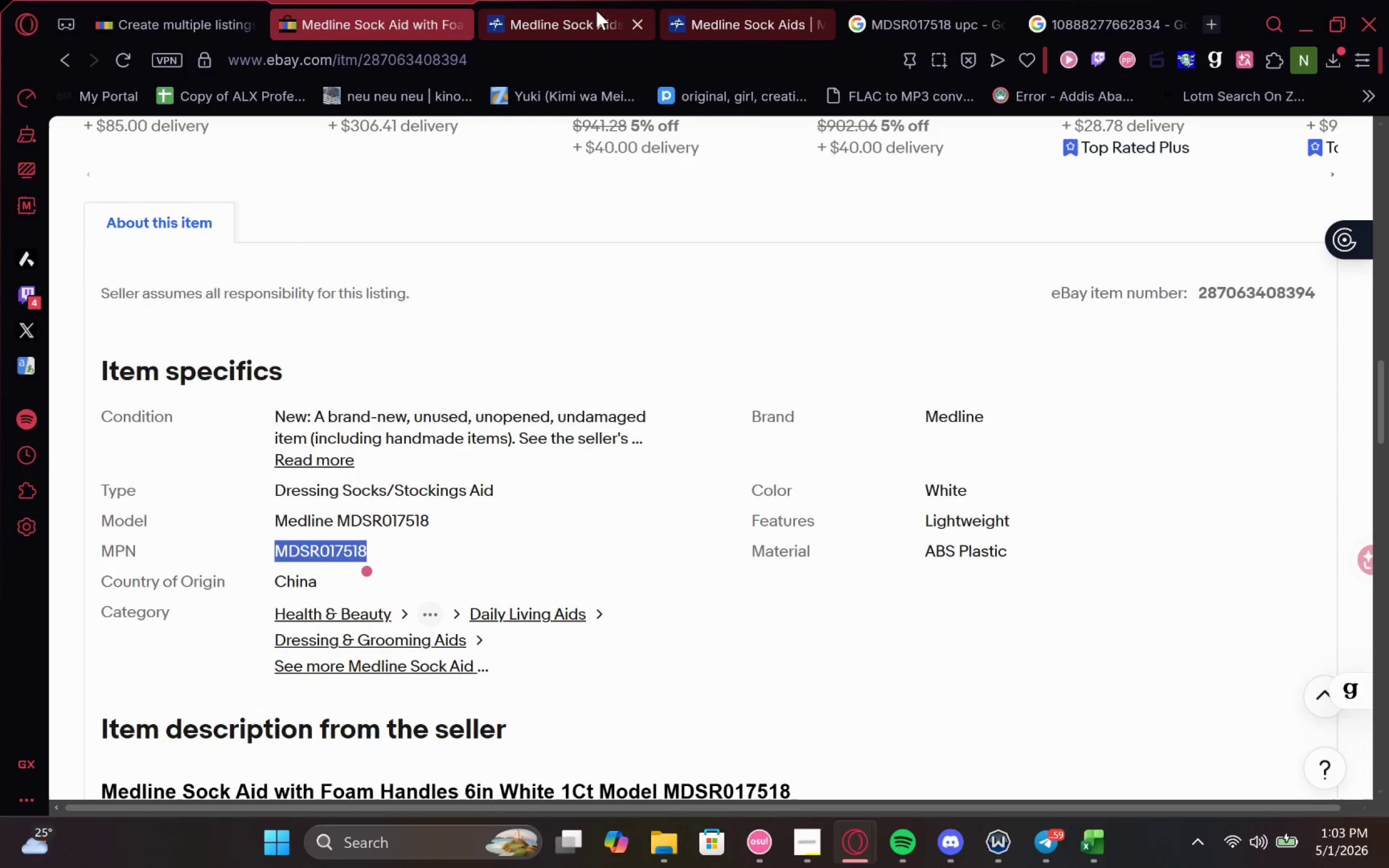 
left_click([862, 6])
 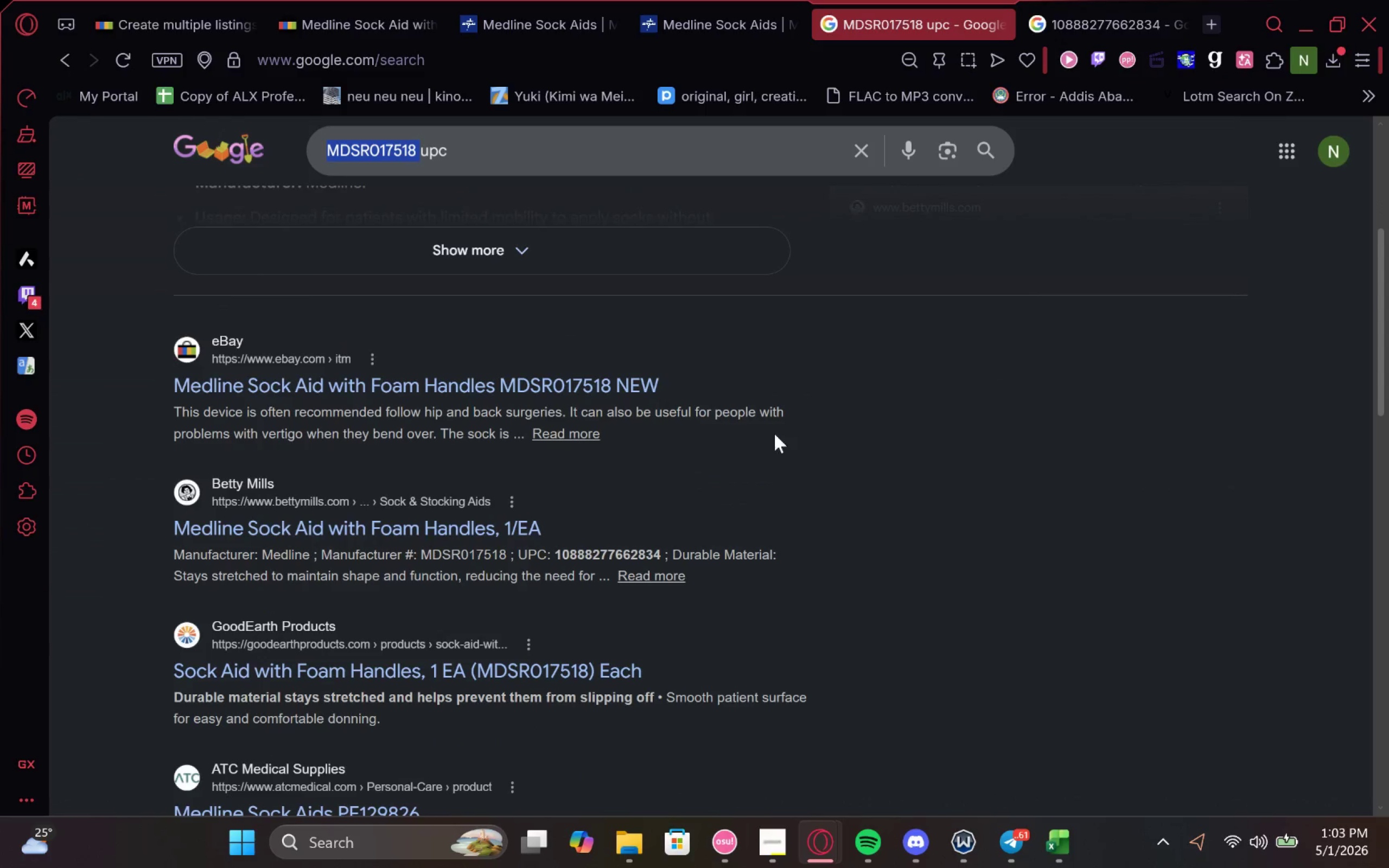 
left_click([1078, 23])
 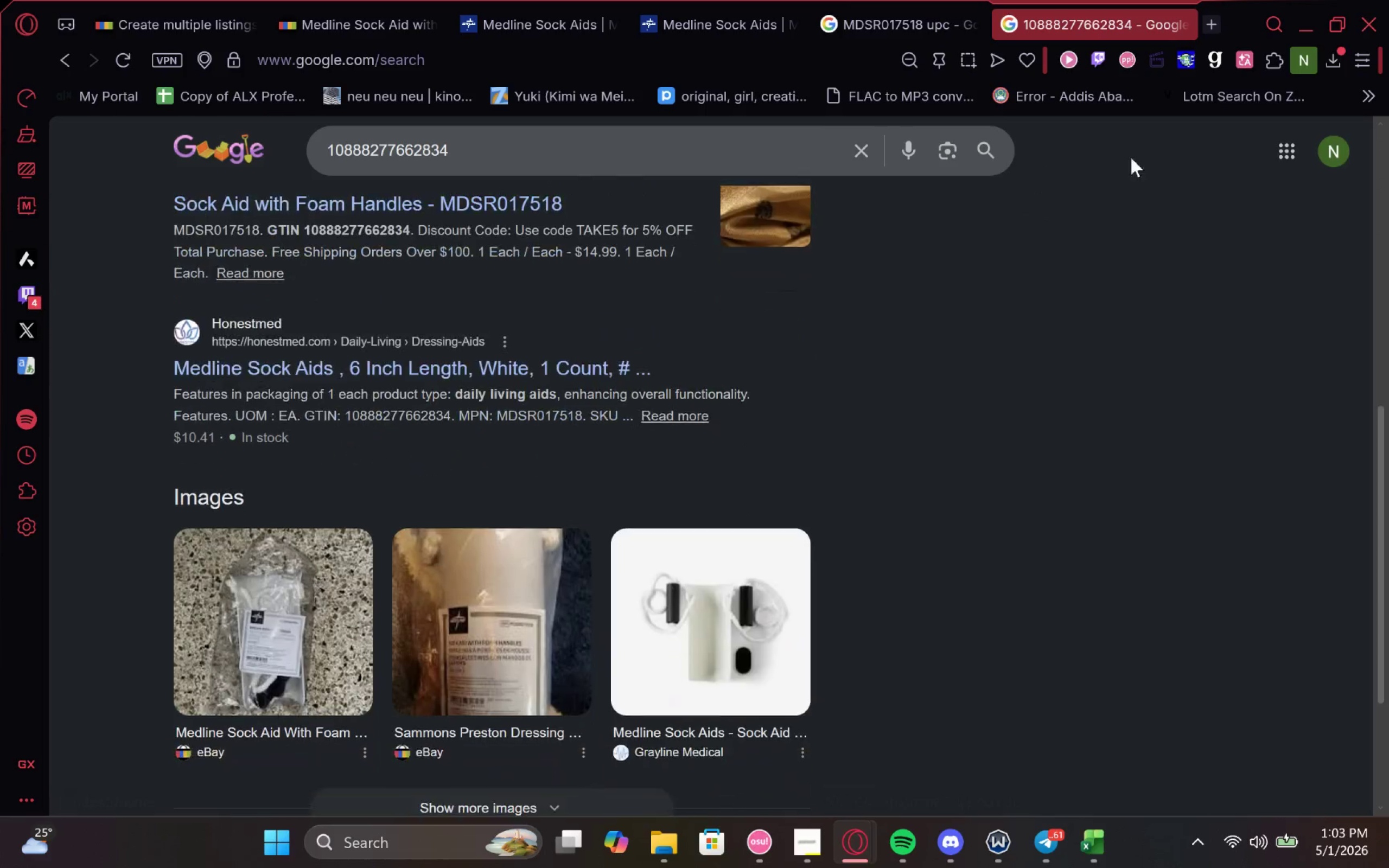 
wait(5.59)
 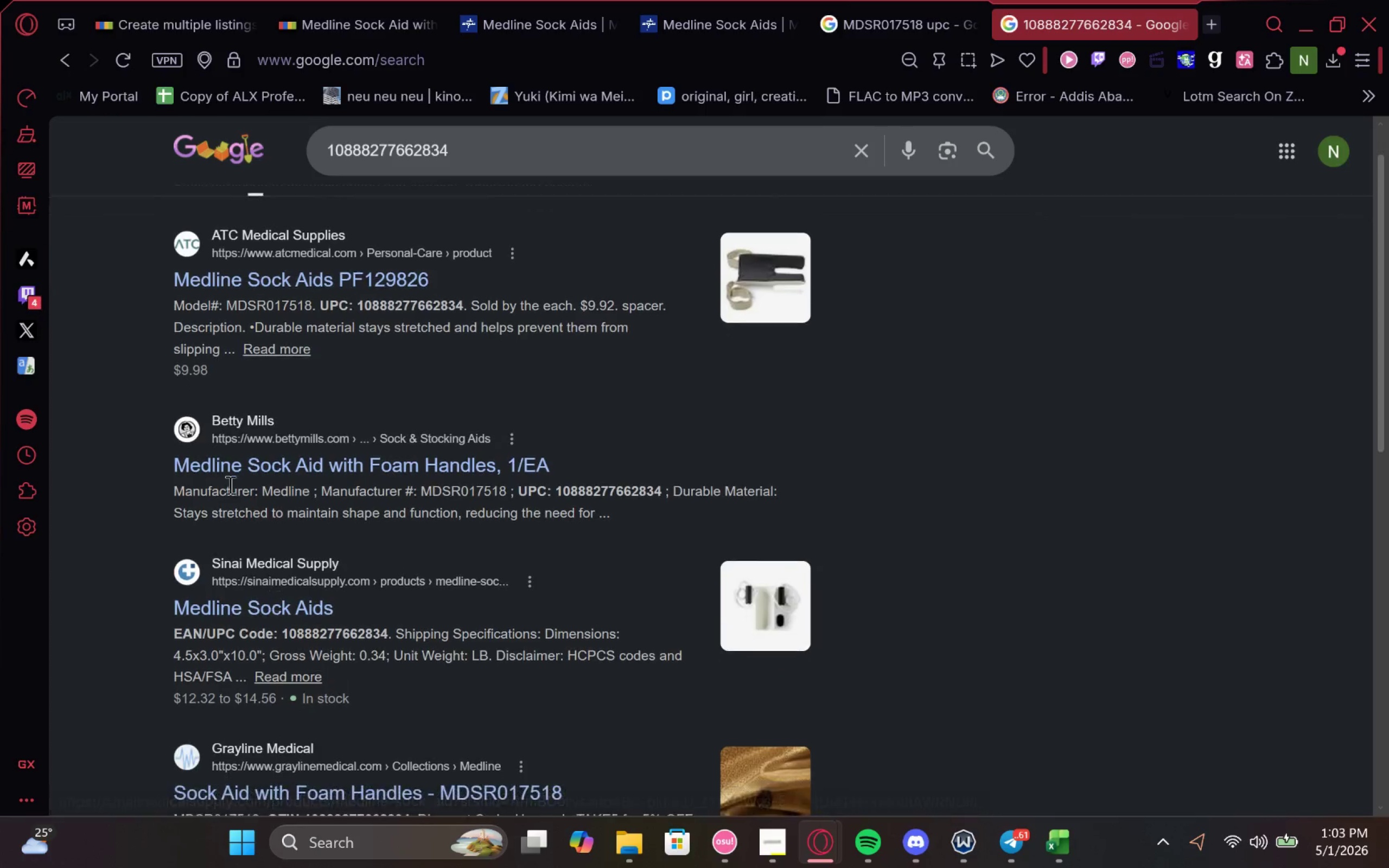 
left_click([1177, 23])
 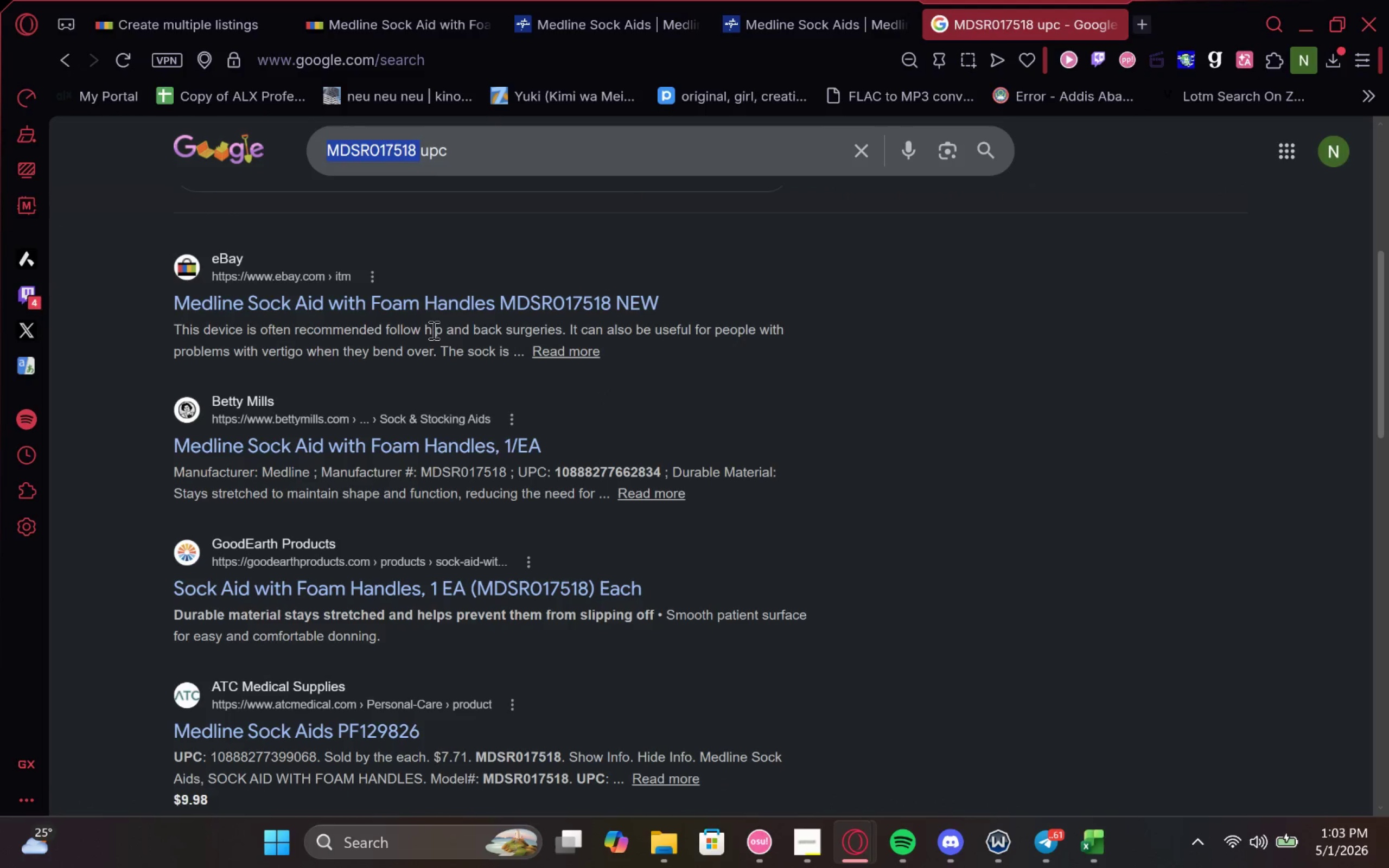 
left_click([486, 310])
 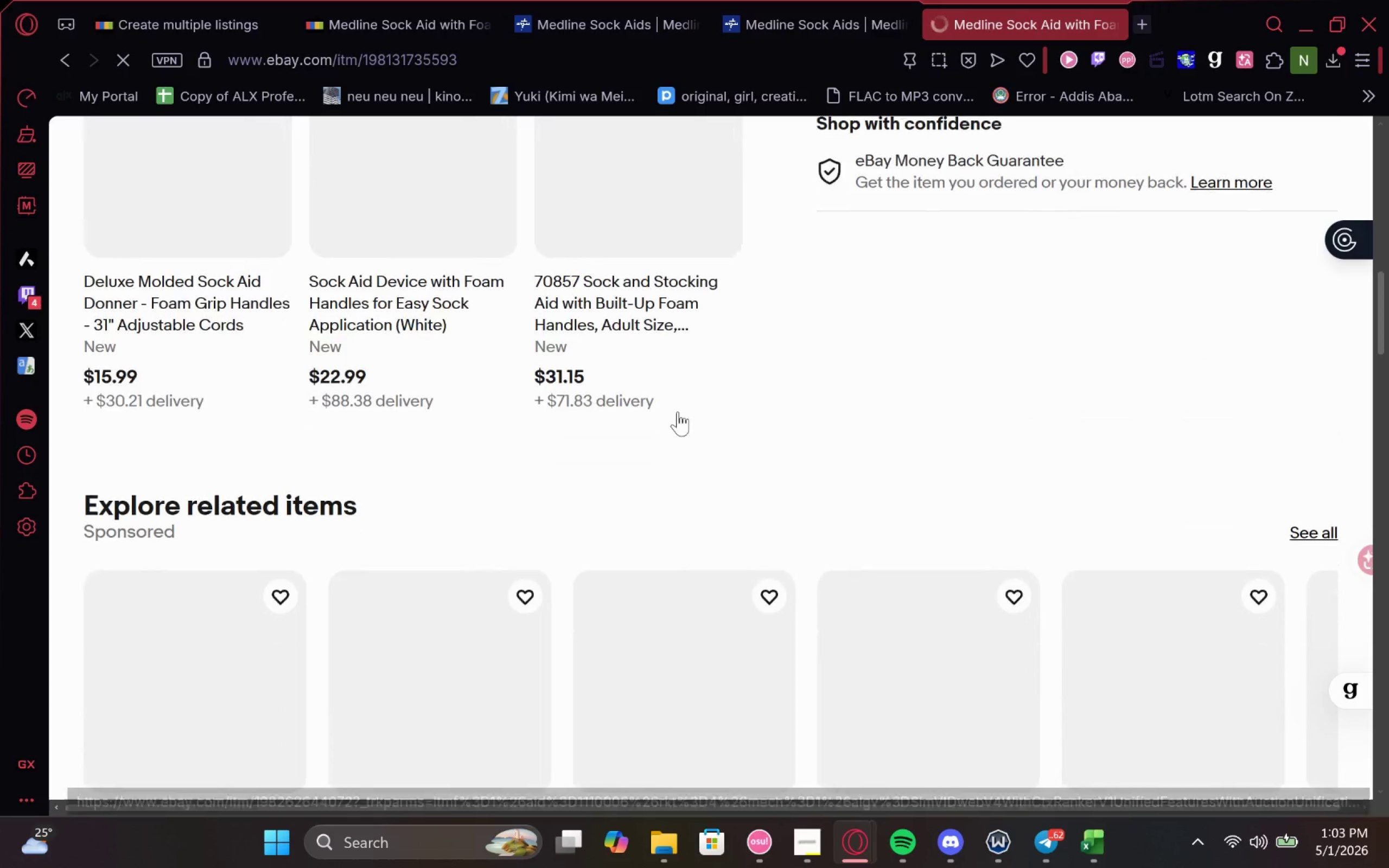 
wait(8.98)
 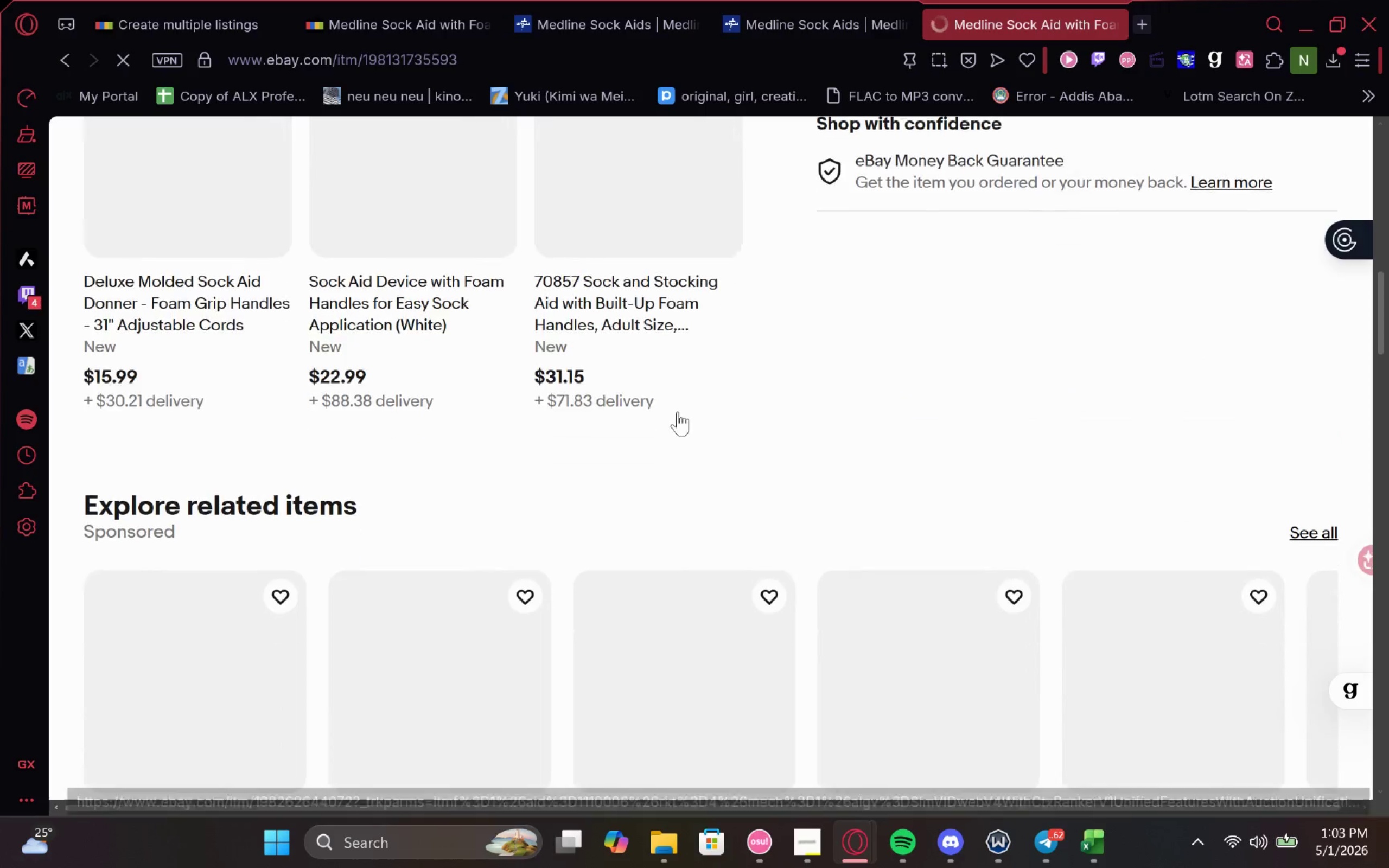 
left_click([104, 10])
 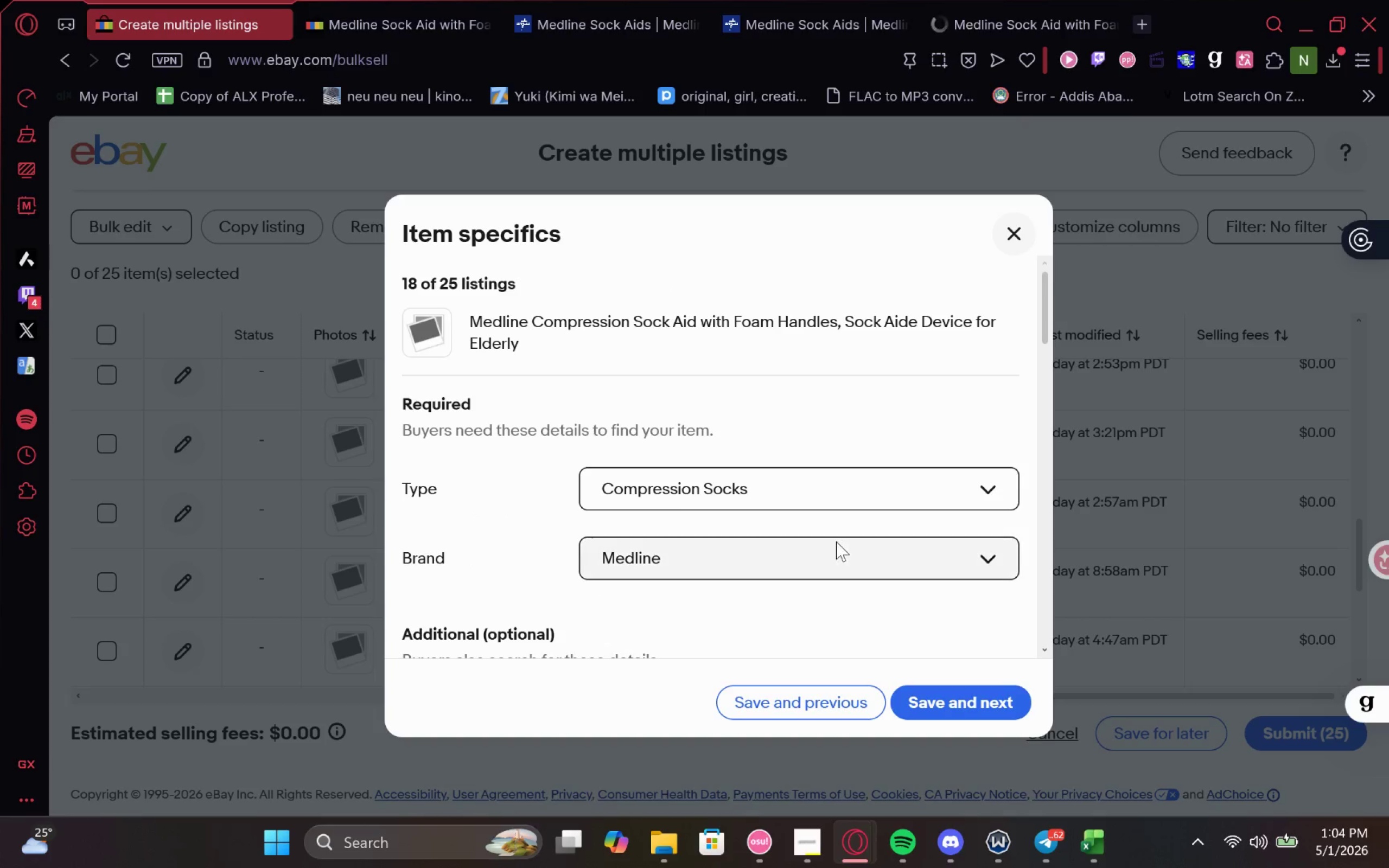 
left_click([851, 503])
 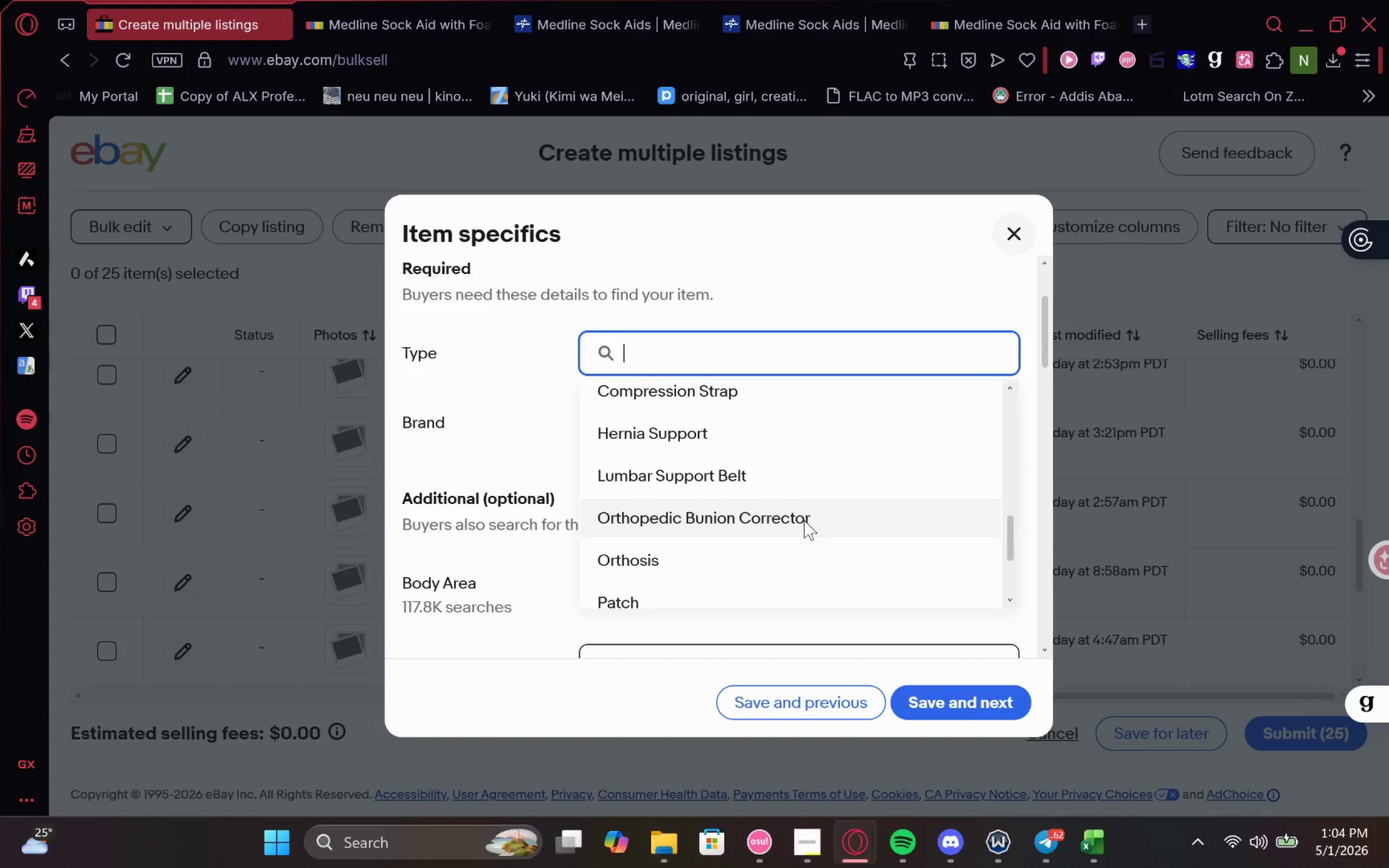 
wait(7.62)
 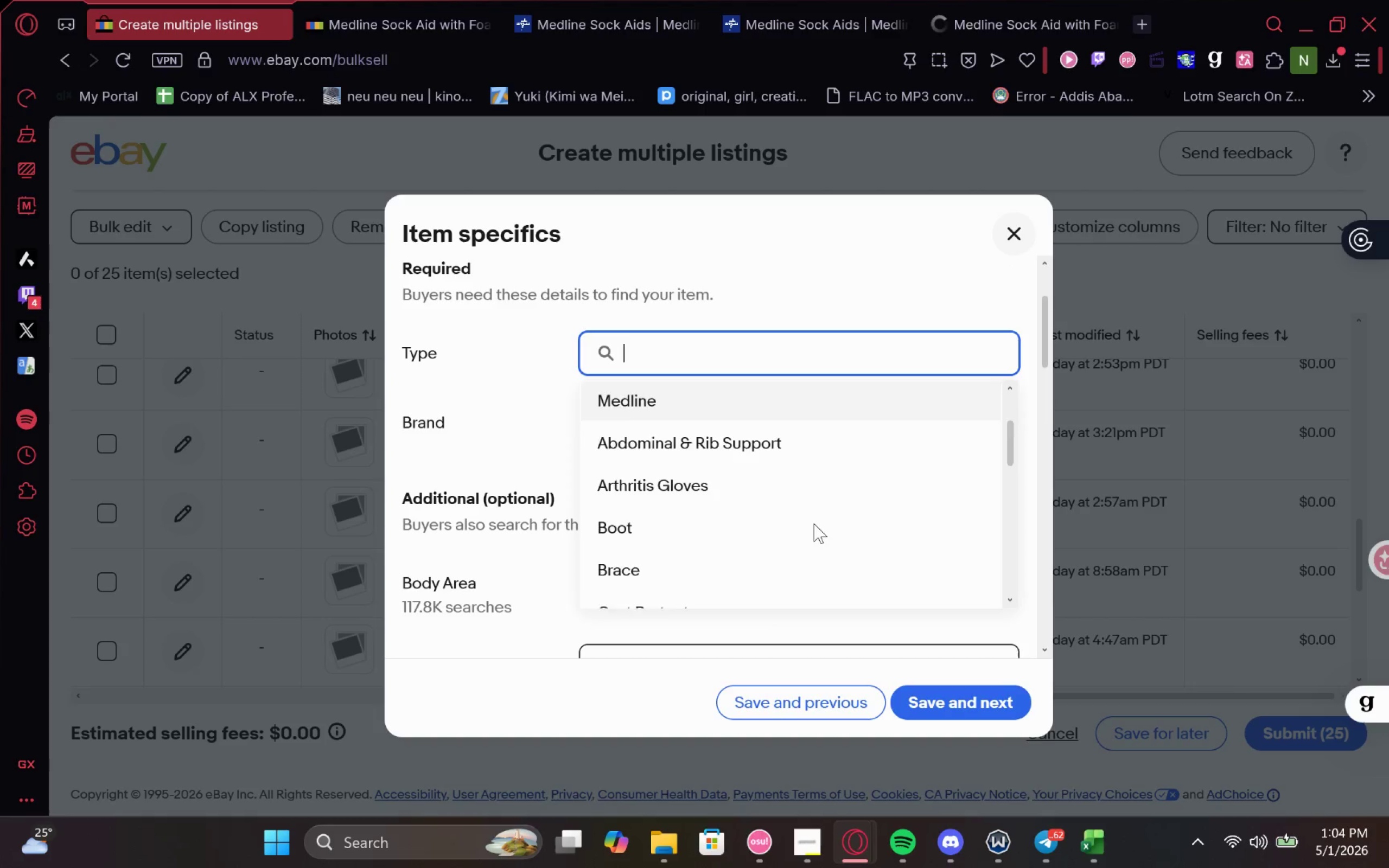 
left_click_drag(start_coordinate=[1023, 7], to_coordinate=[458, 0])
 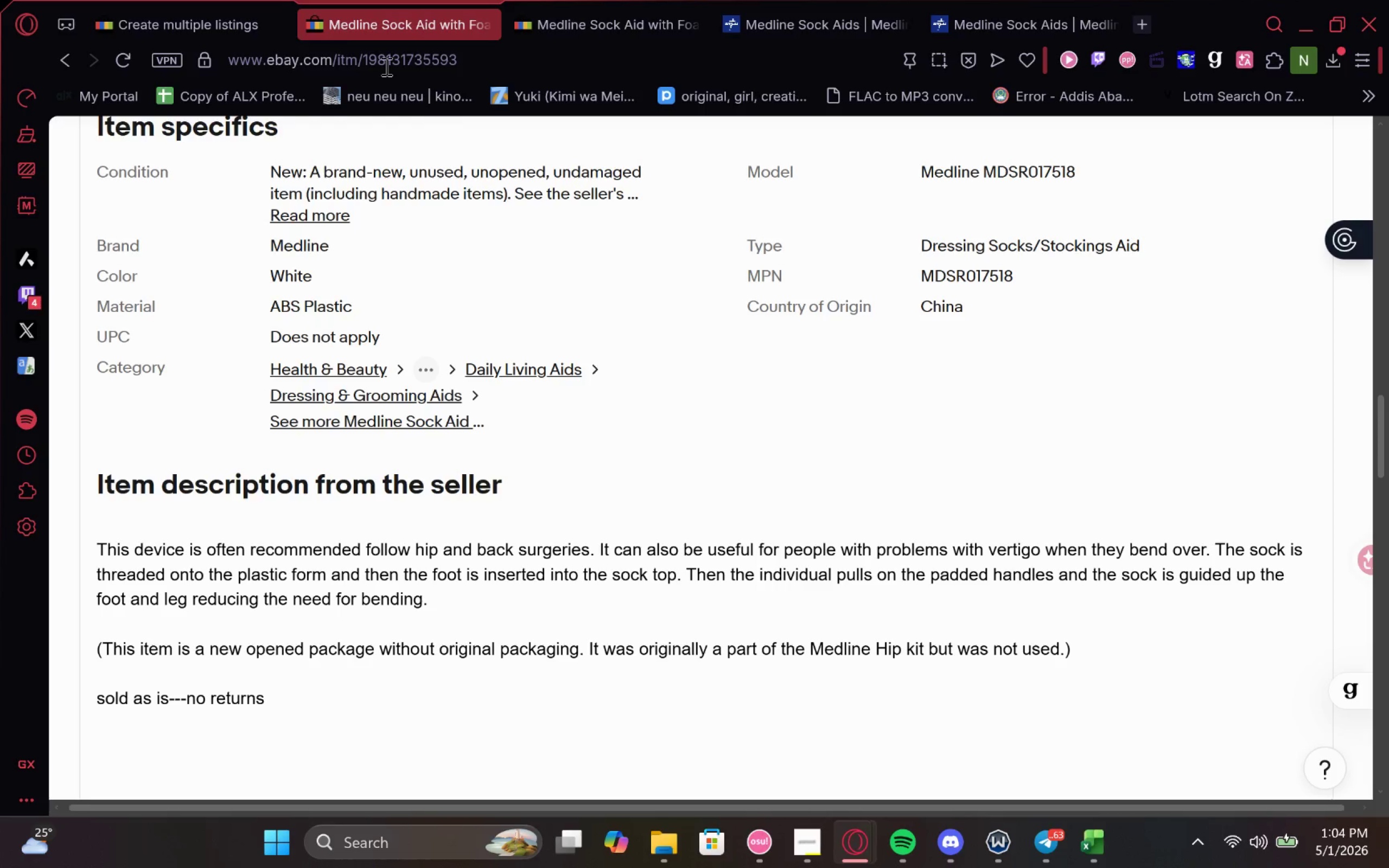 
left_click([168, 14])
 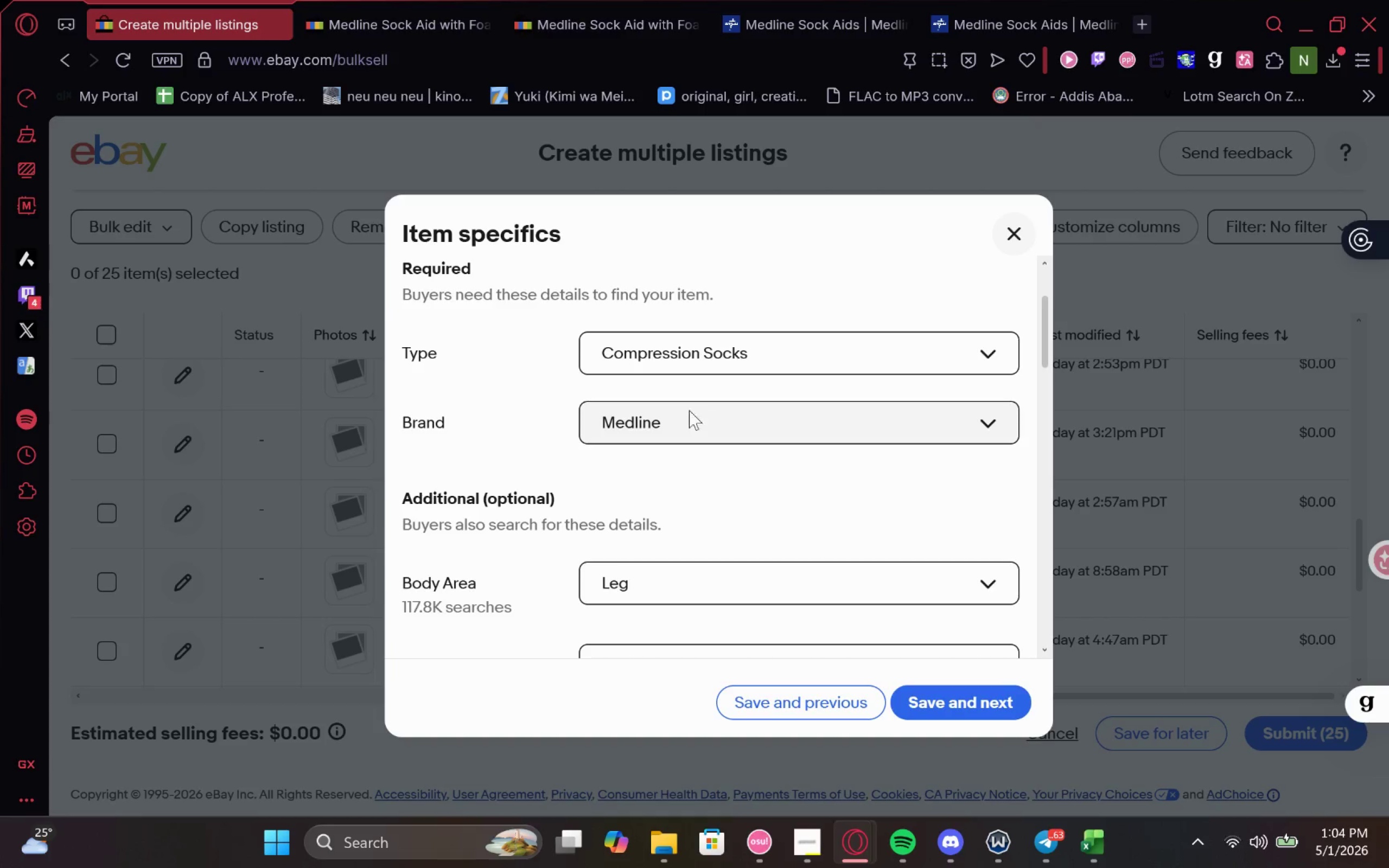 
left_click([721, 362])
 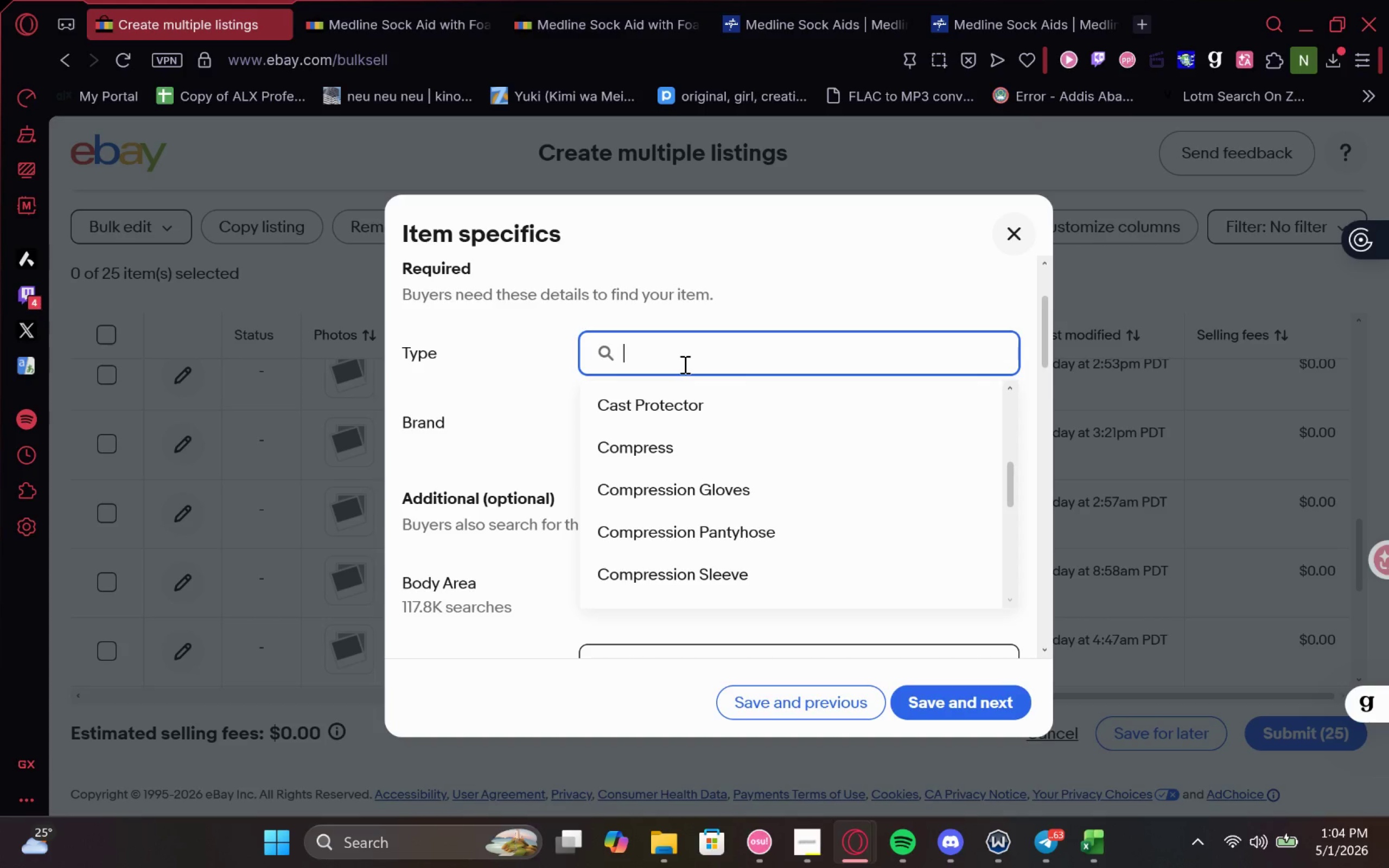 
type(Stockings aid)
 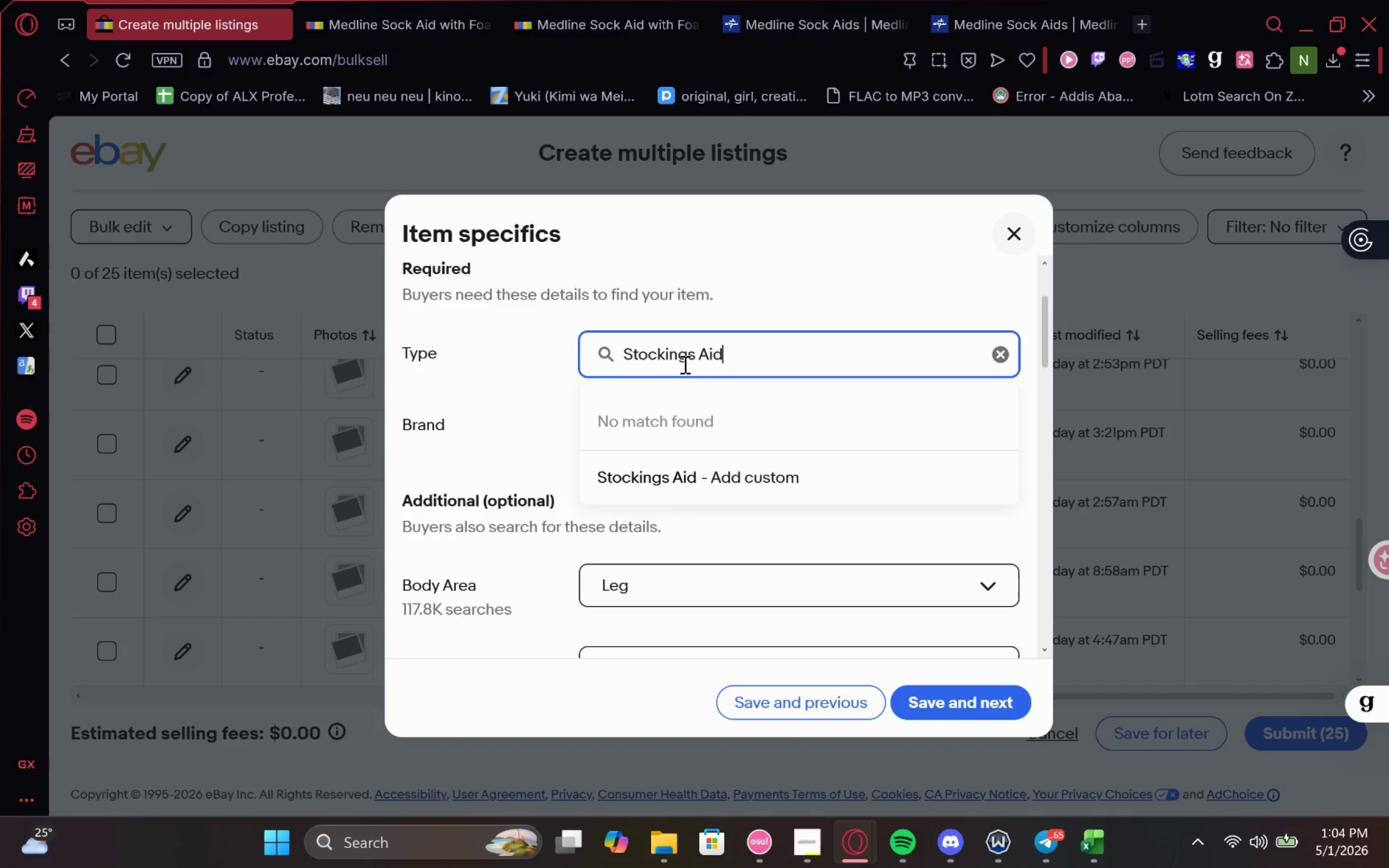 
left_click([704, 488])
 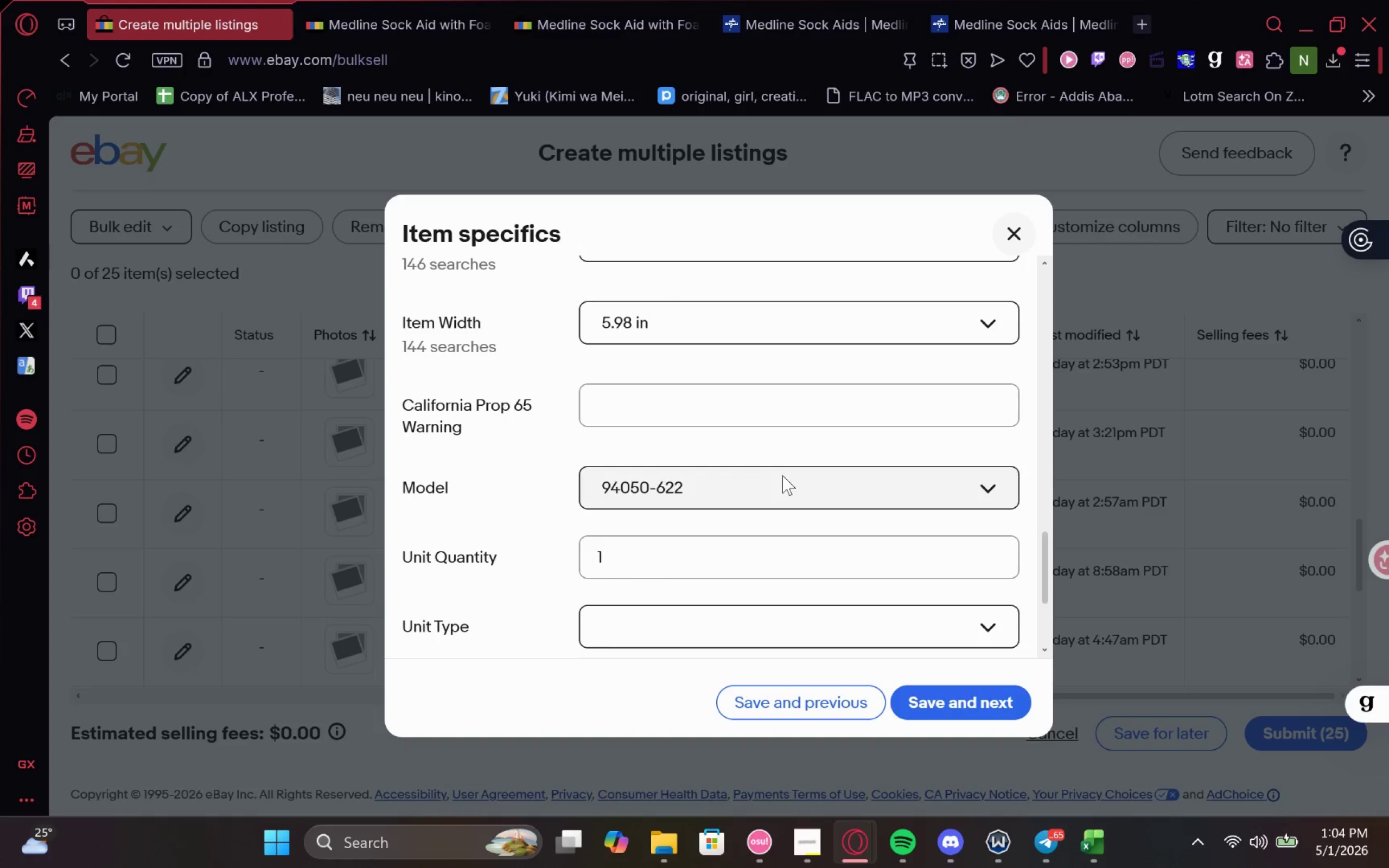 
wait(5.92)
 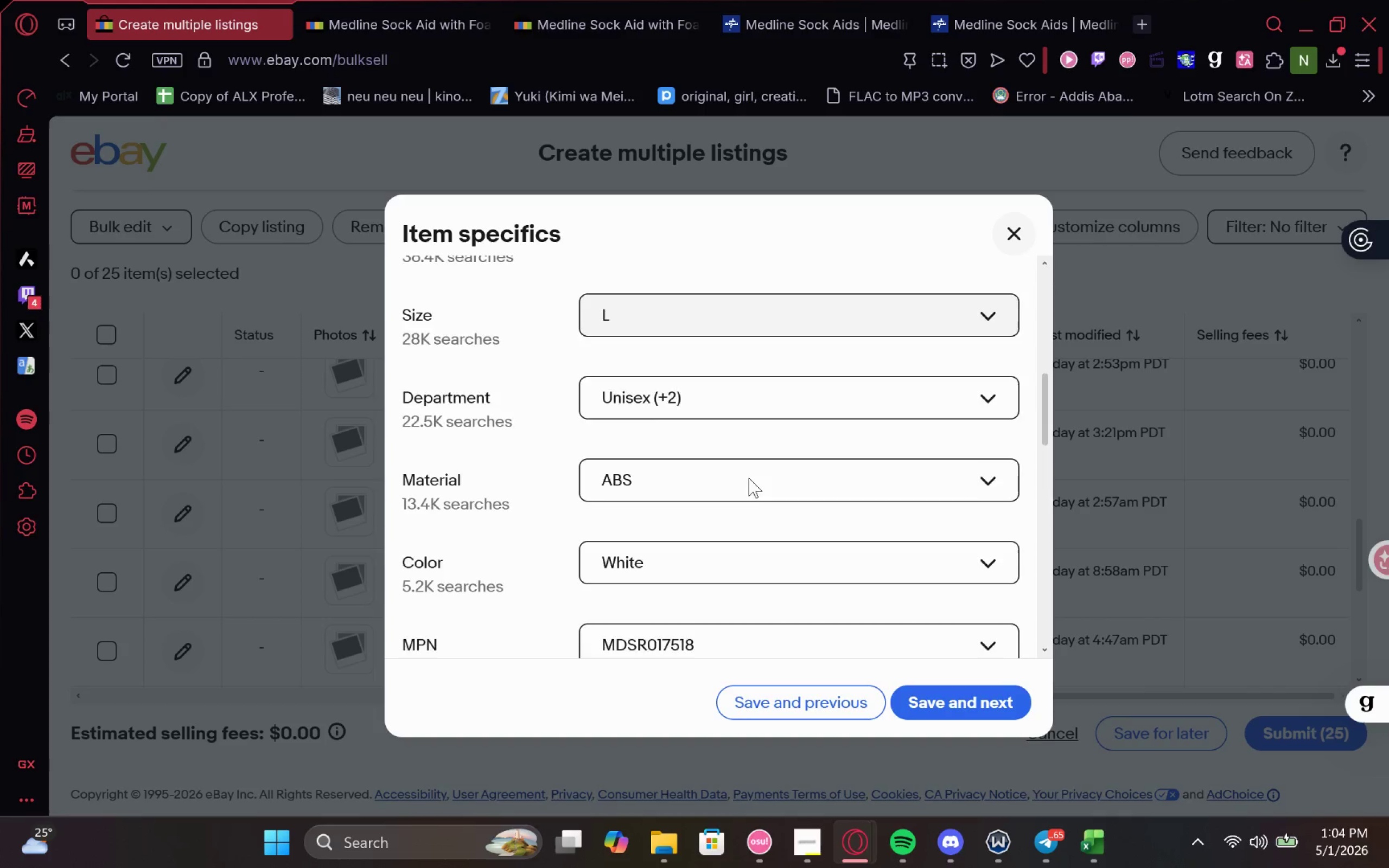 
left_click([685, 387])
 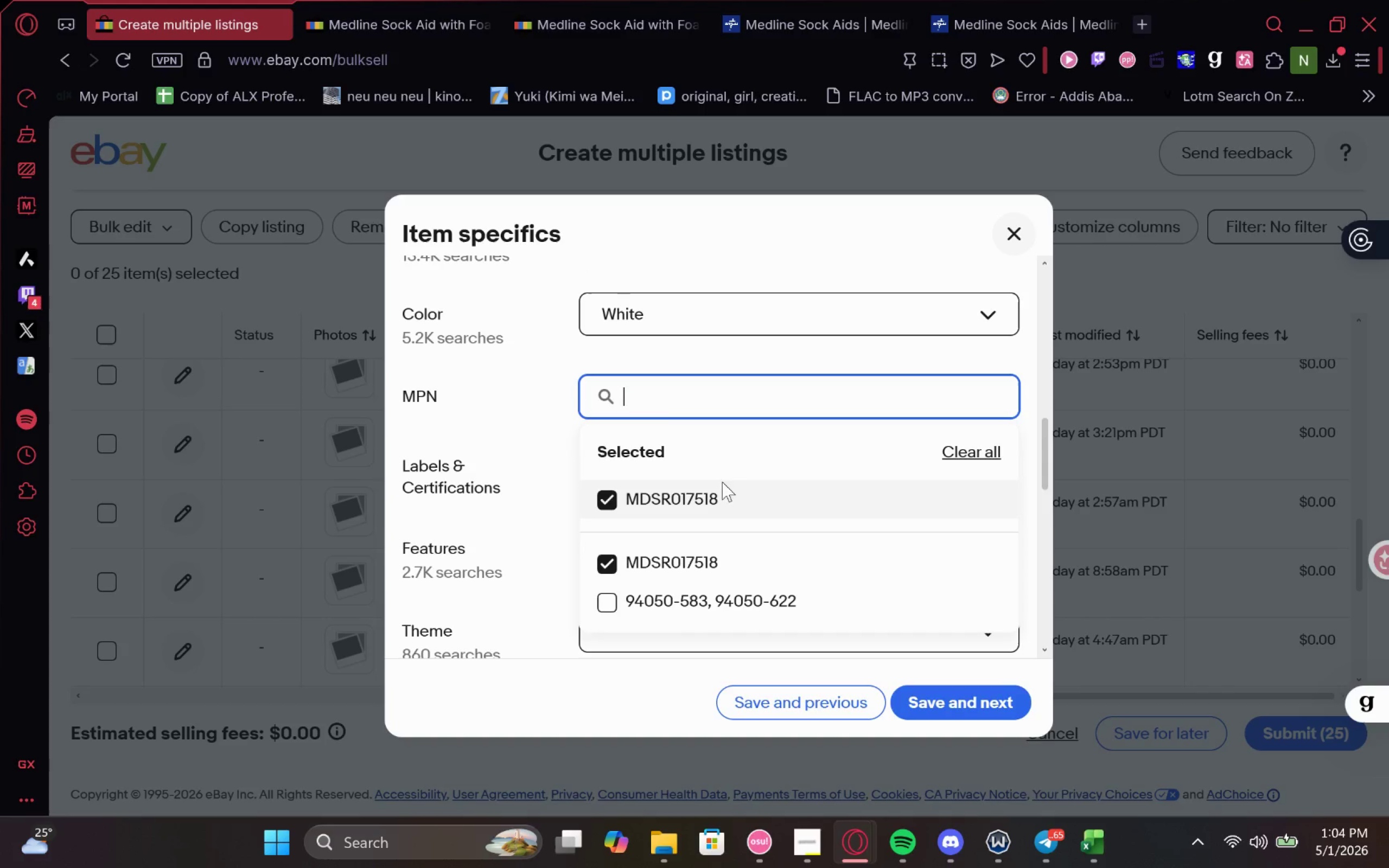 
left_click_drag(start_coordinate=[729, 486], to_coordinate=[628, 504])
 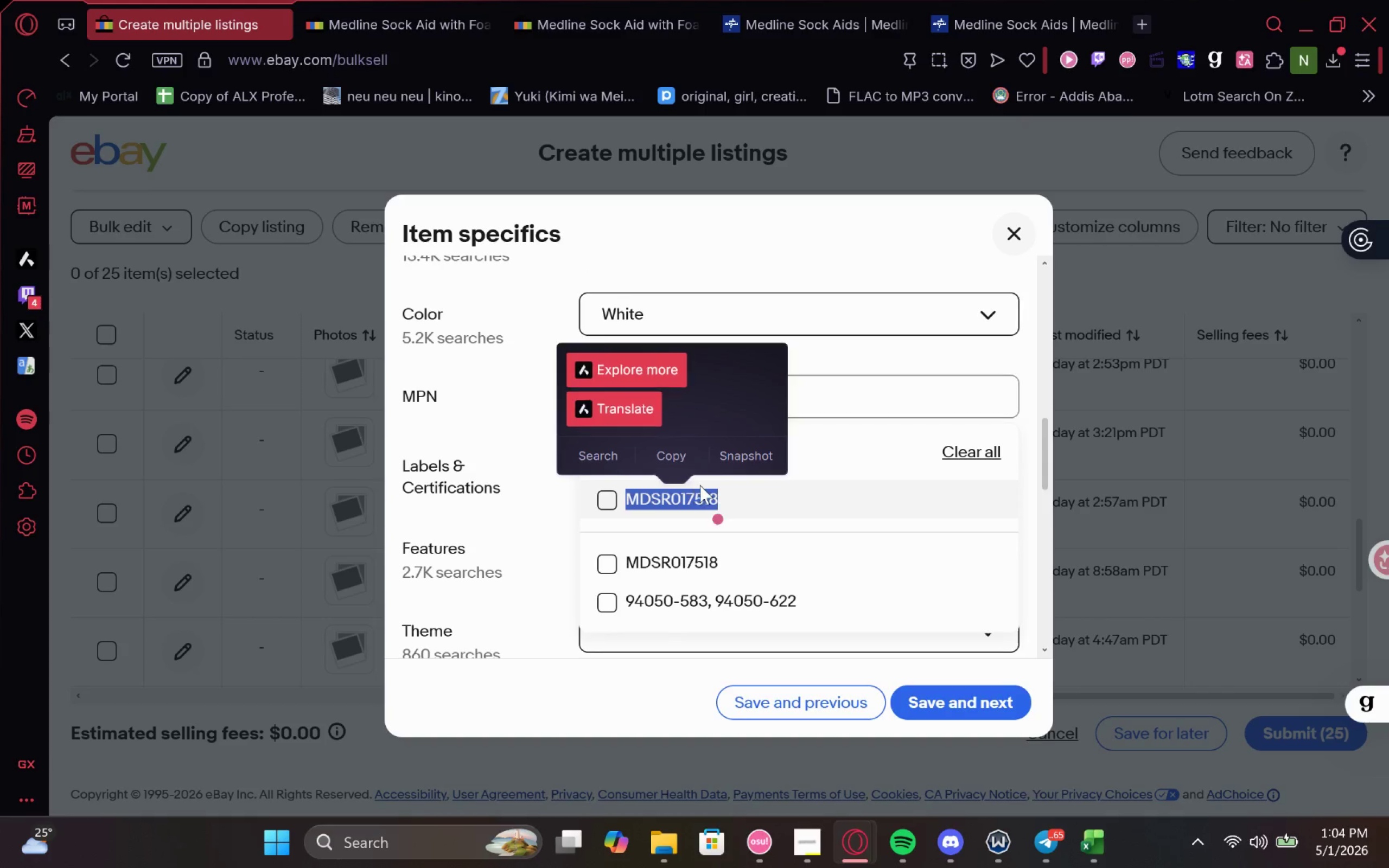 
key(Control+C)
 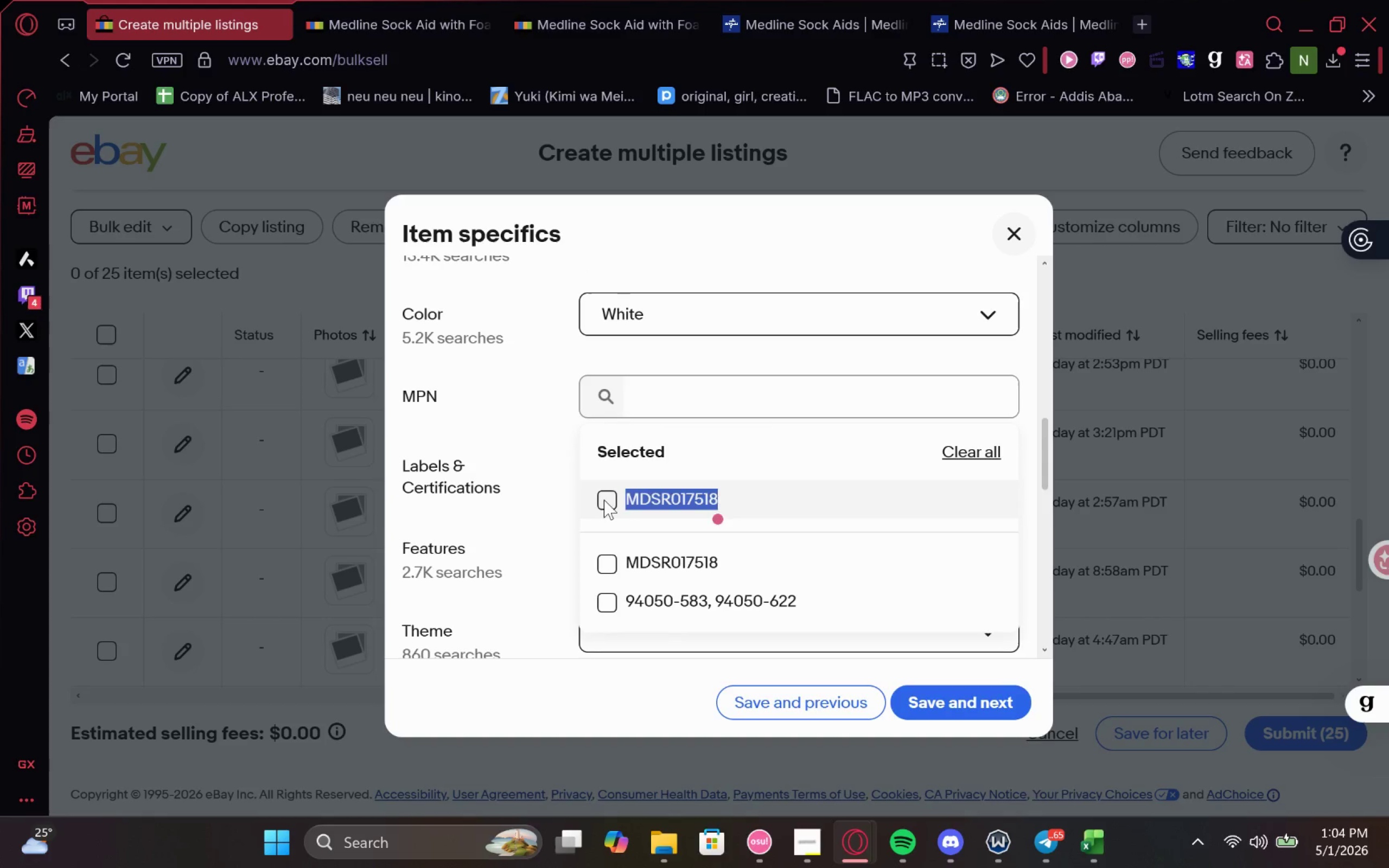 
left_click([604, 500])
 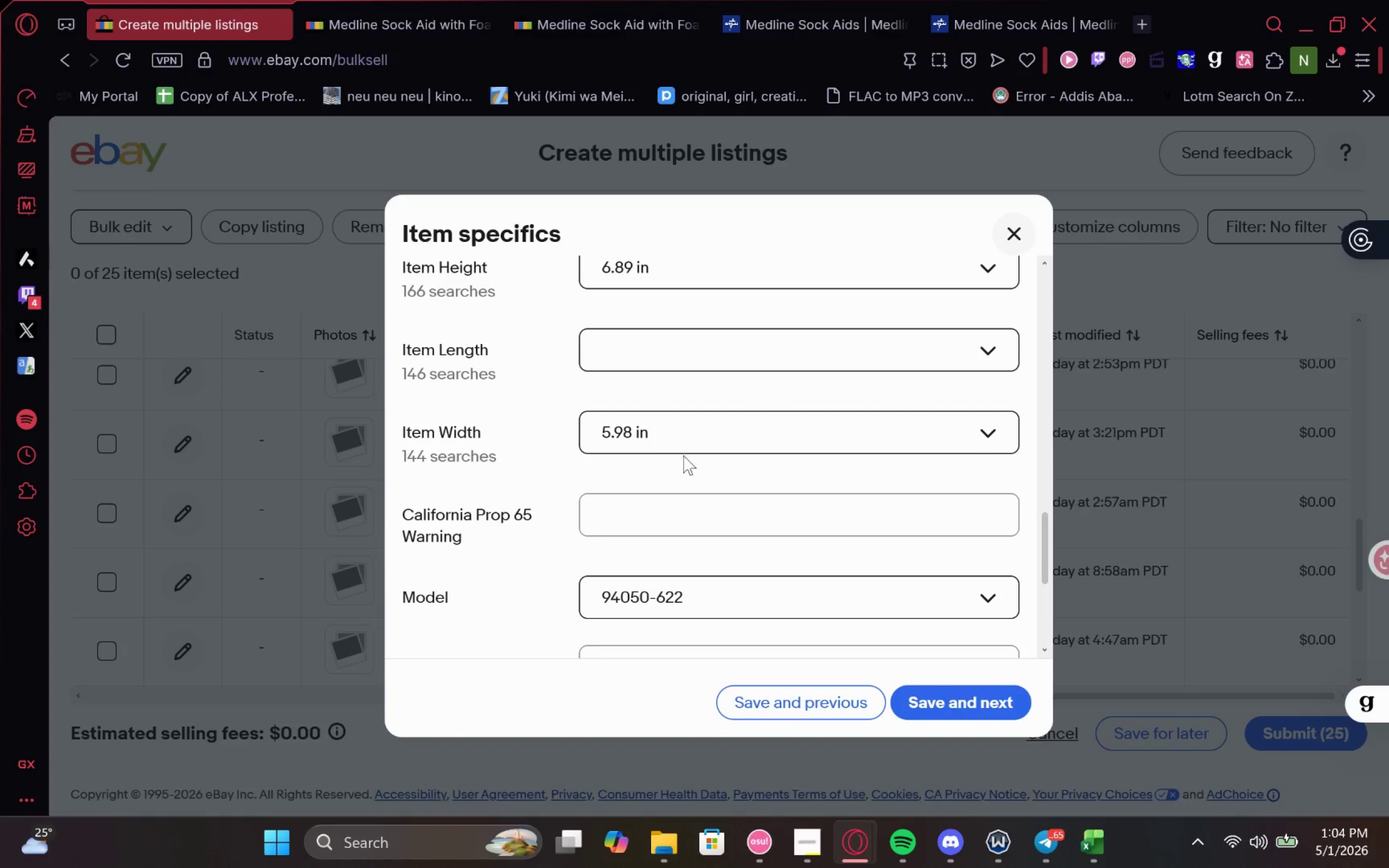 
left_click([674, 583])
 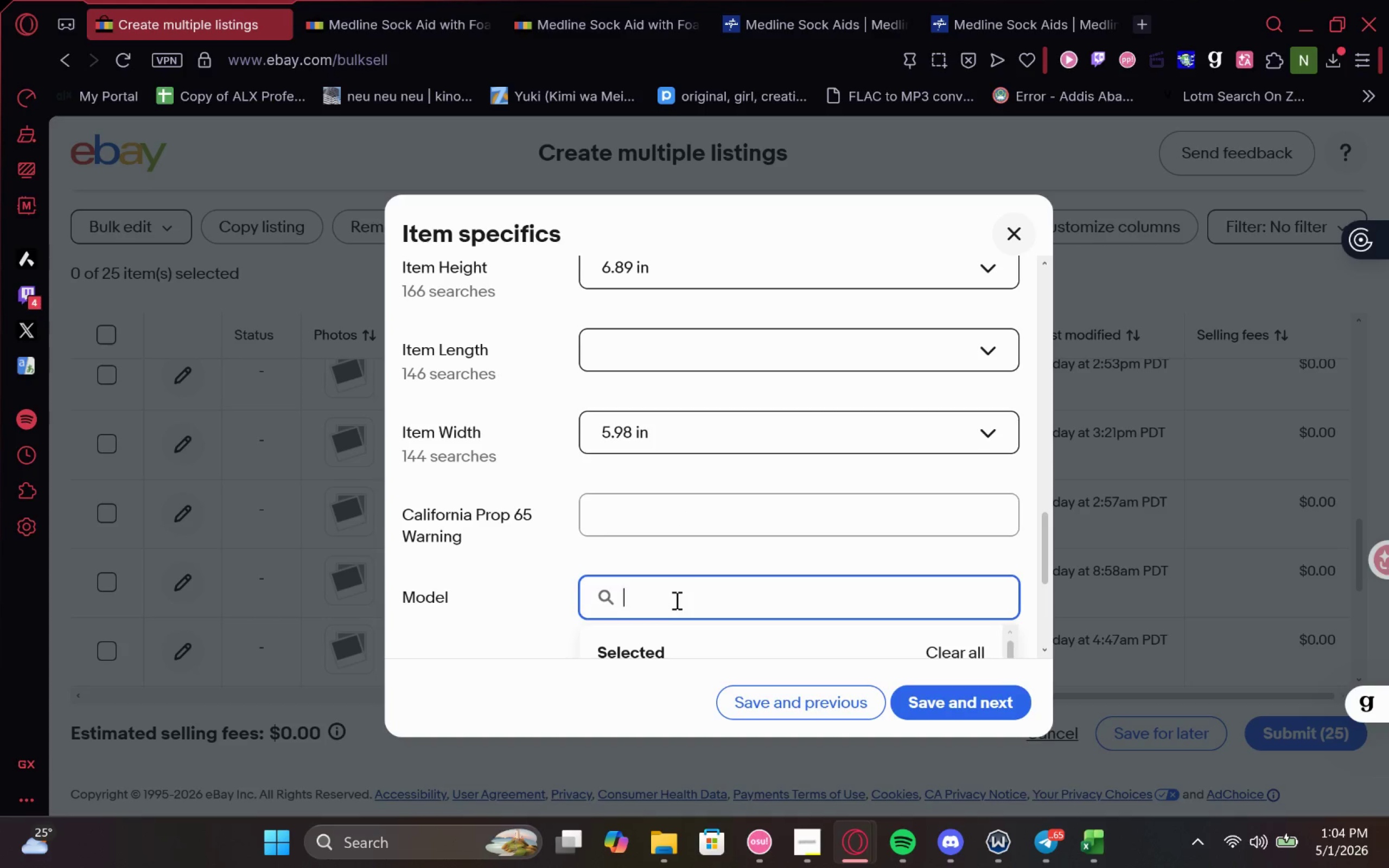 
key(Control+V)
 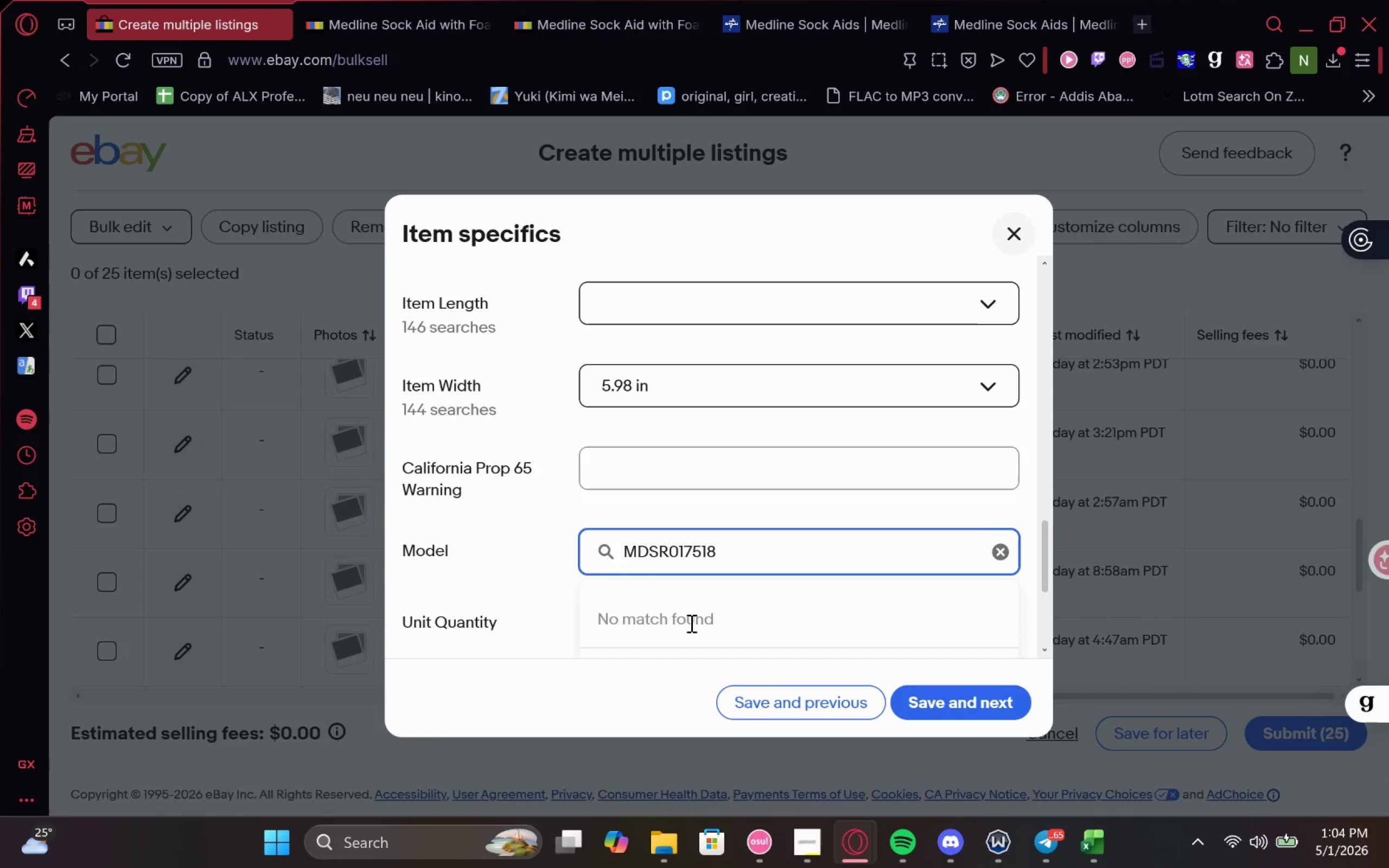 
left_click([688, 608])
 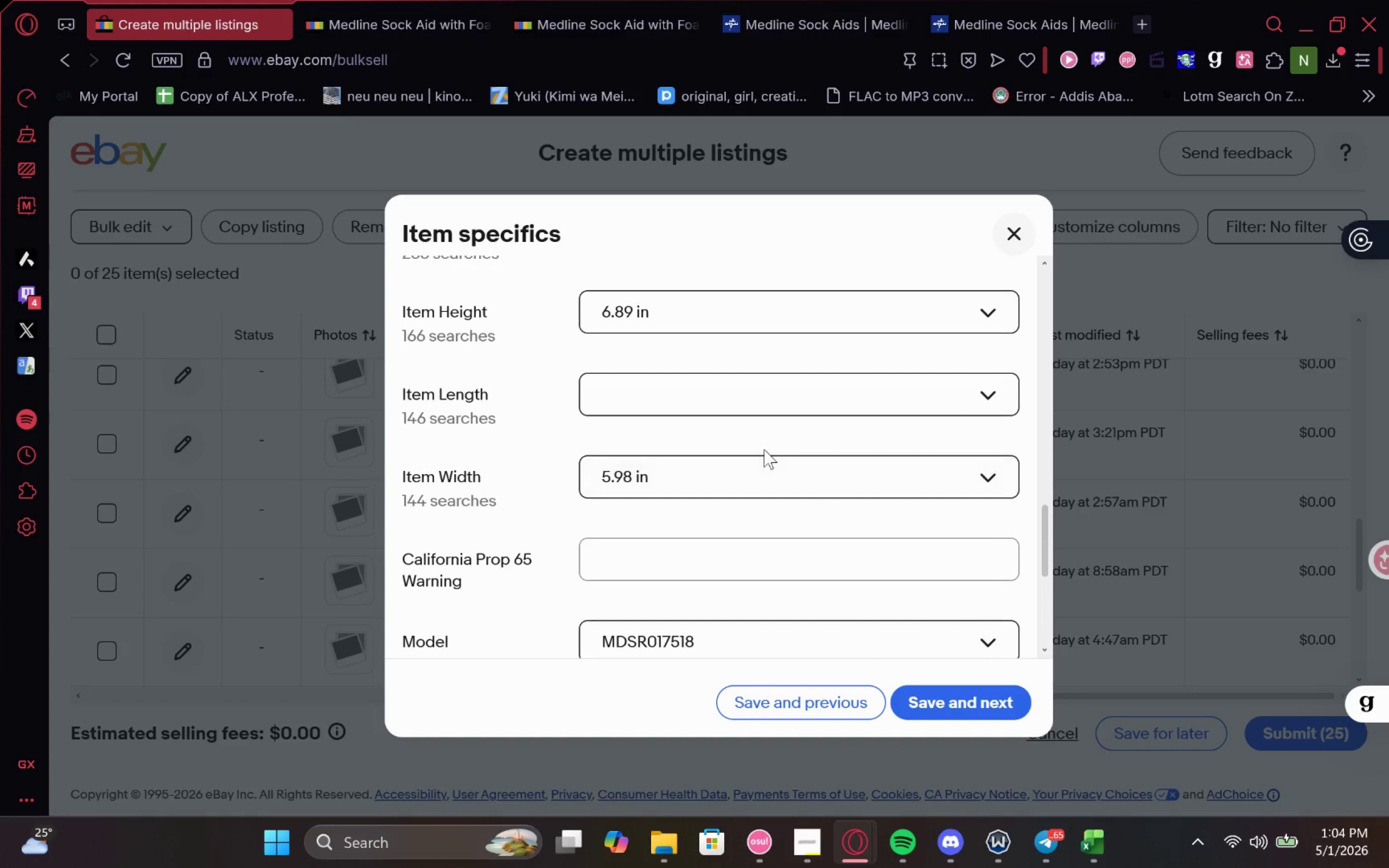 
double_click([767, 475])
 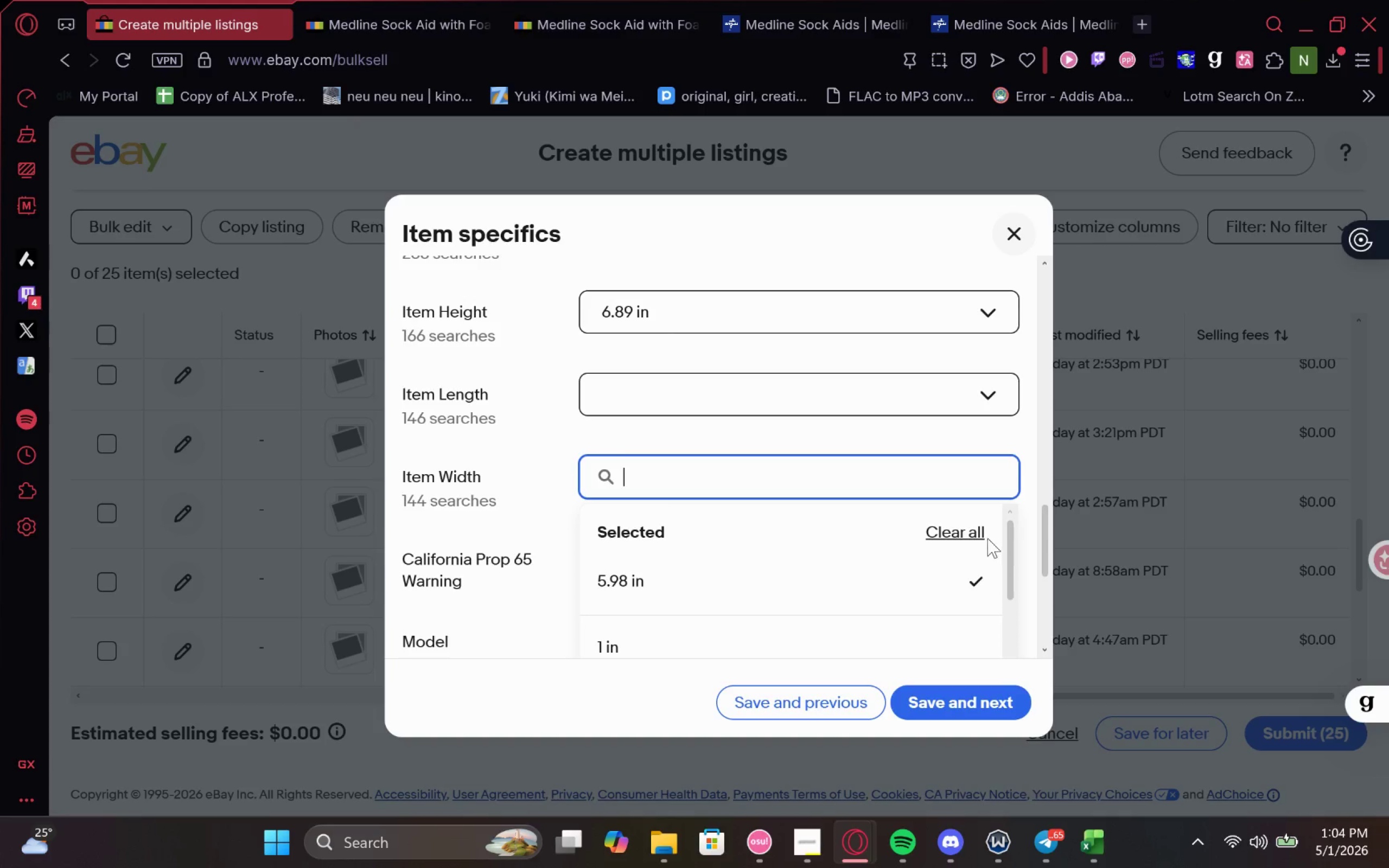 
left_click([966, 534])
 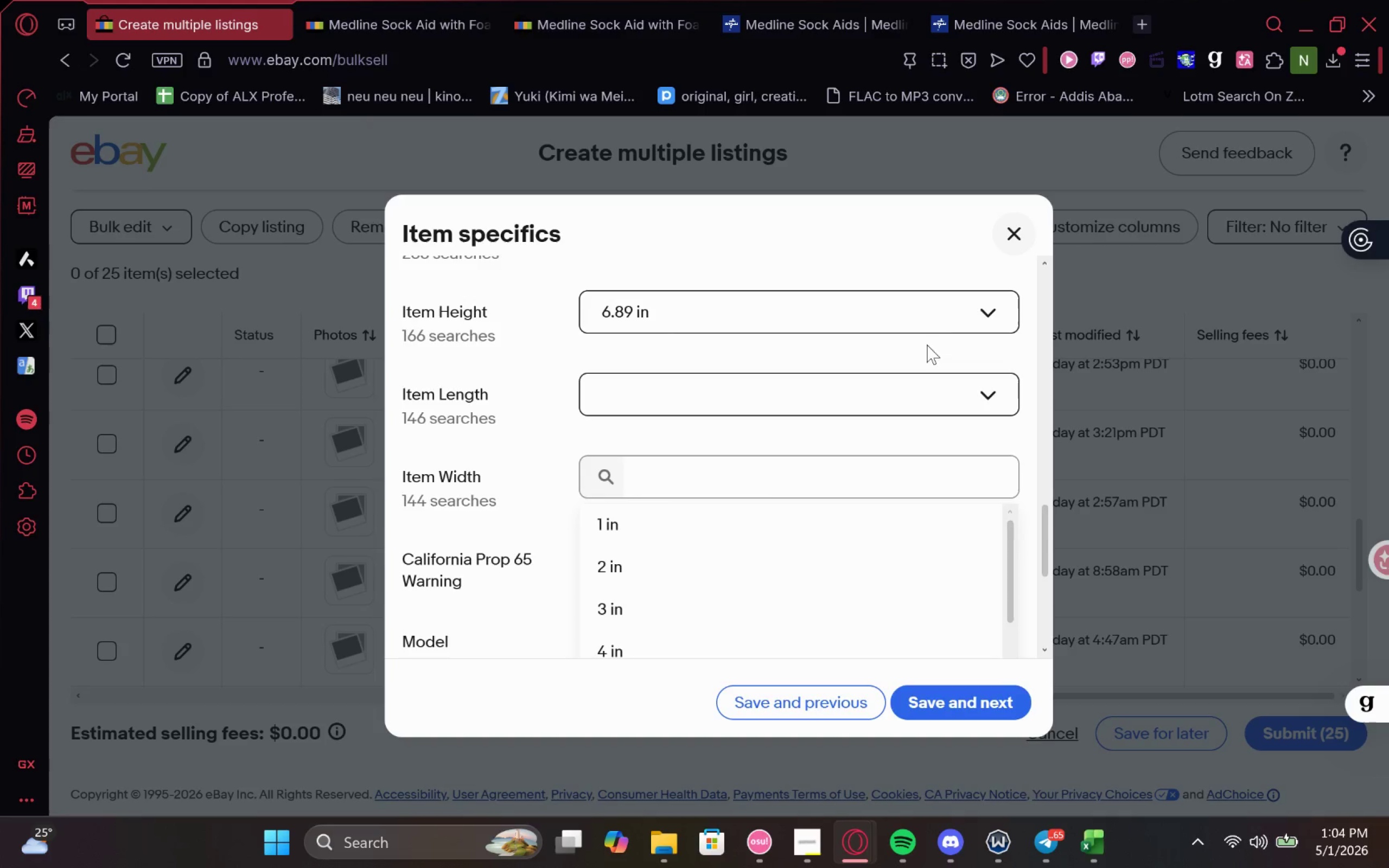 
left_click([940, 322])
 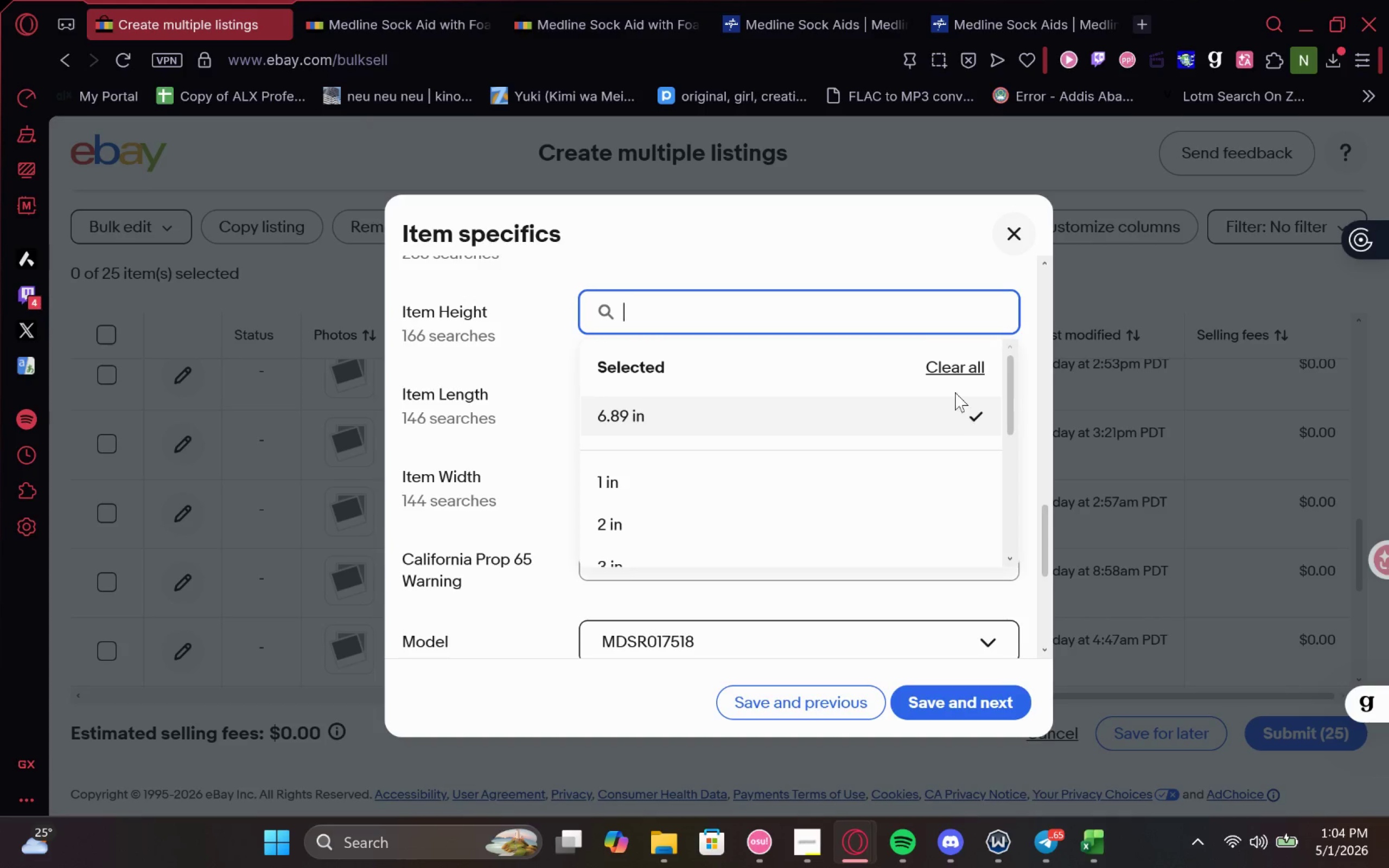 
left_click([946, 360])
 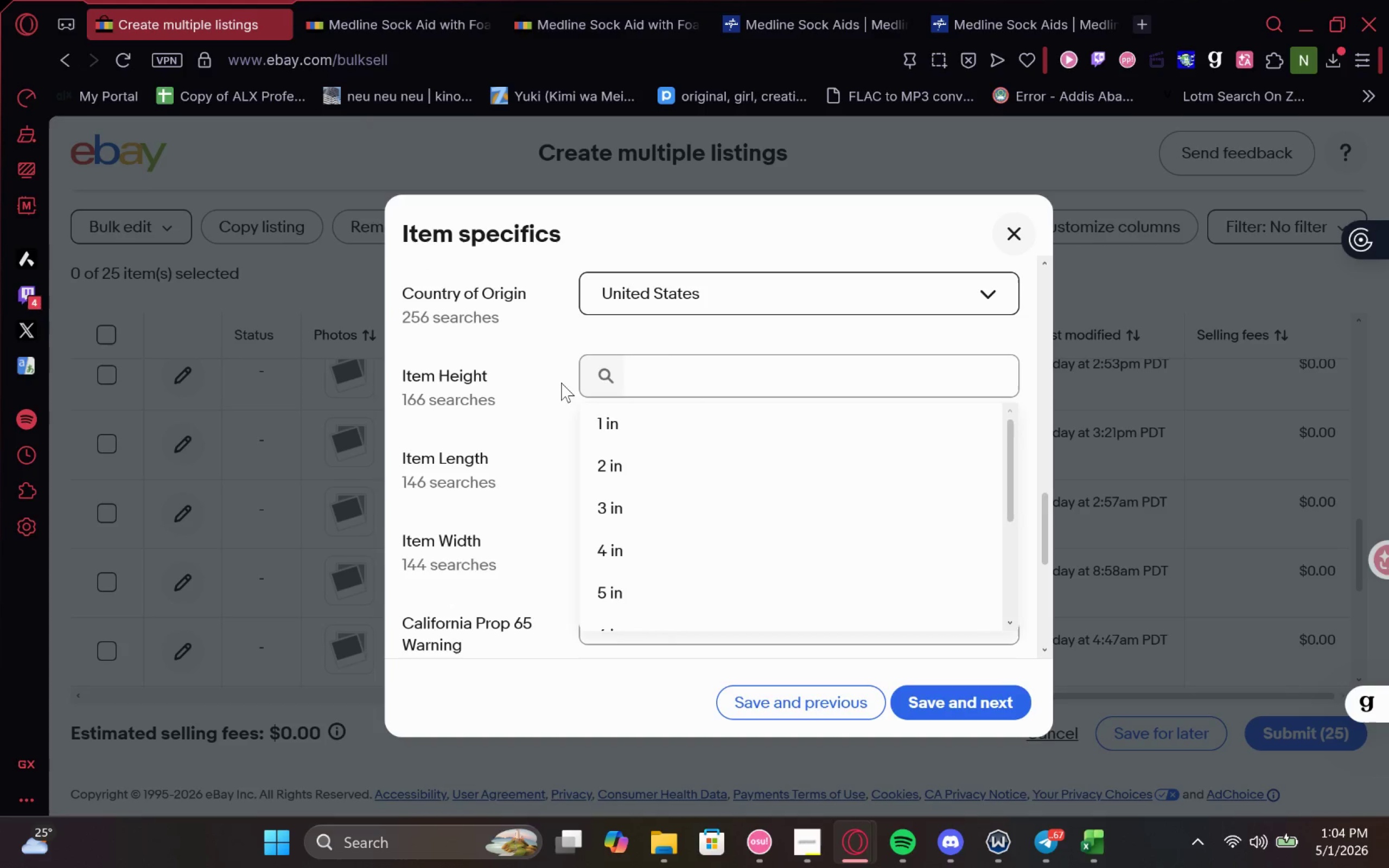 
left_click([533, 382])
 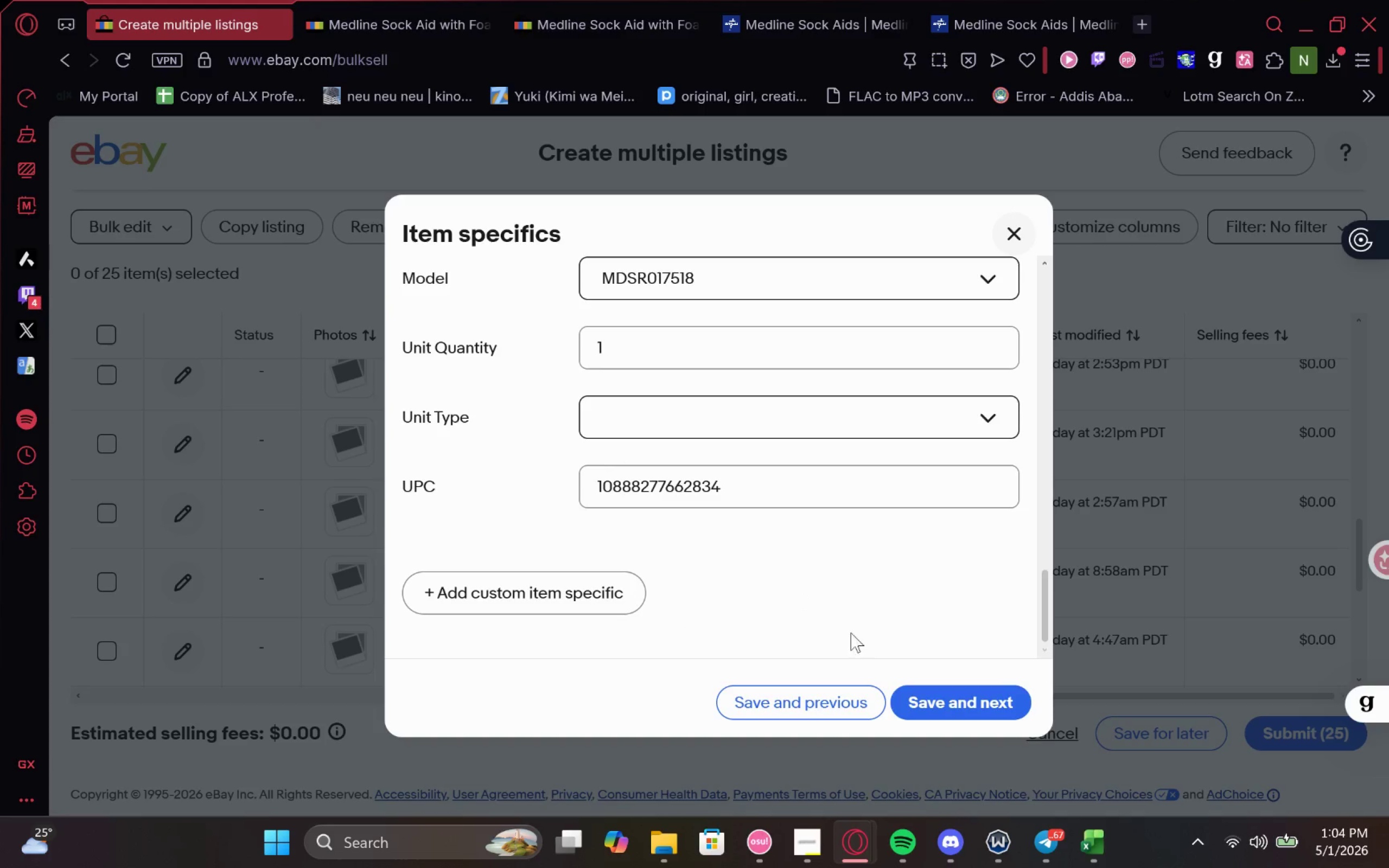 
left_click([927, 704])
 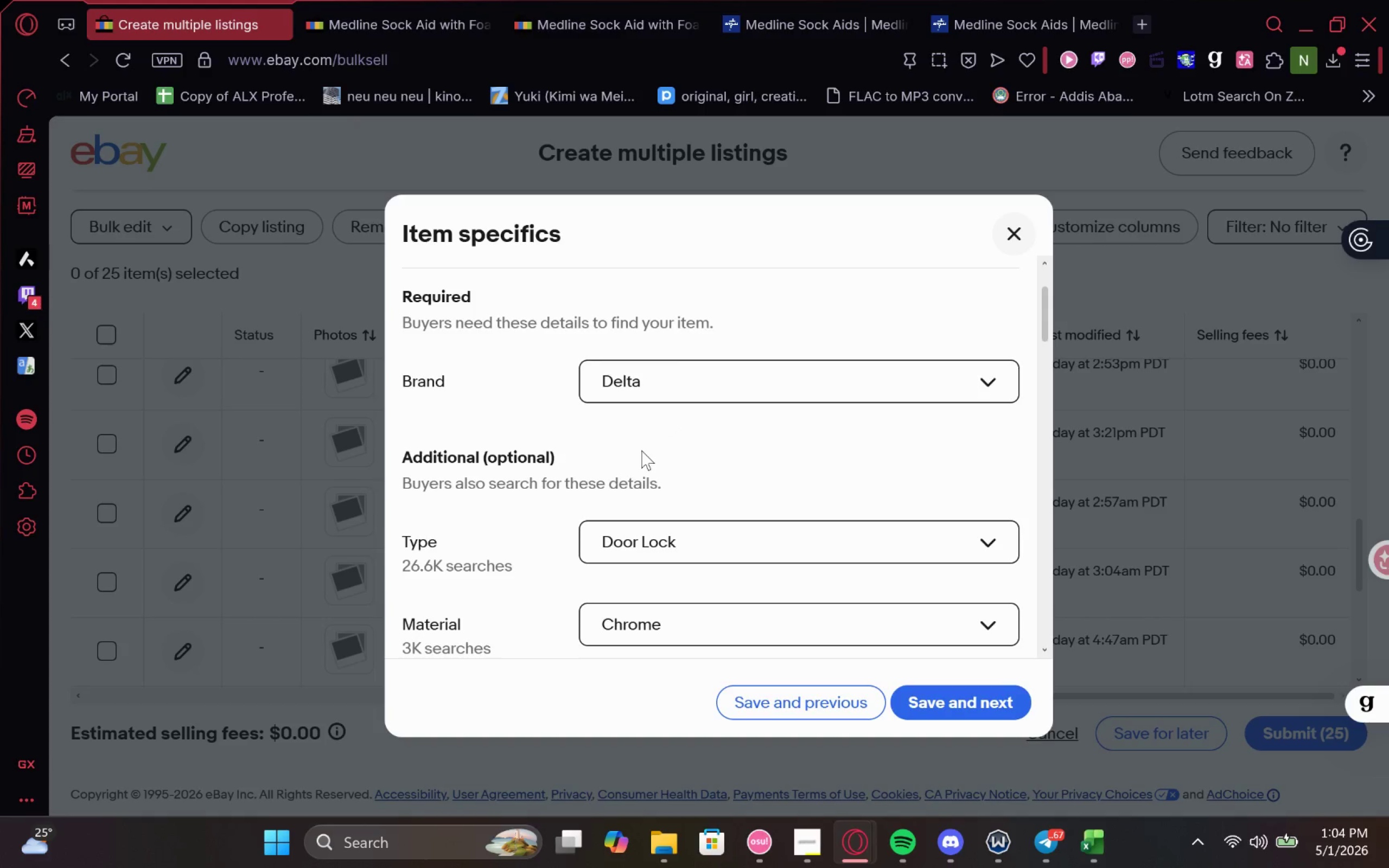 
wait(11.14)
 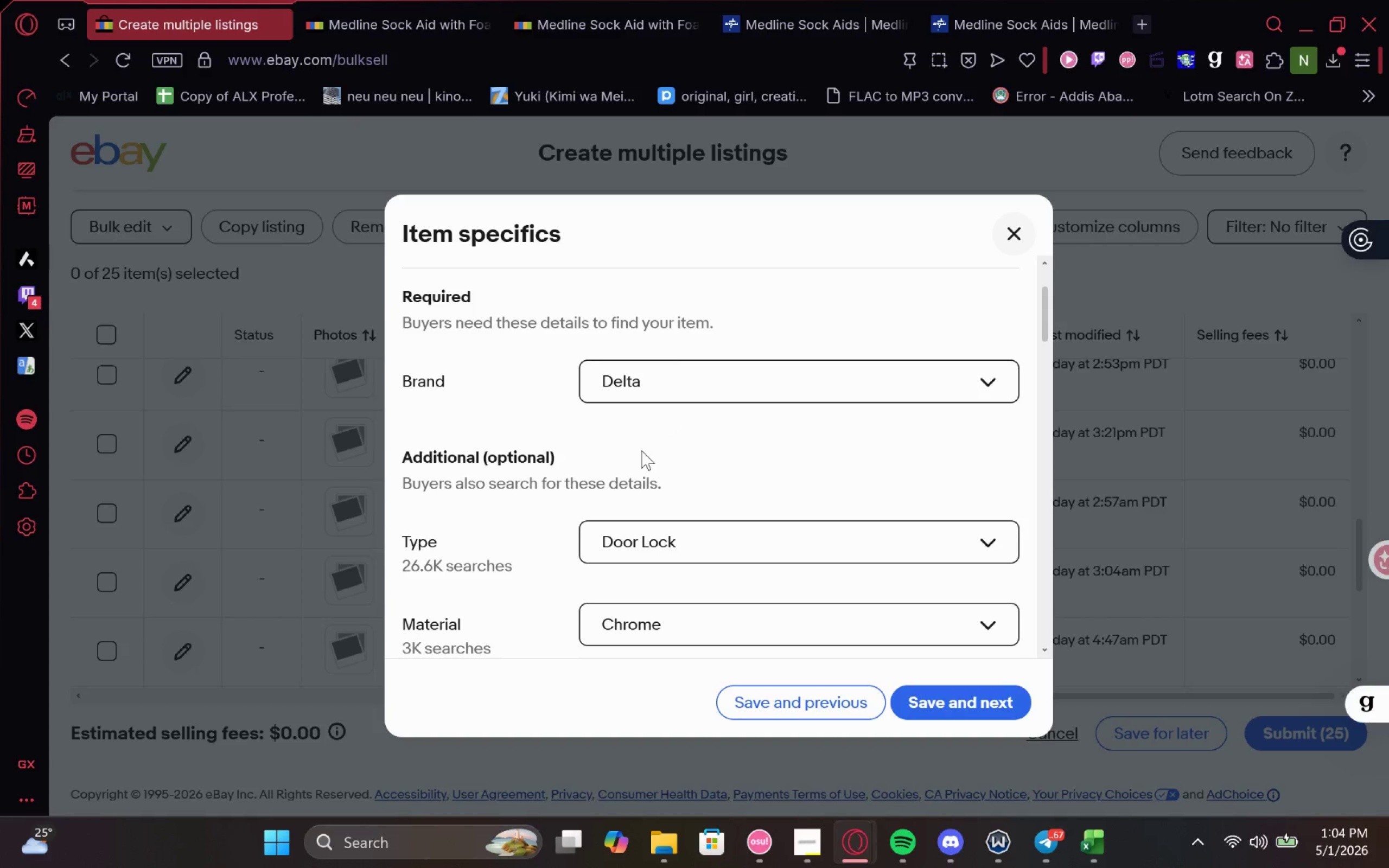 
scroll: coordinate [703, 418], scroll_direction: up, amount: 2.0
 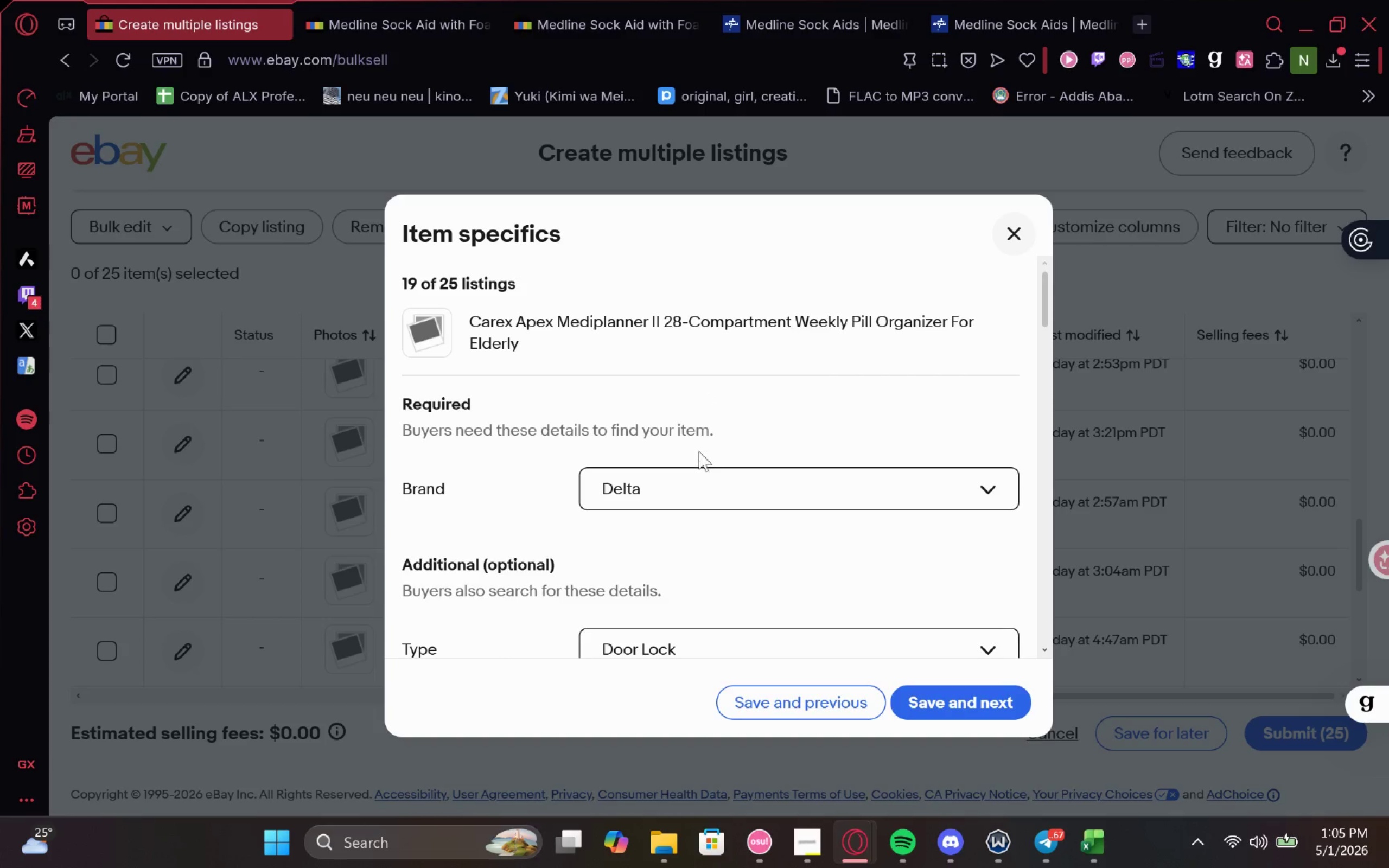 
left_click([680, 487])
 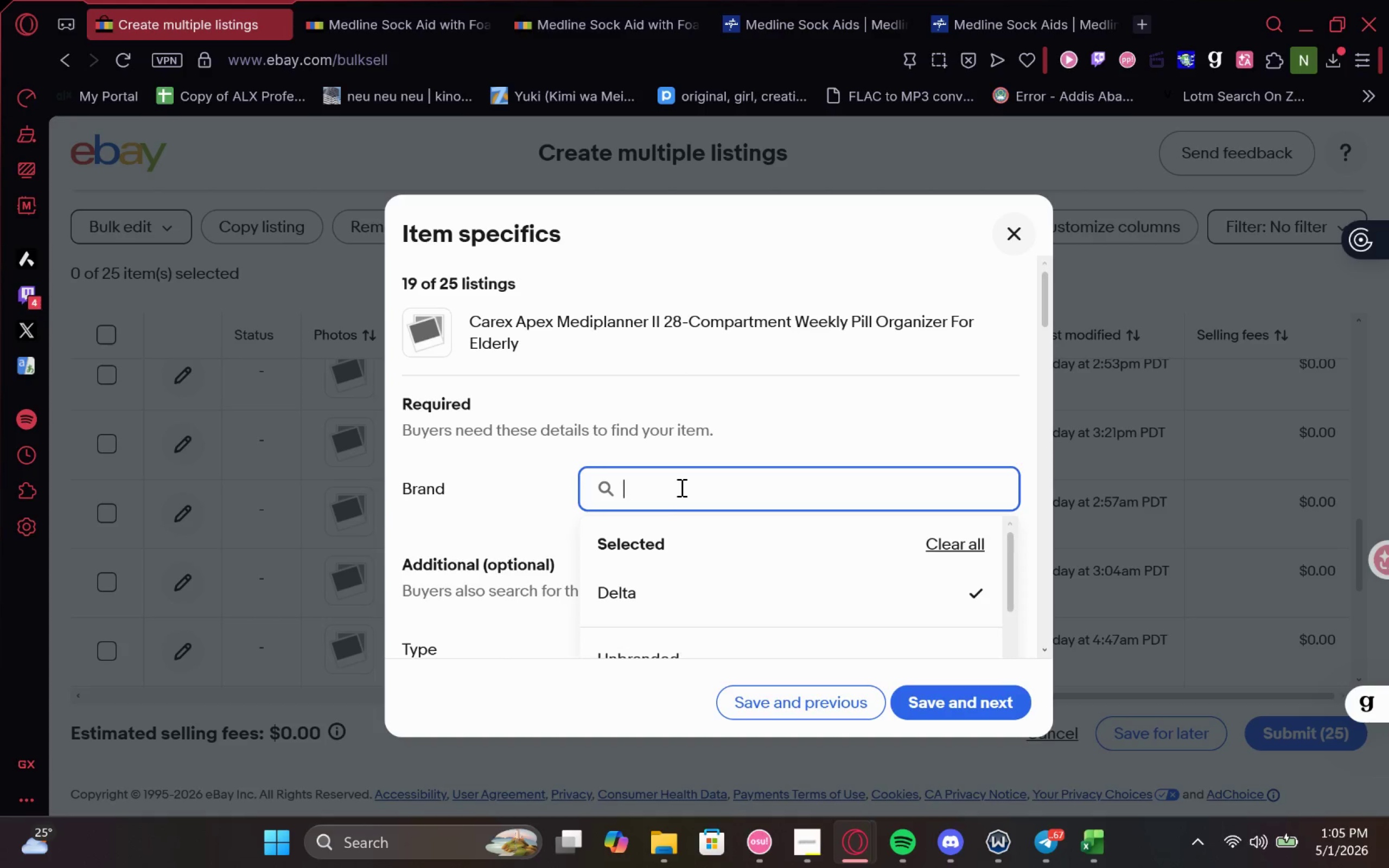 
type(care)
 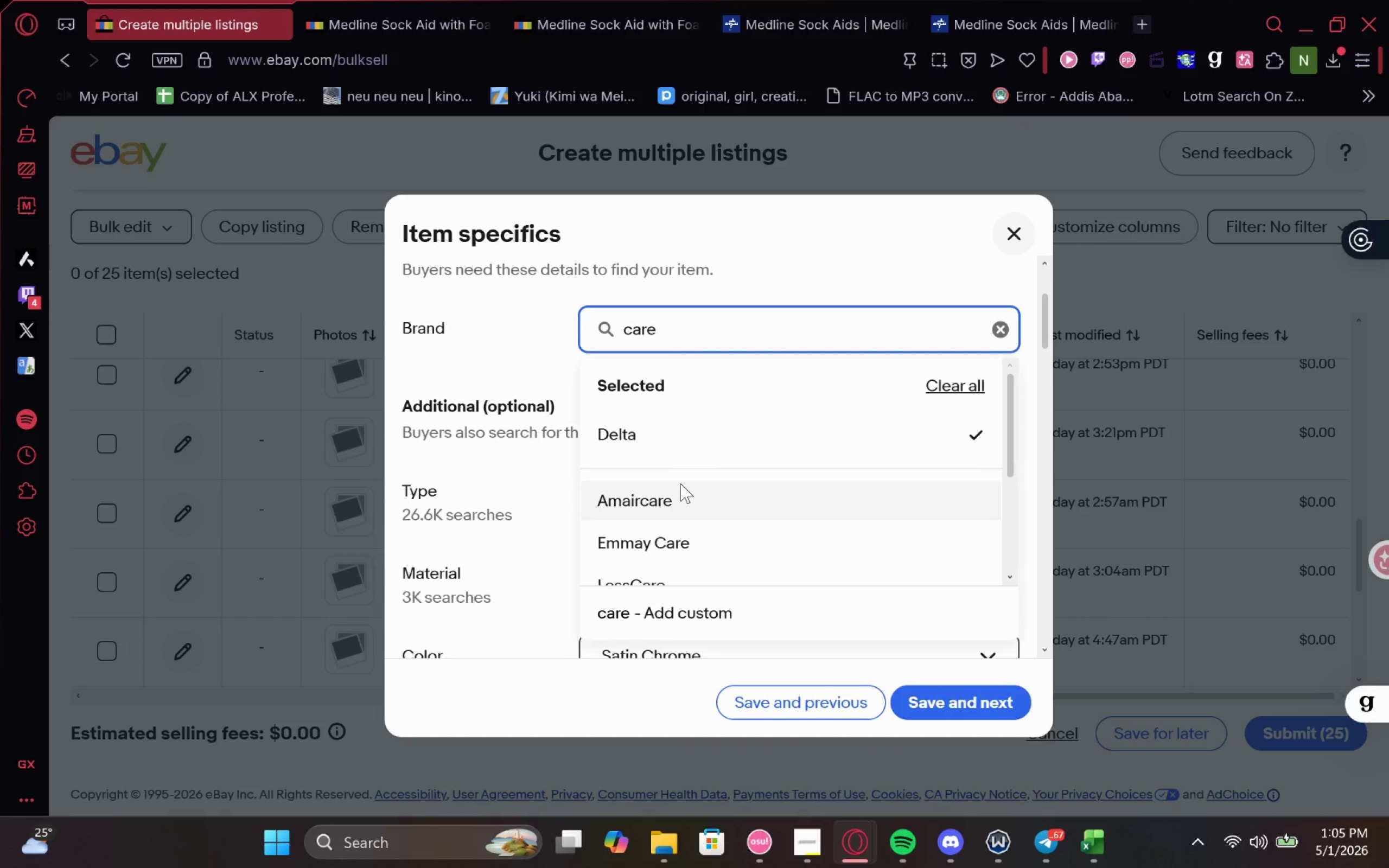 
key(X)
 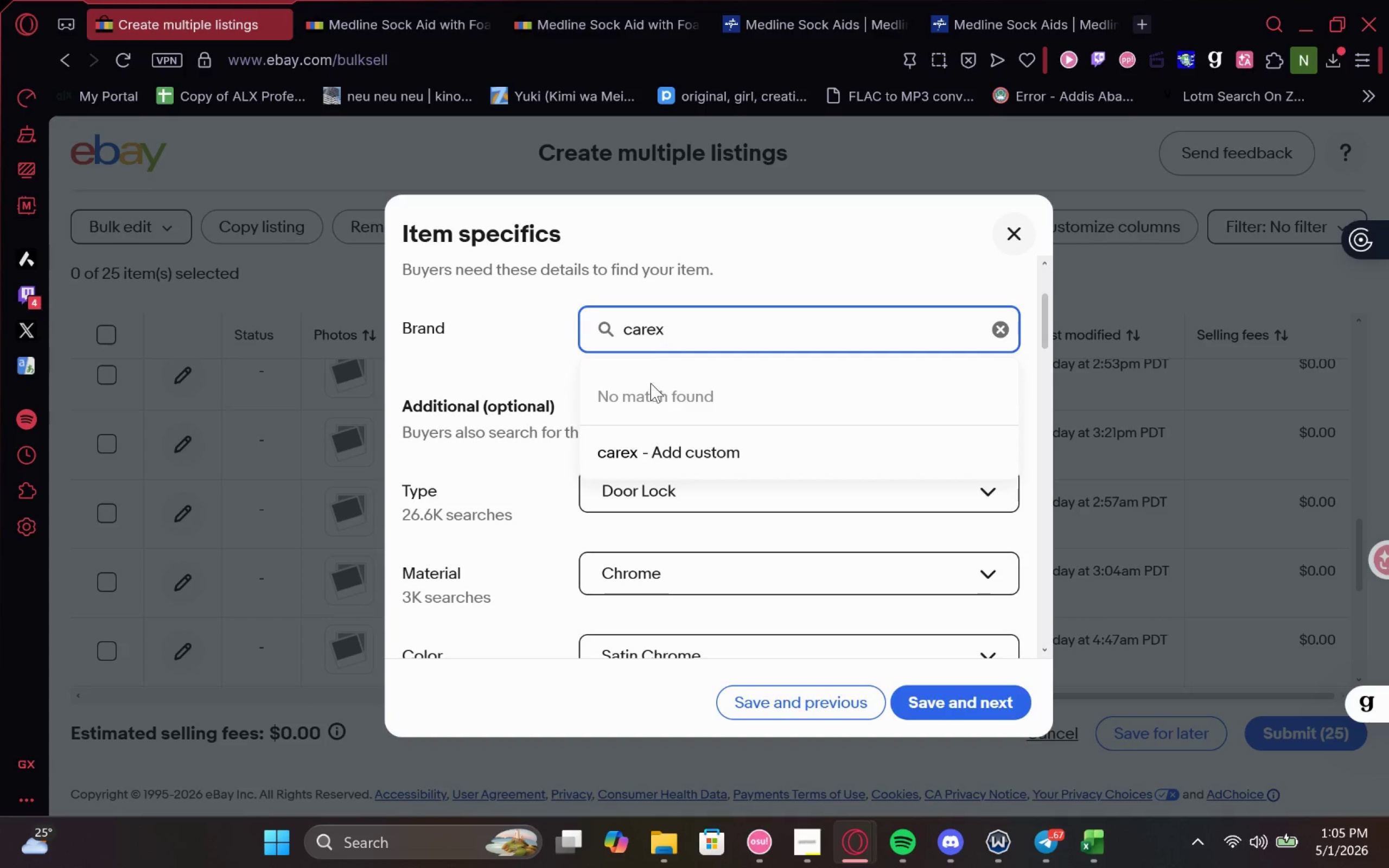 
key(ArrowLeft)
 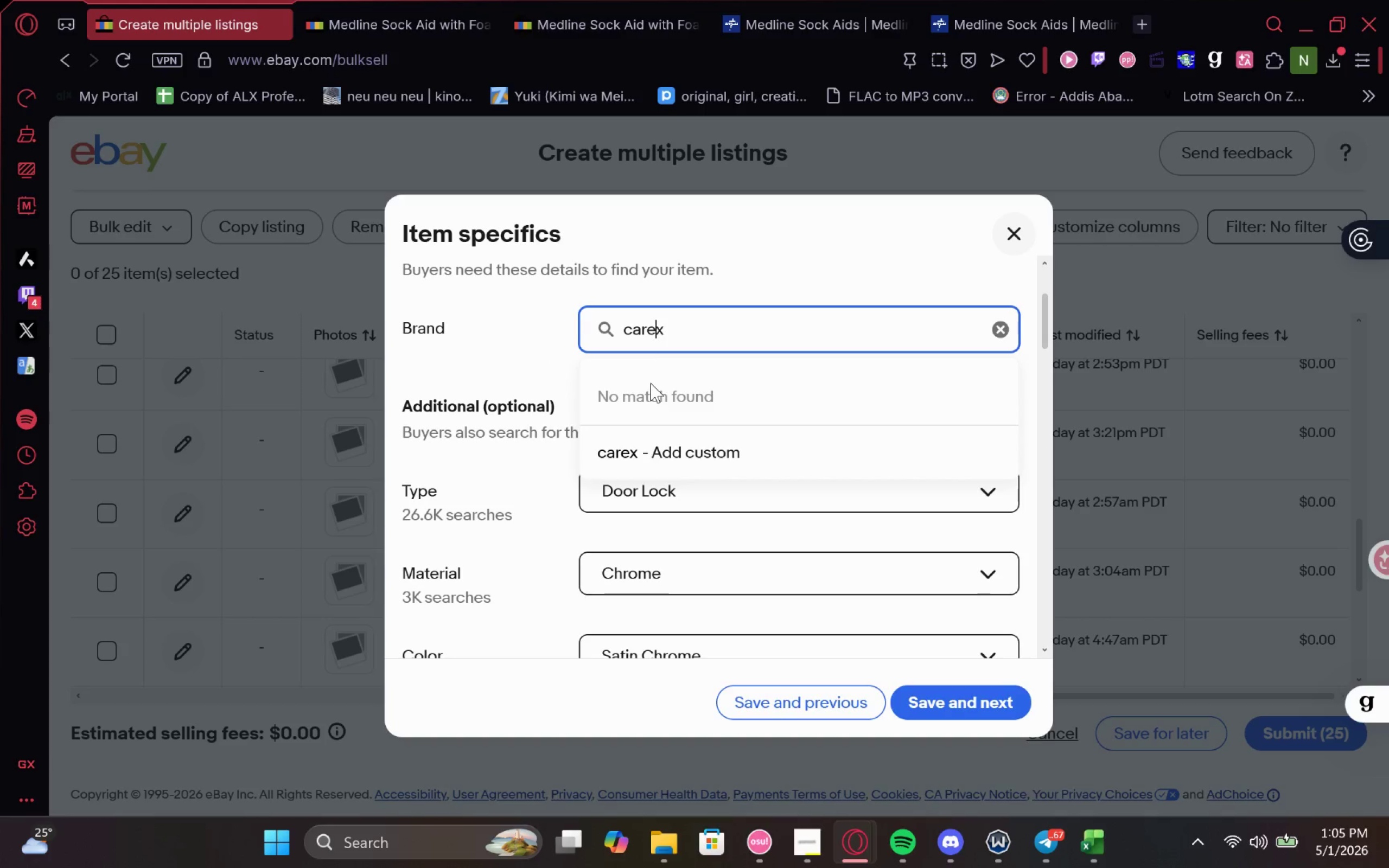 
key(ArrowLeft)
 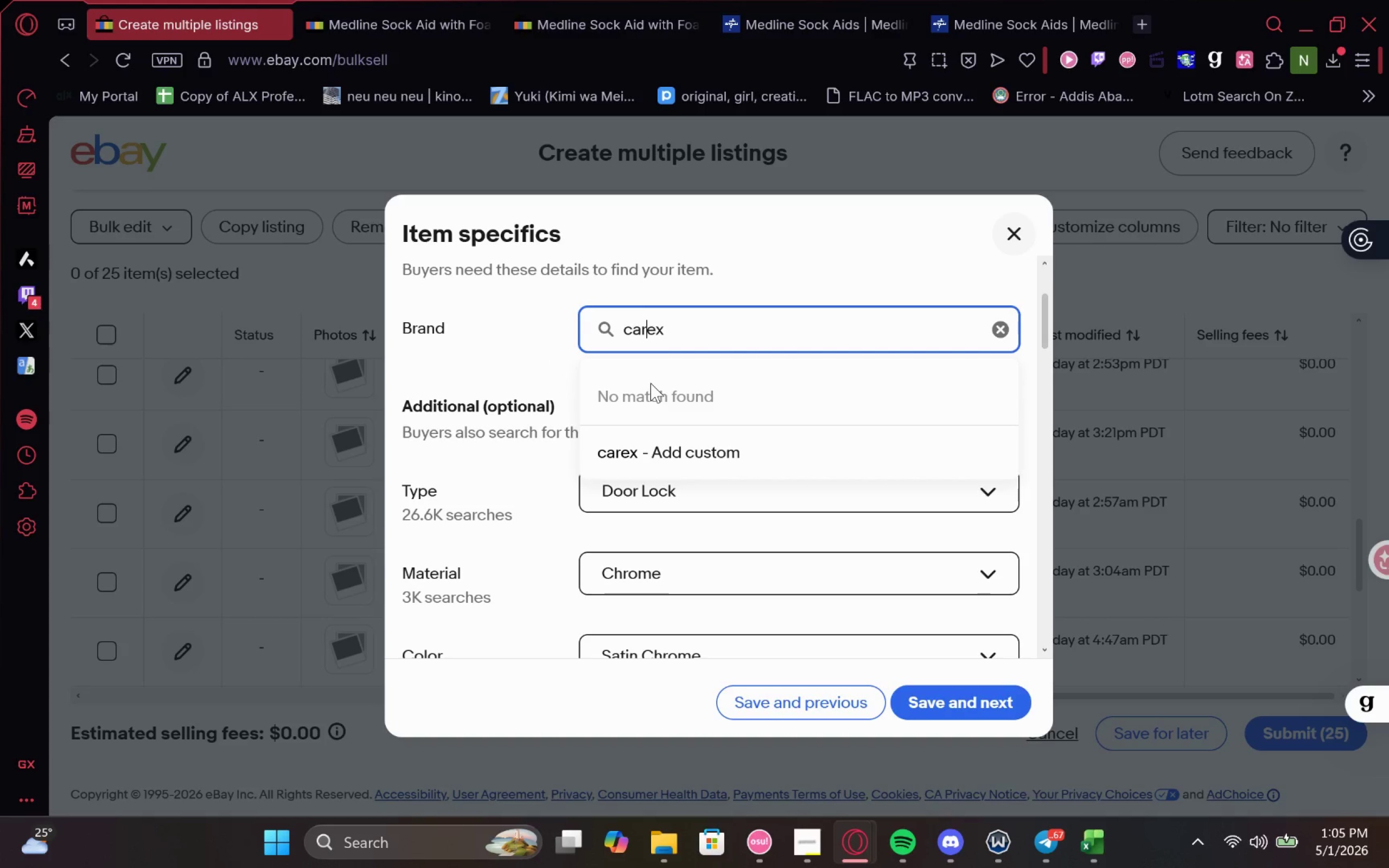 
key(ArrowLeft)
 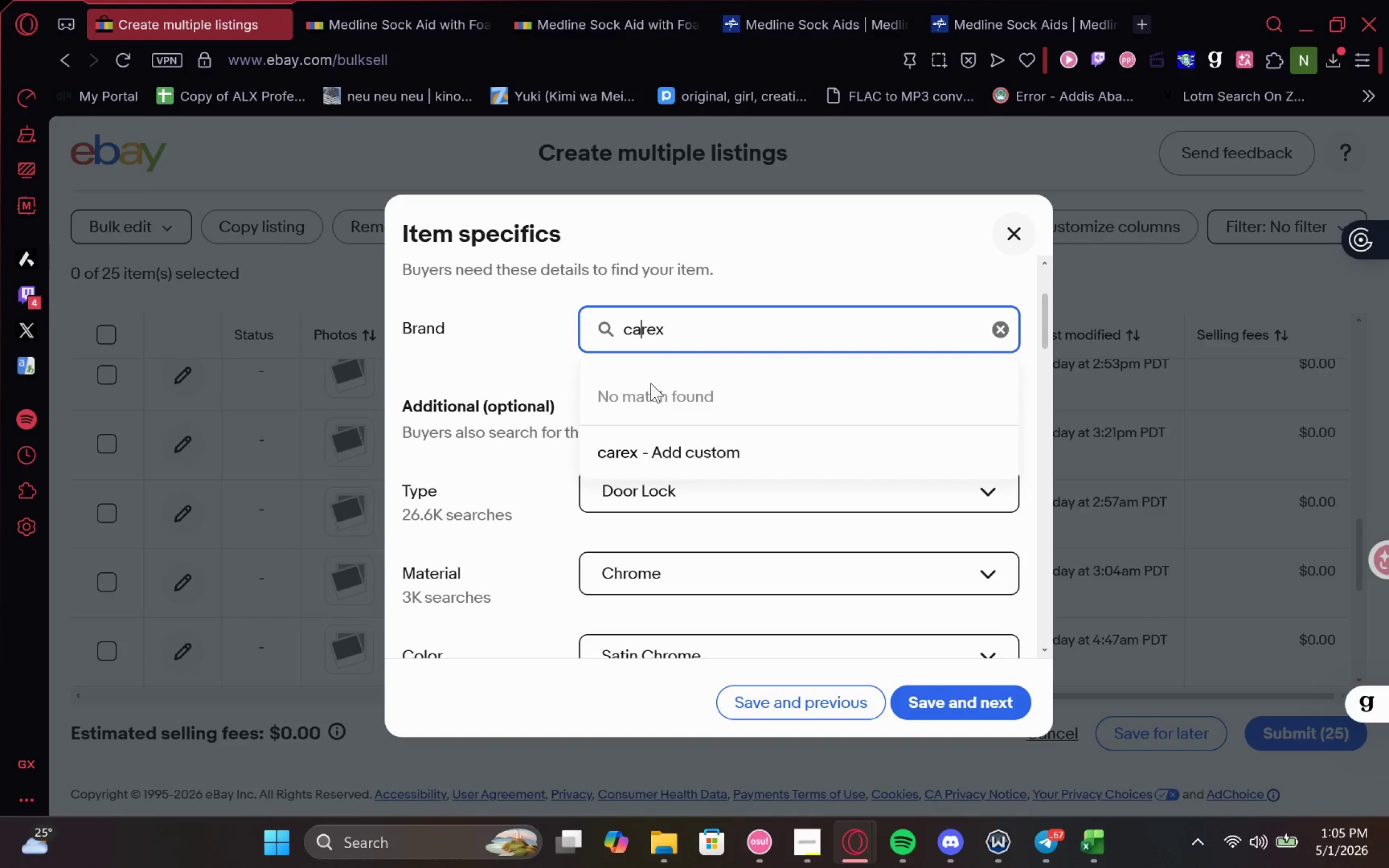 
key(ArrowLeft)
 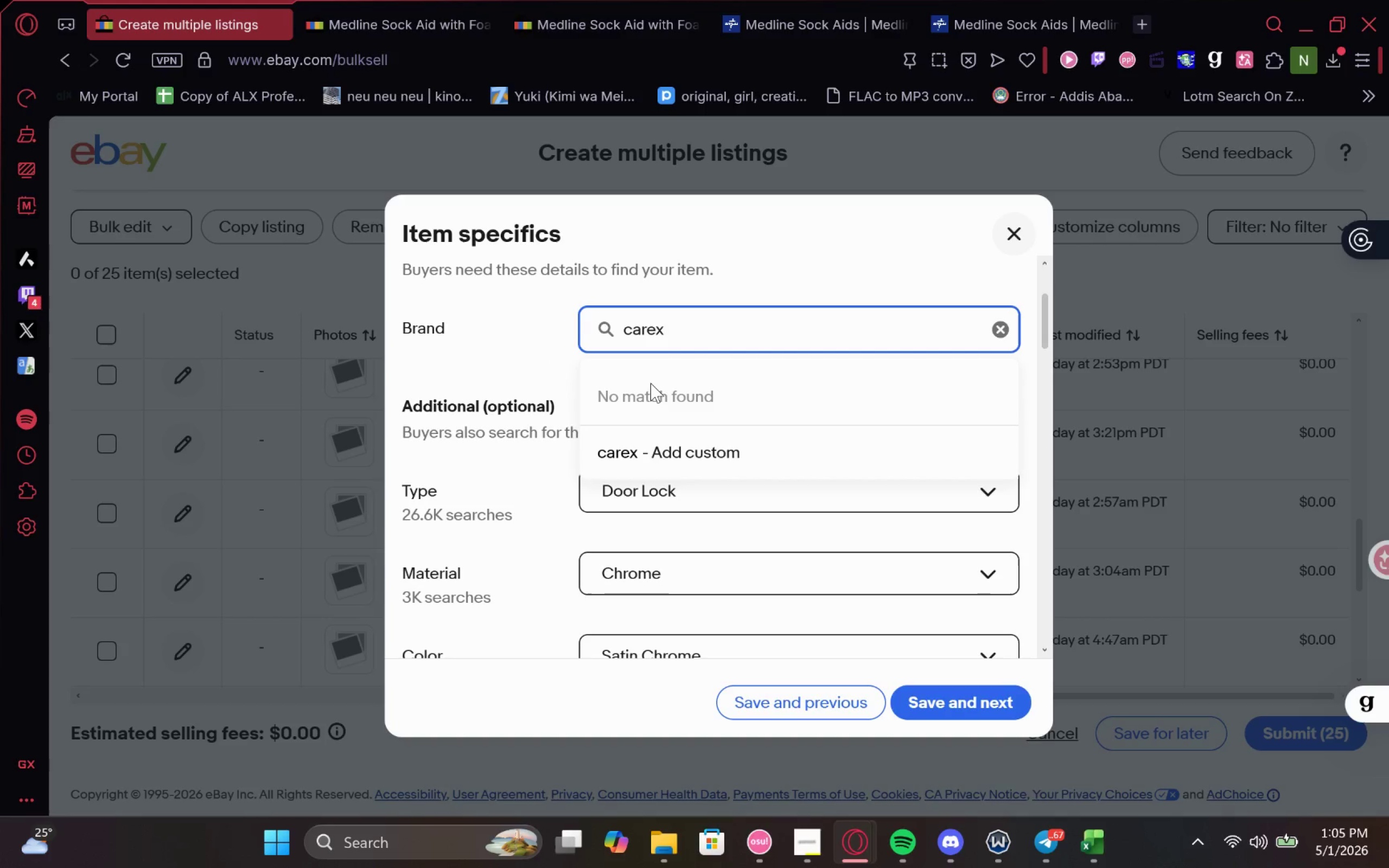 
key(Backspace)
 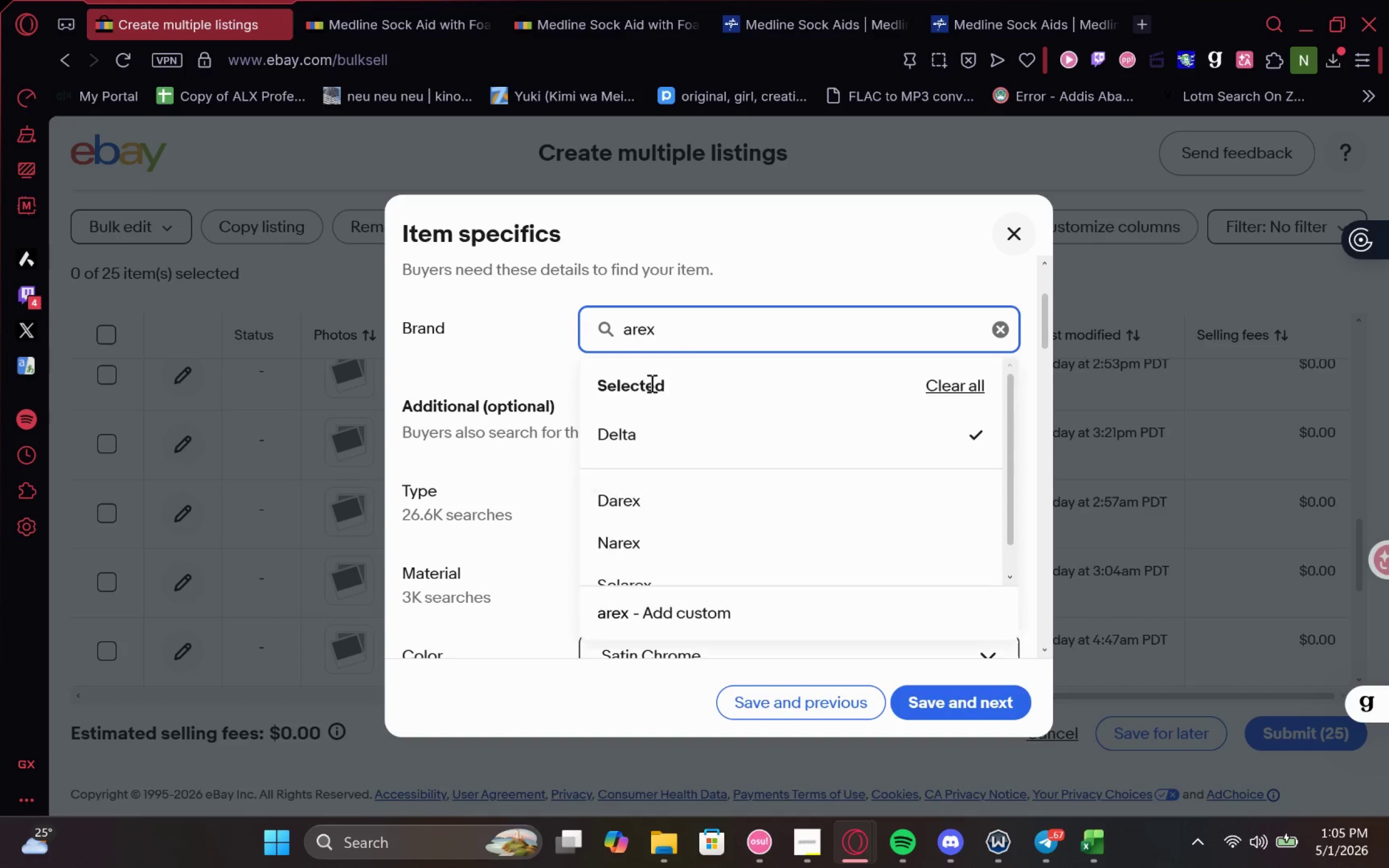 
key(Shift+C)
 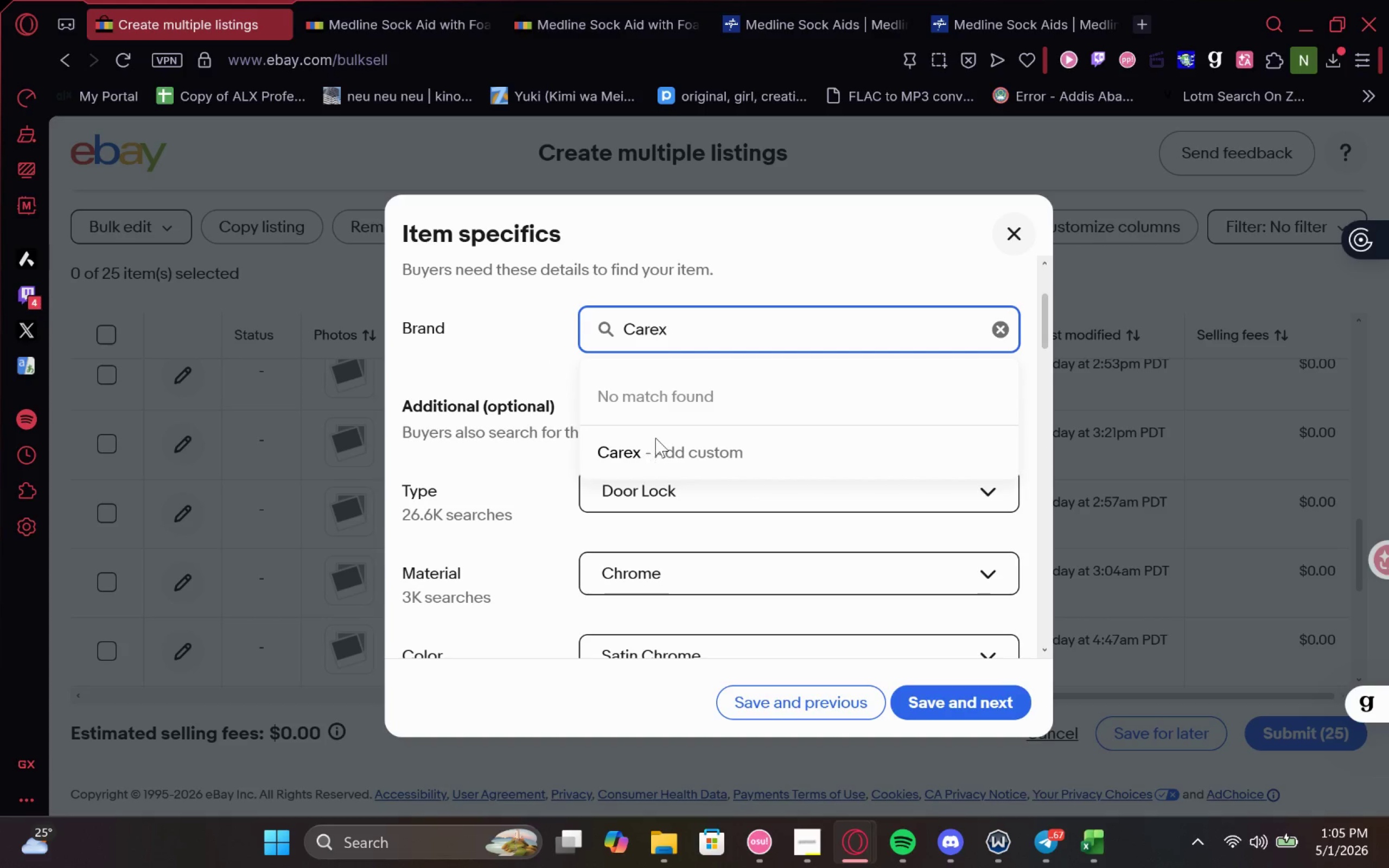 
left_click([655, 445])
 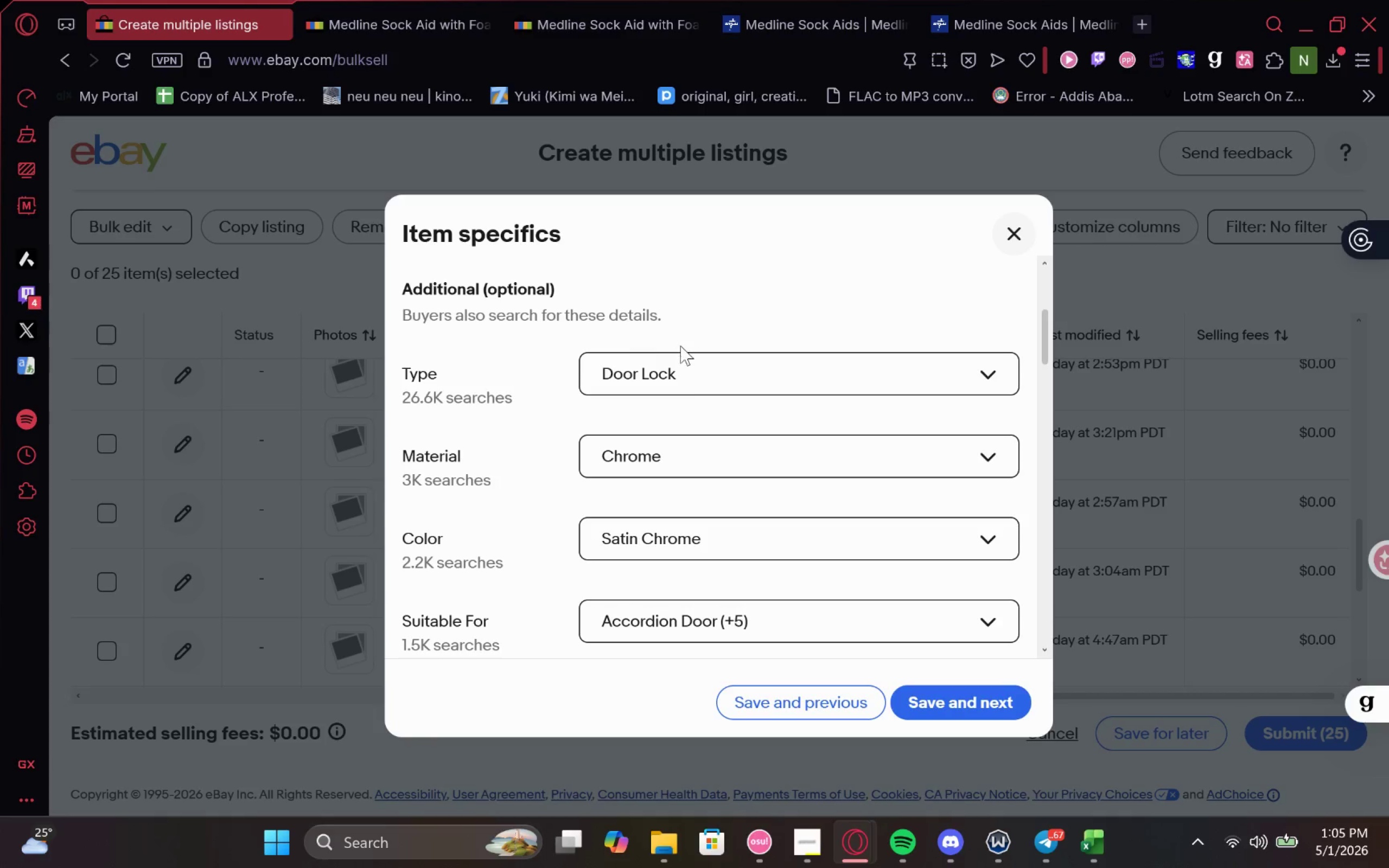 
double_click([690, 375])
 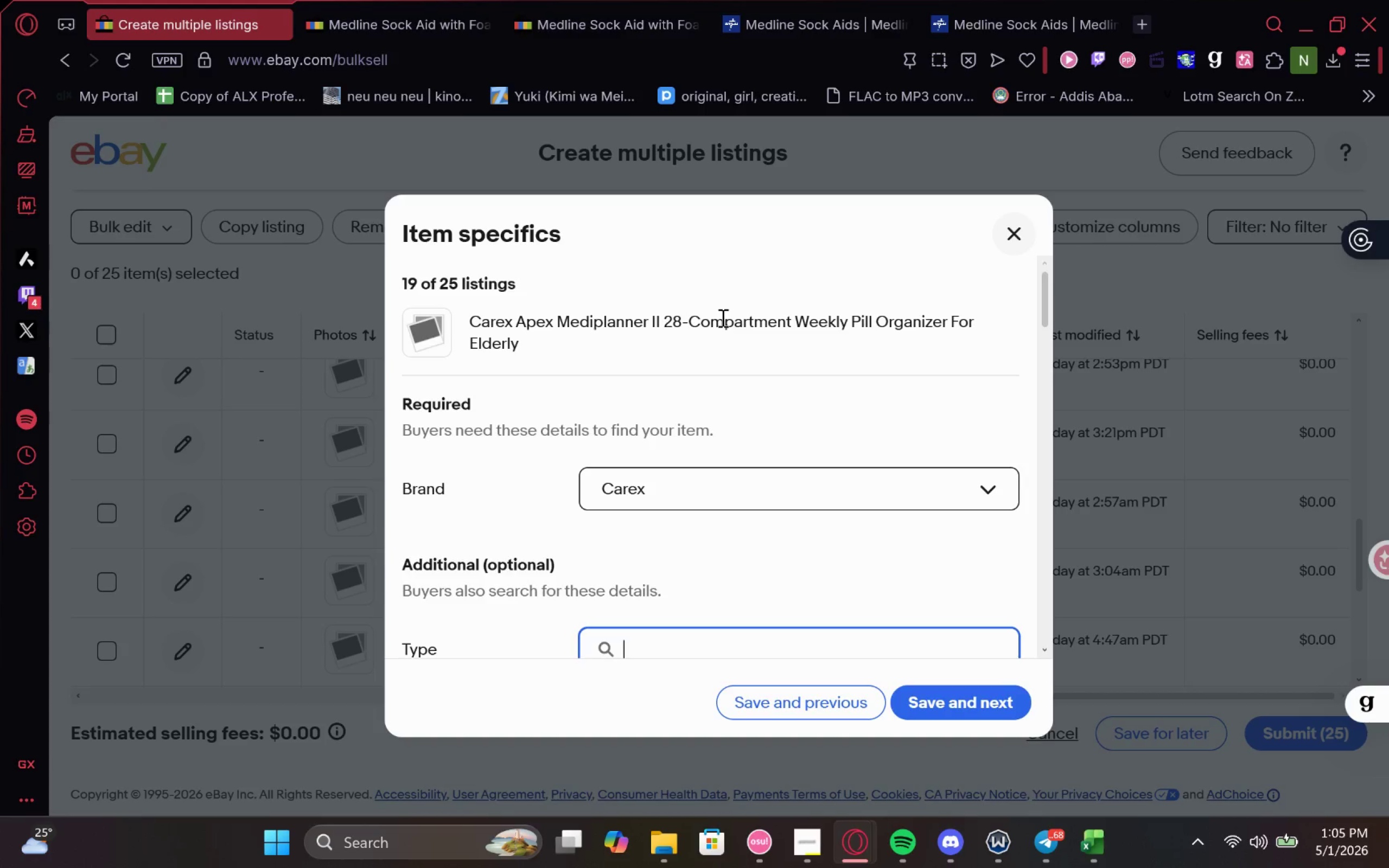 
double_click([690, 375])
 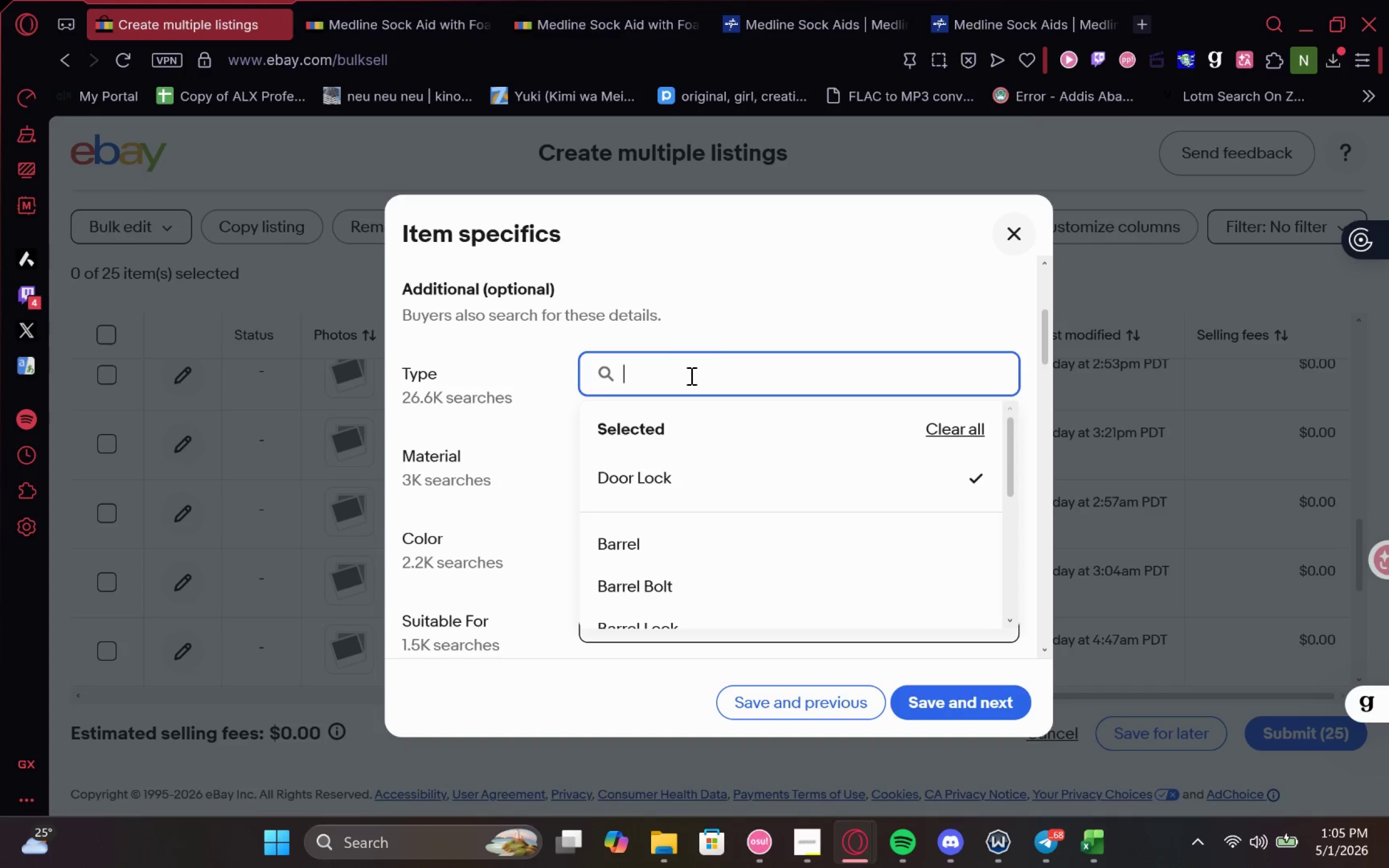 
mouse_move([737, 423])
 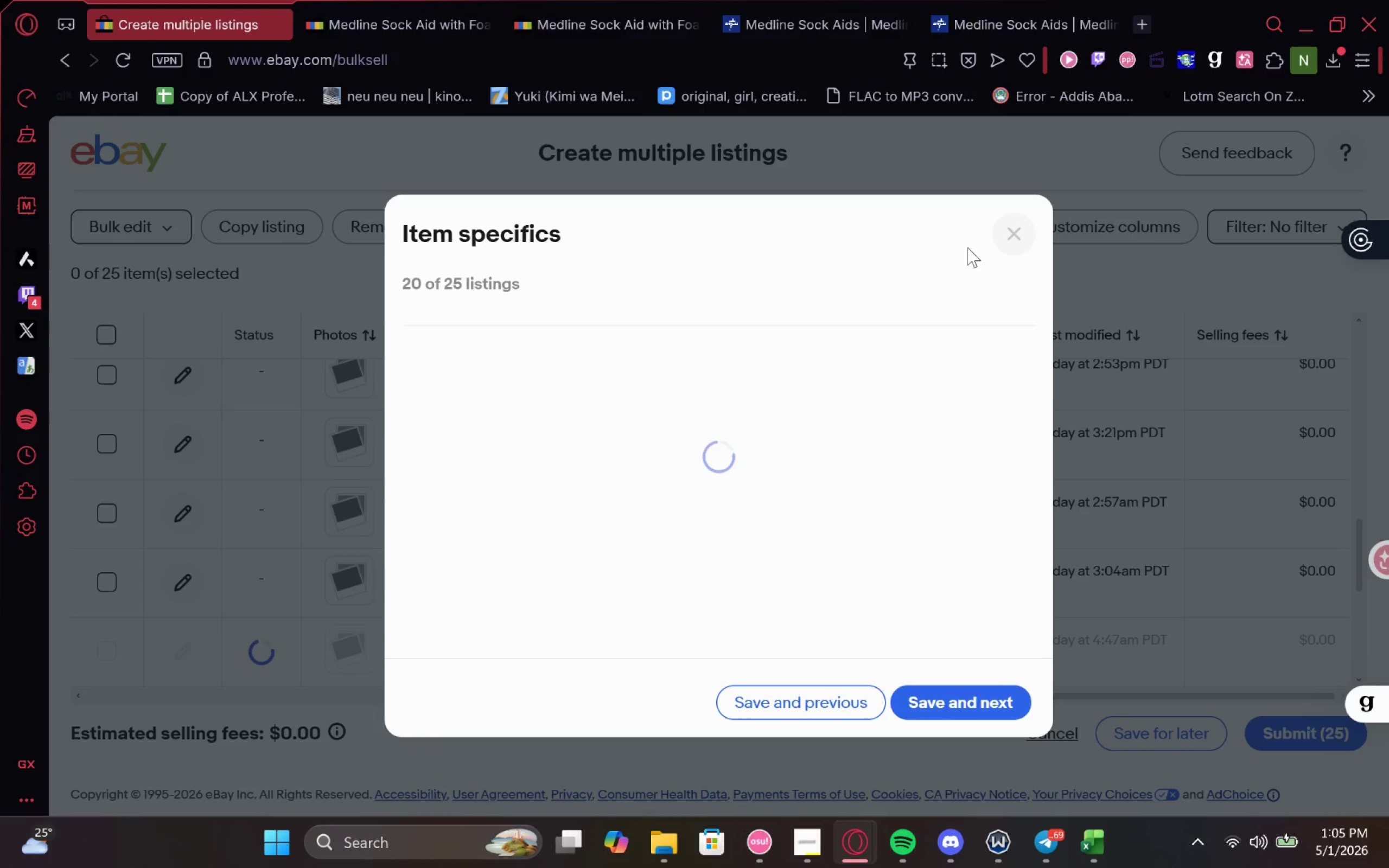 
wait(6.87)
 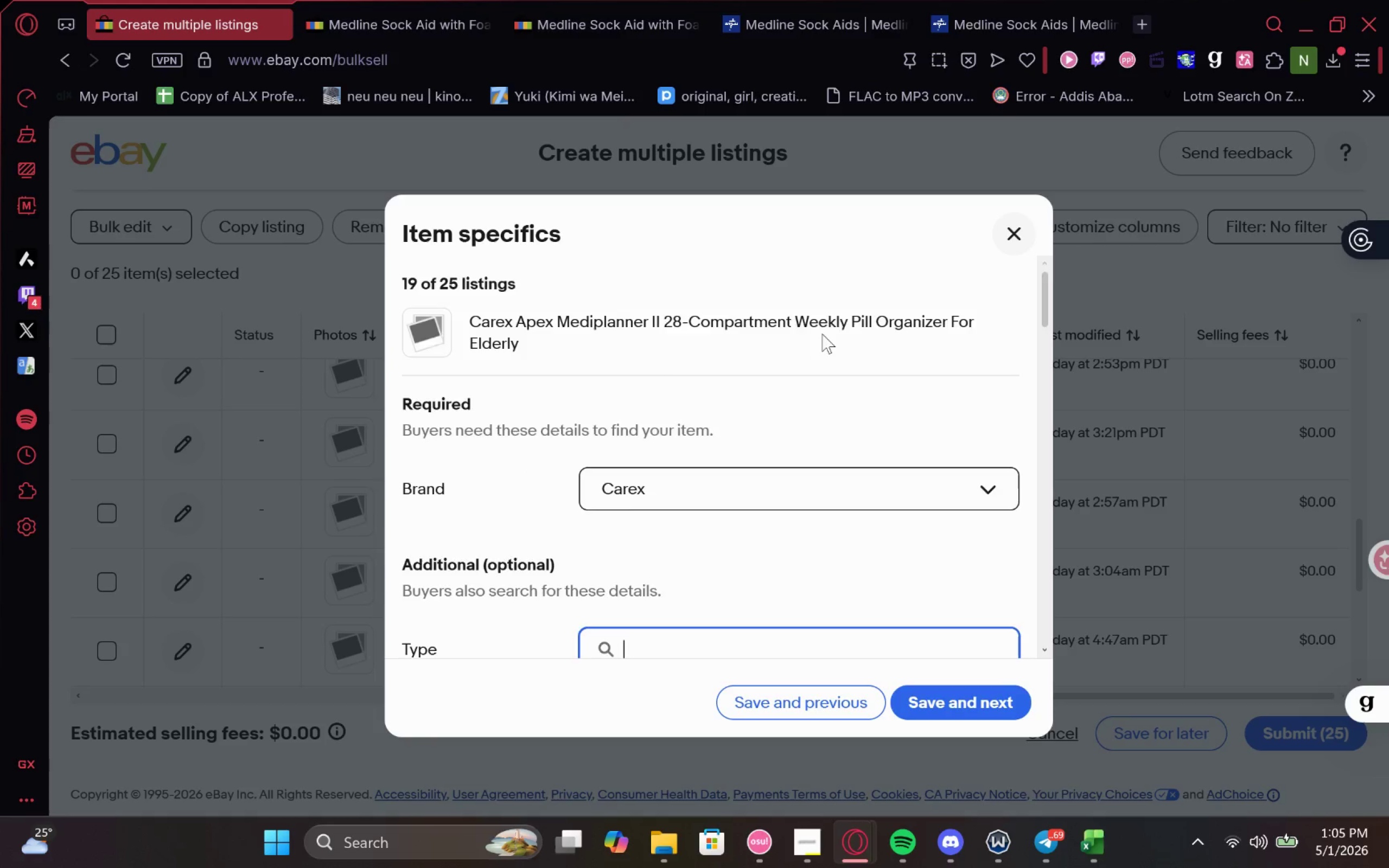 
left_click([1008, 236])
 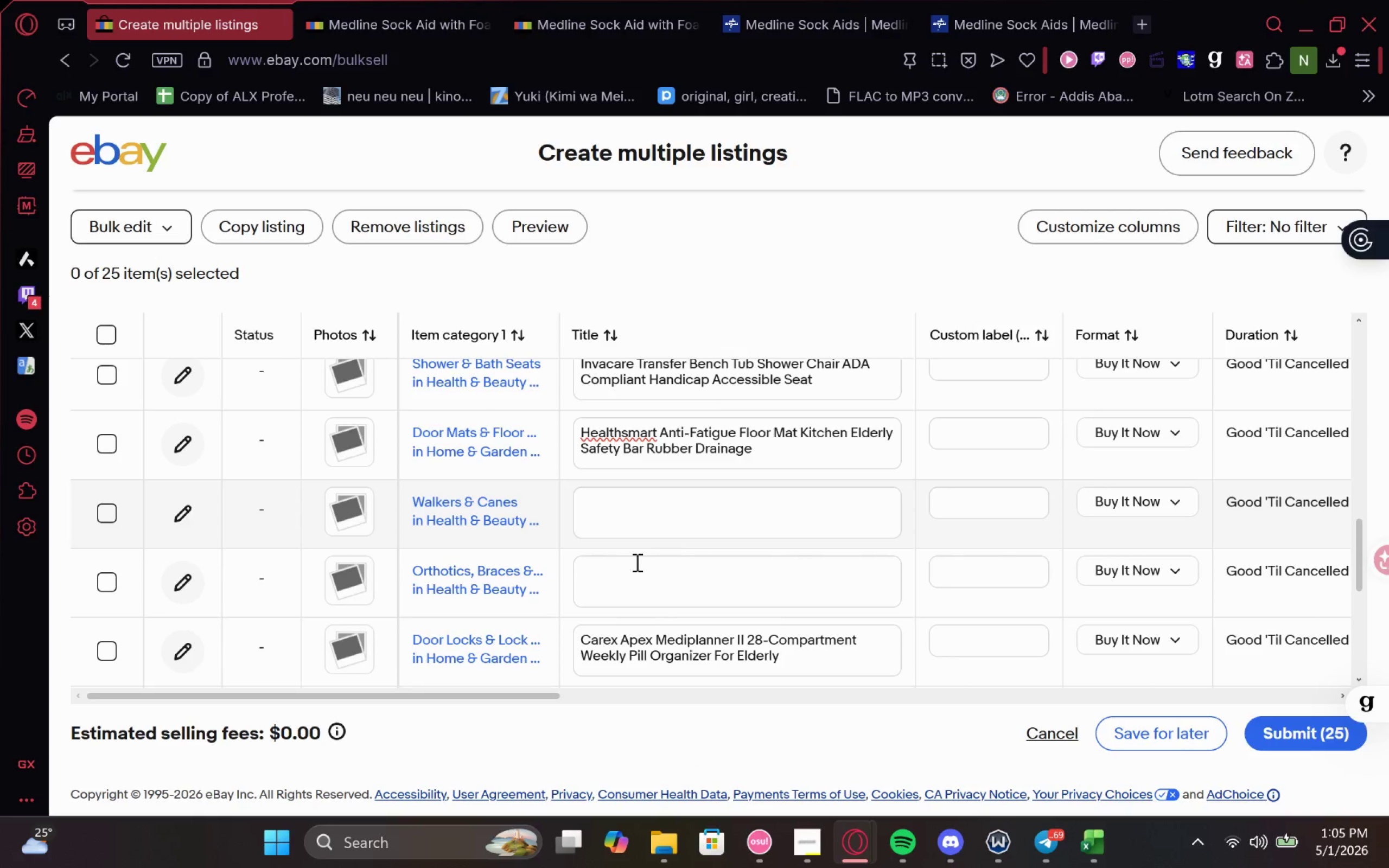 
wait(5.82)
 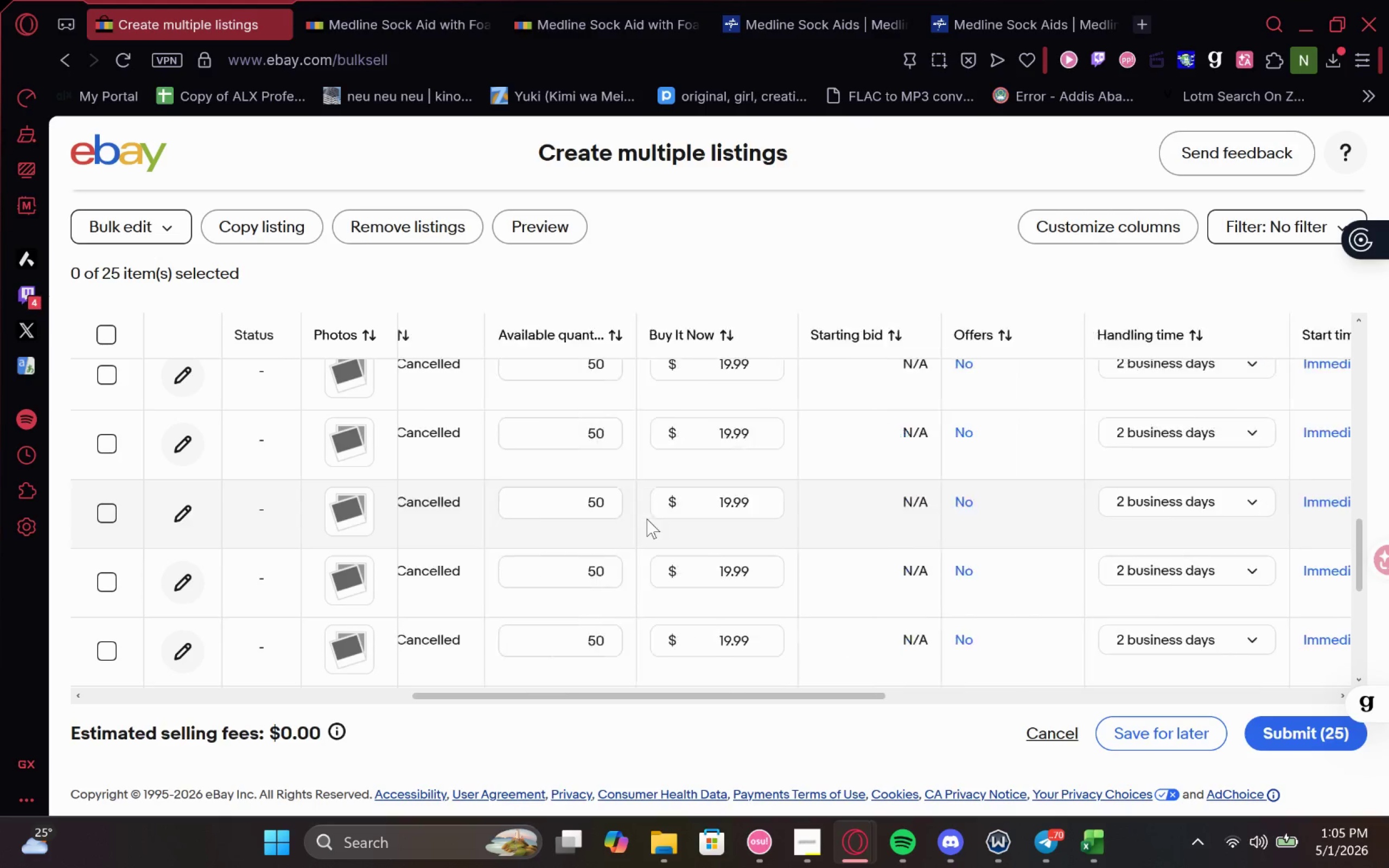 
left_click([709, 505])
 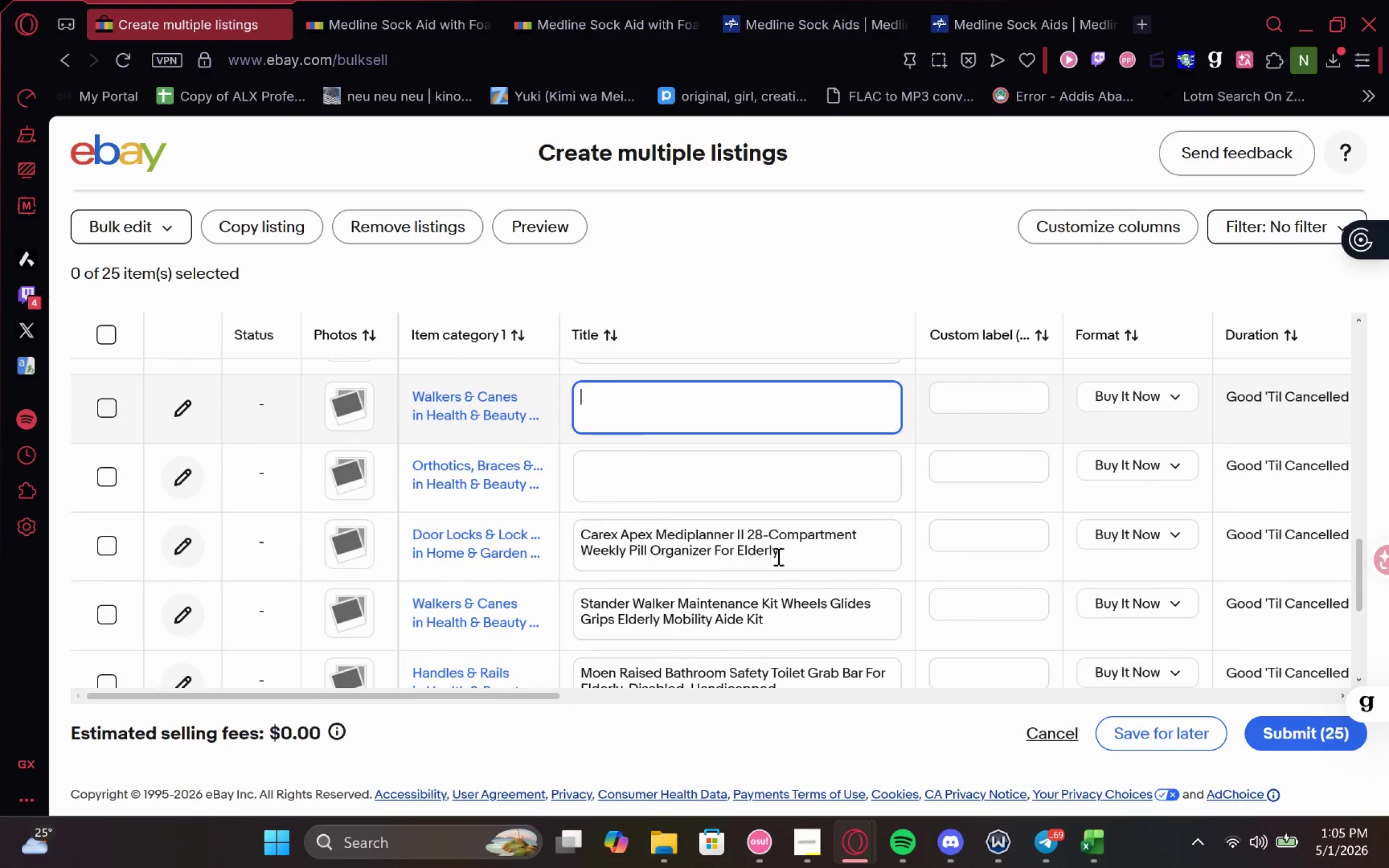 
left_click([431, 528])
 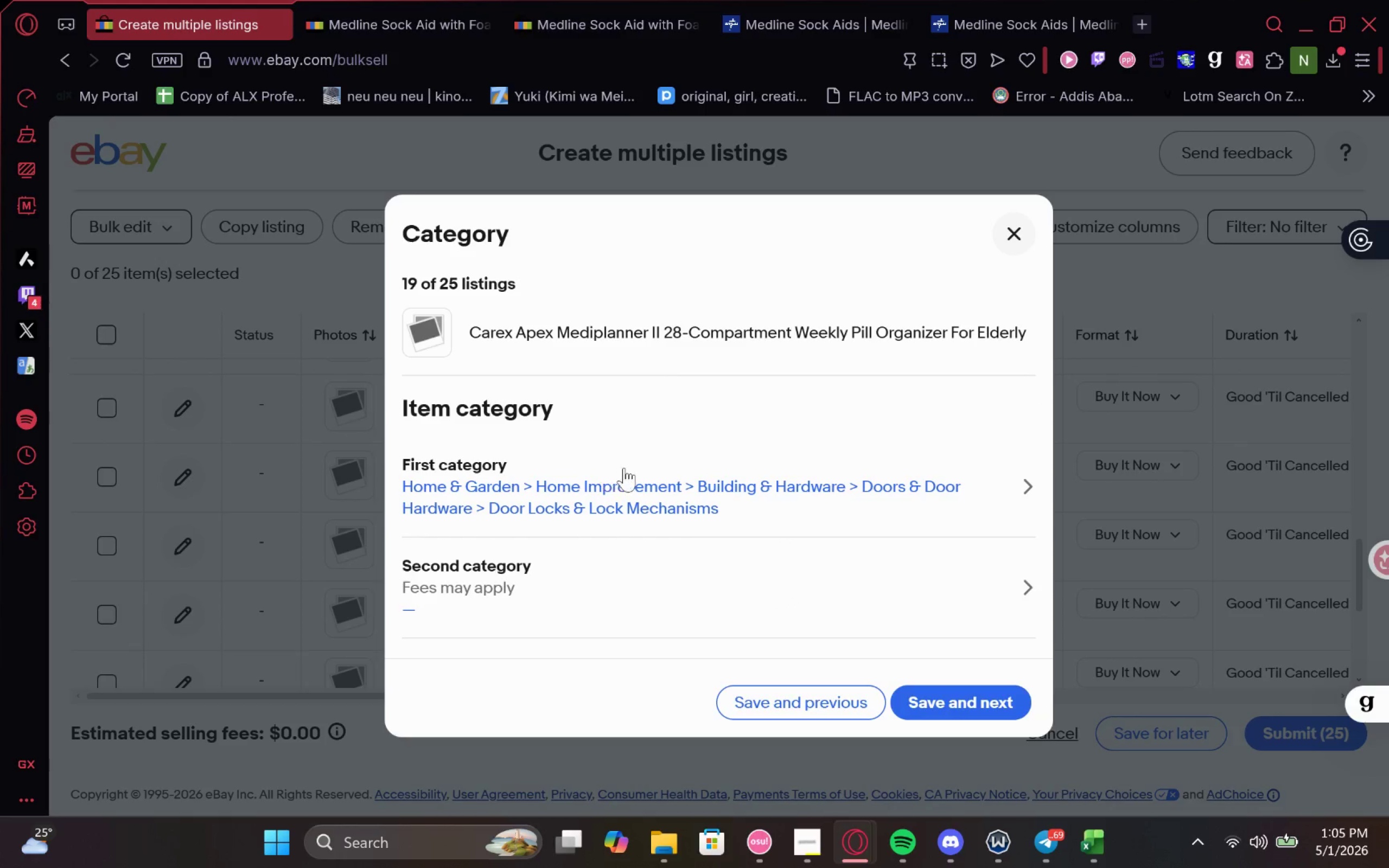 
left_click([683, 480])
 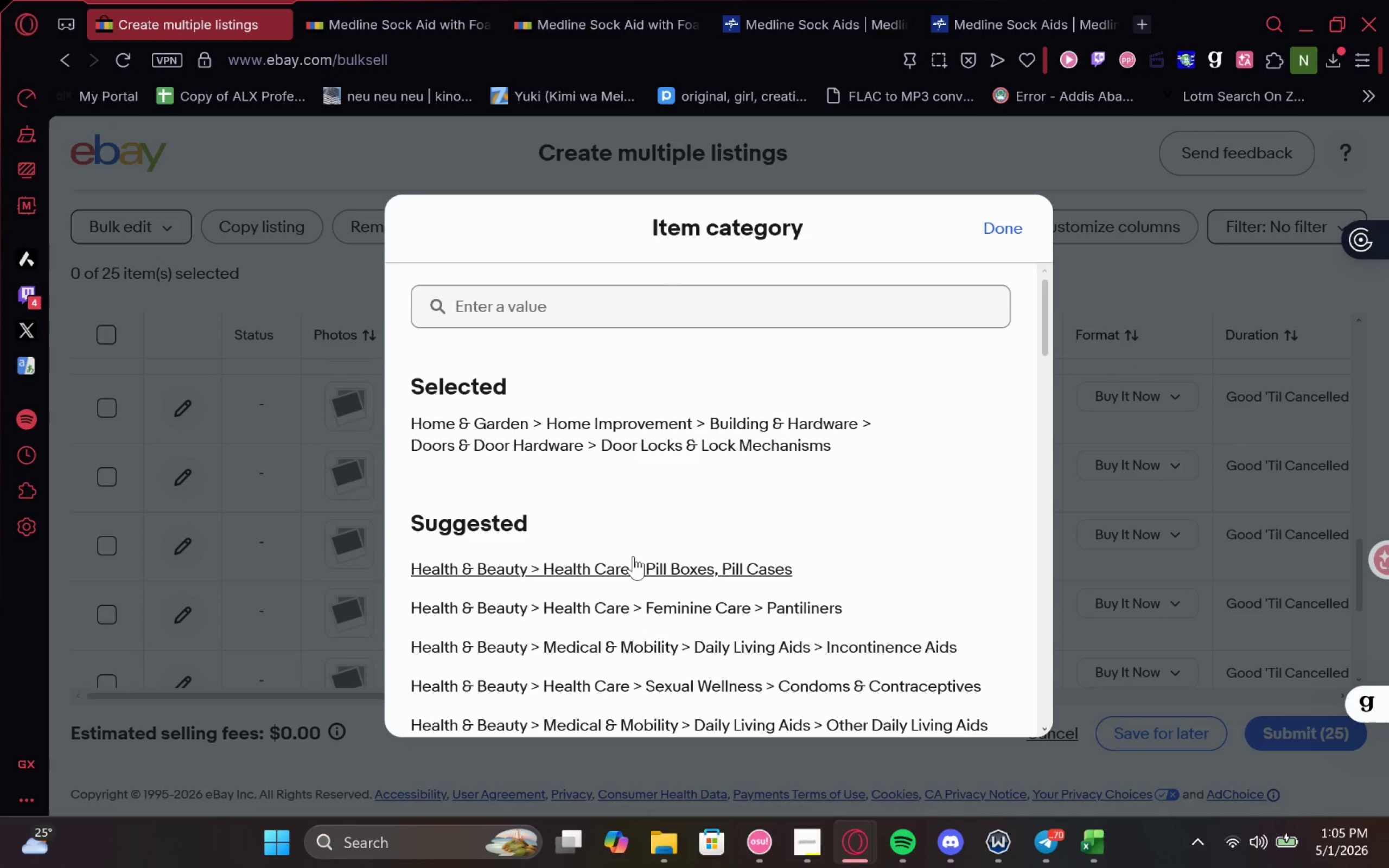 
wait(6.84)
 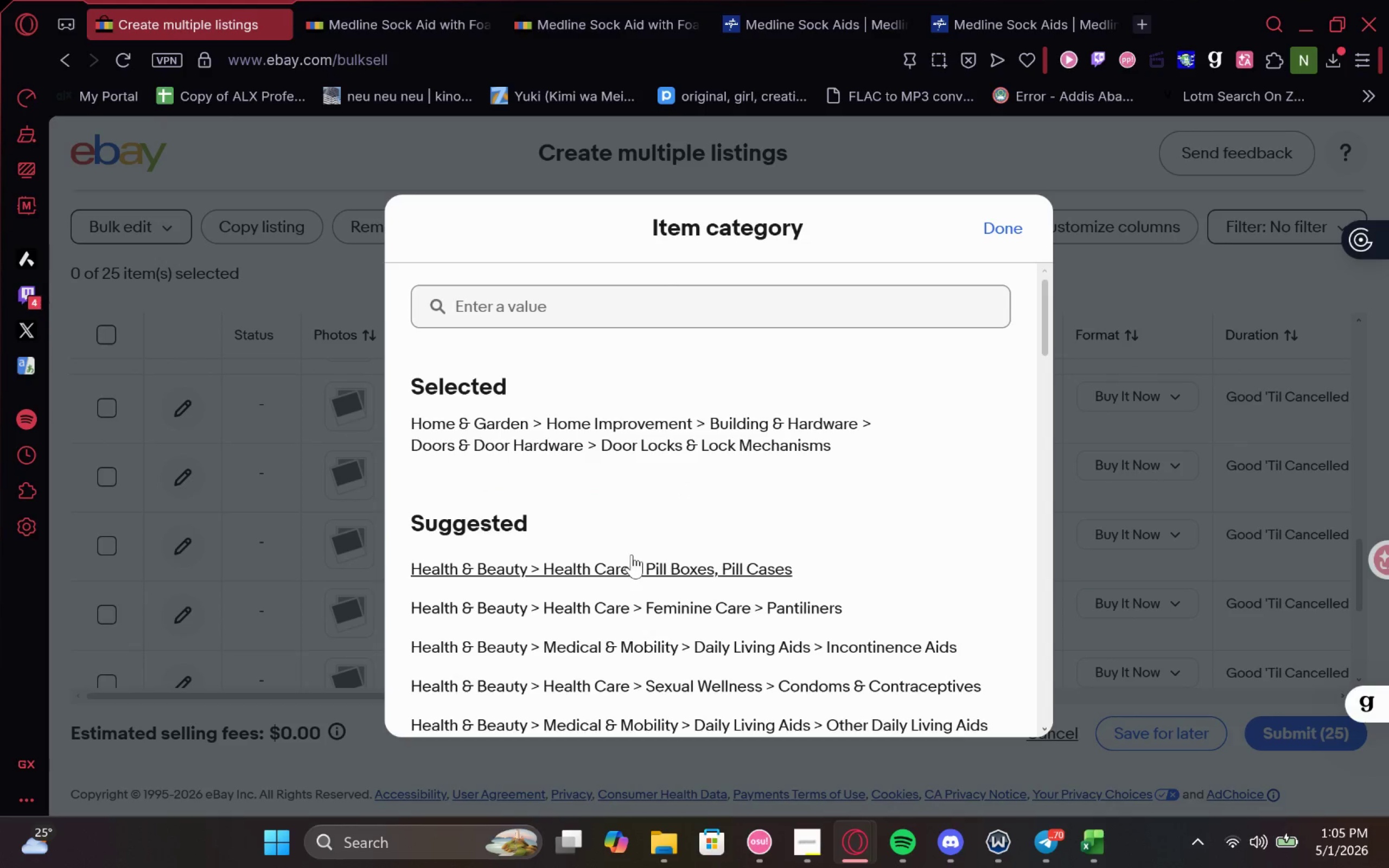 
left_click([633, 556])
 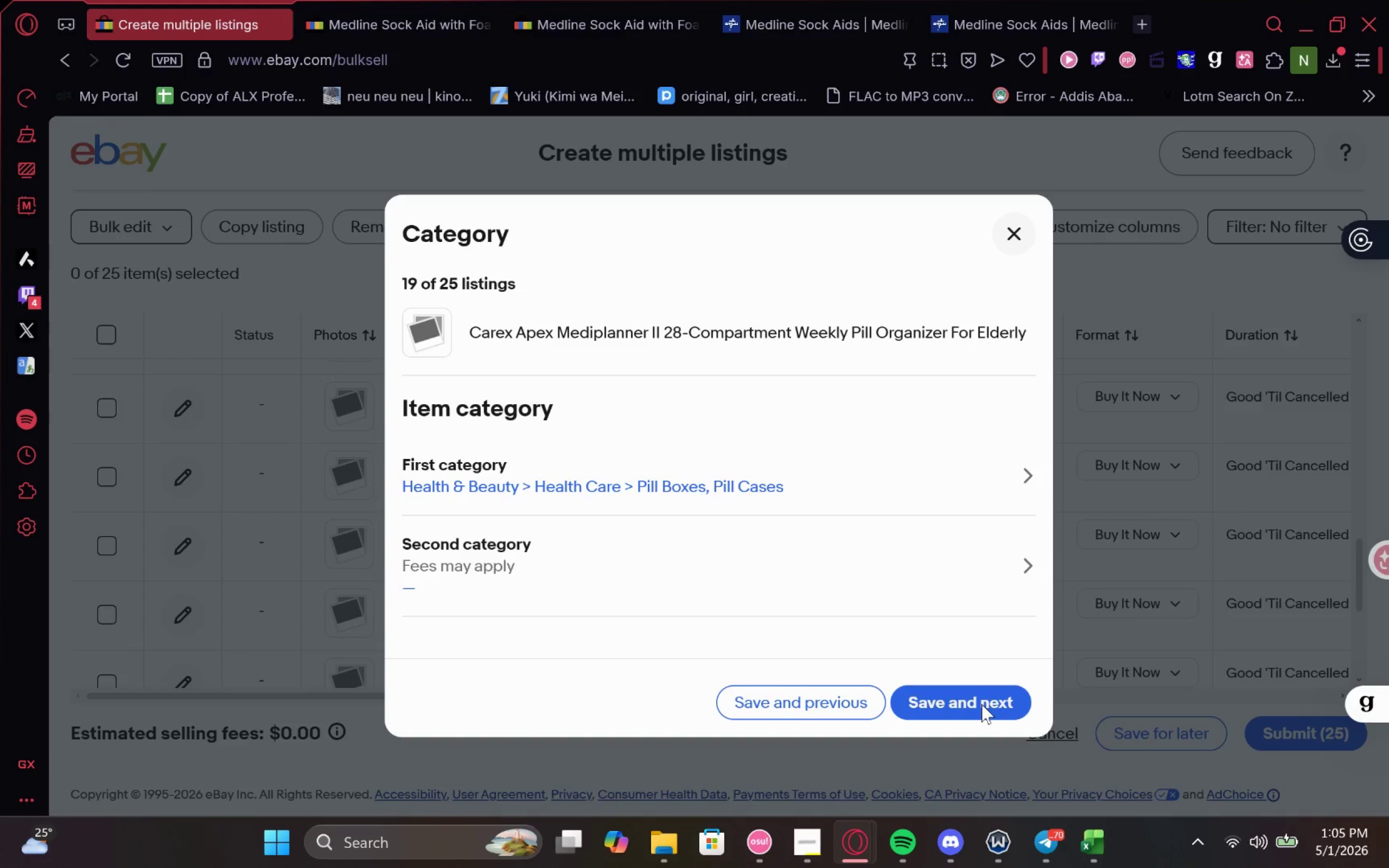 
left_click([982, 704])
 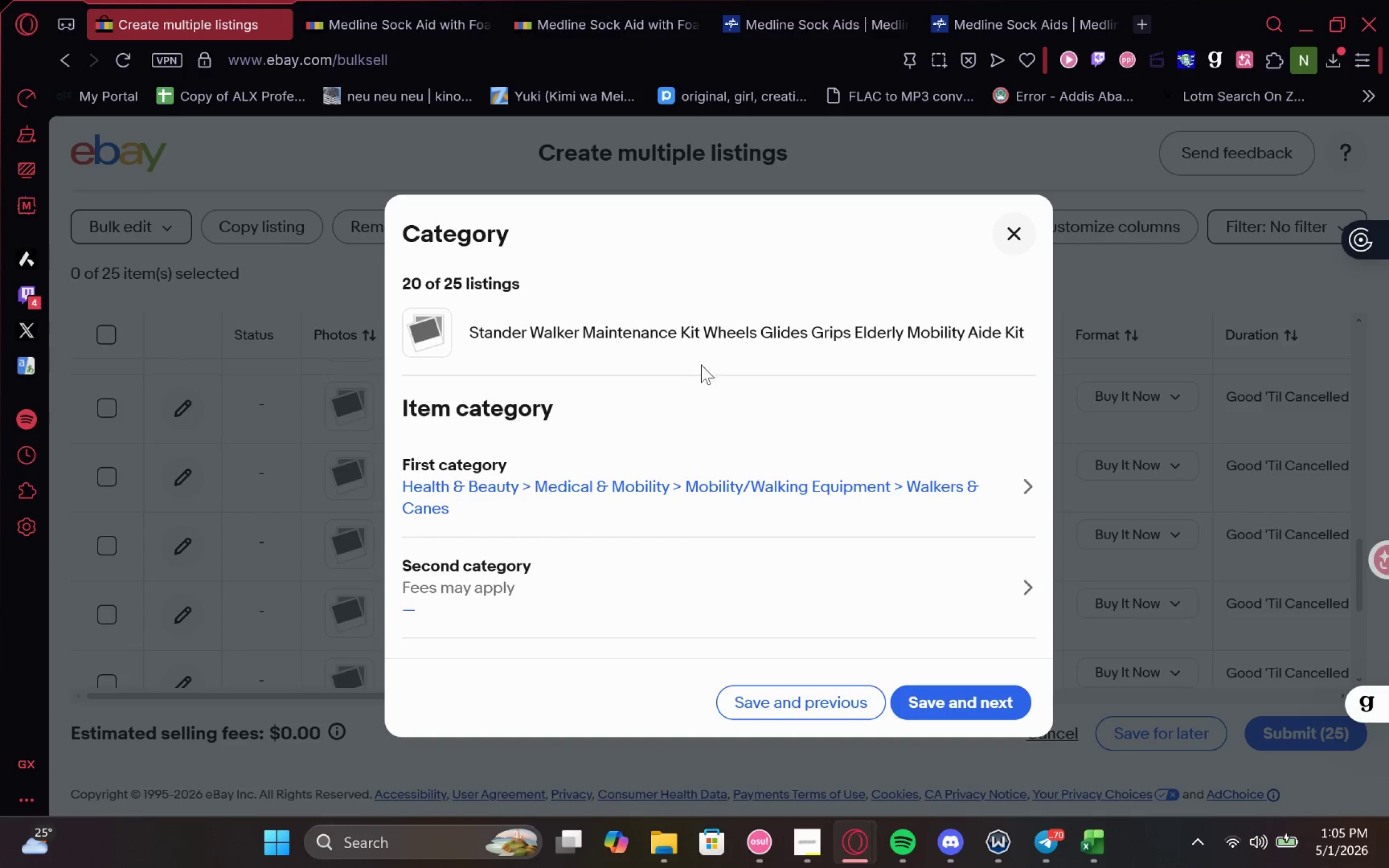 
left_click([1005, 246])
 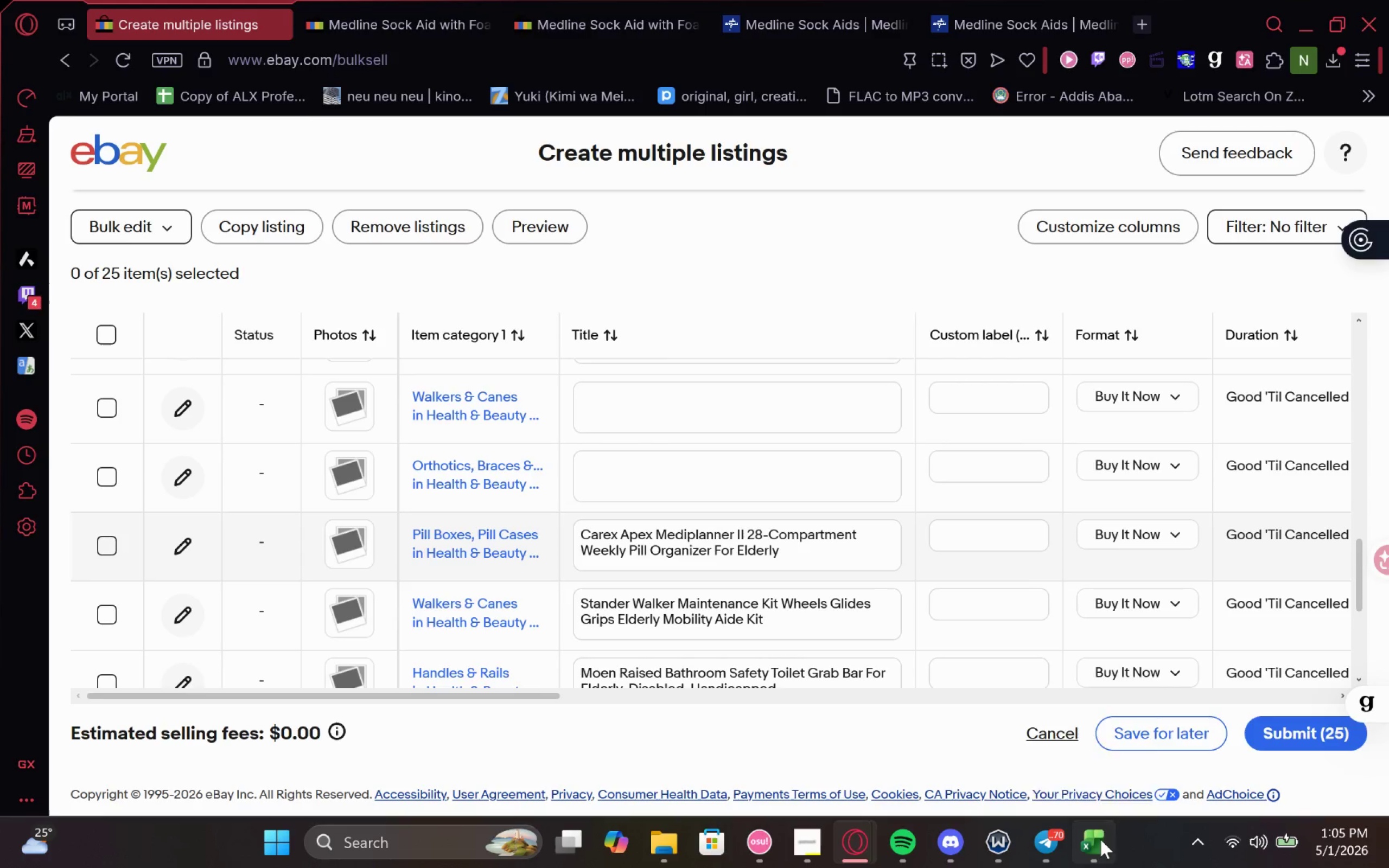 
left_click([1100, 841])
 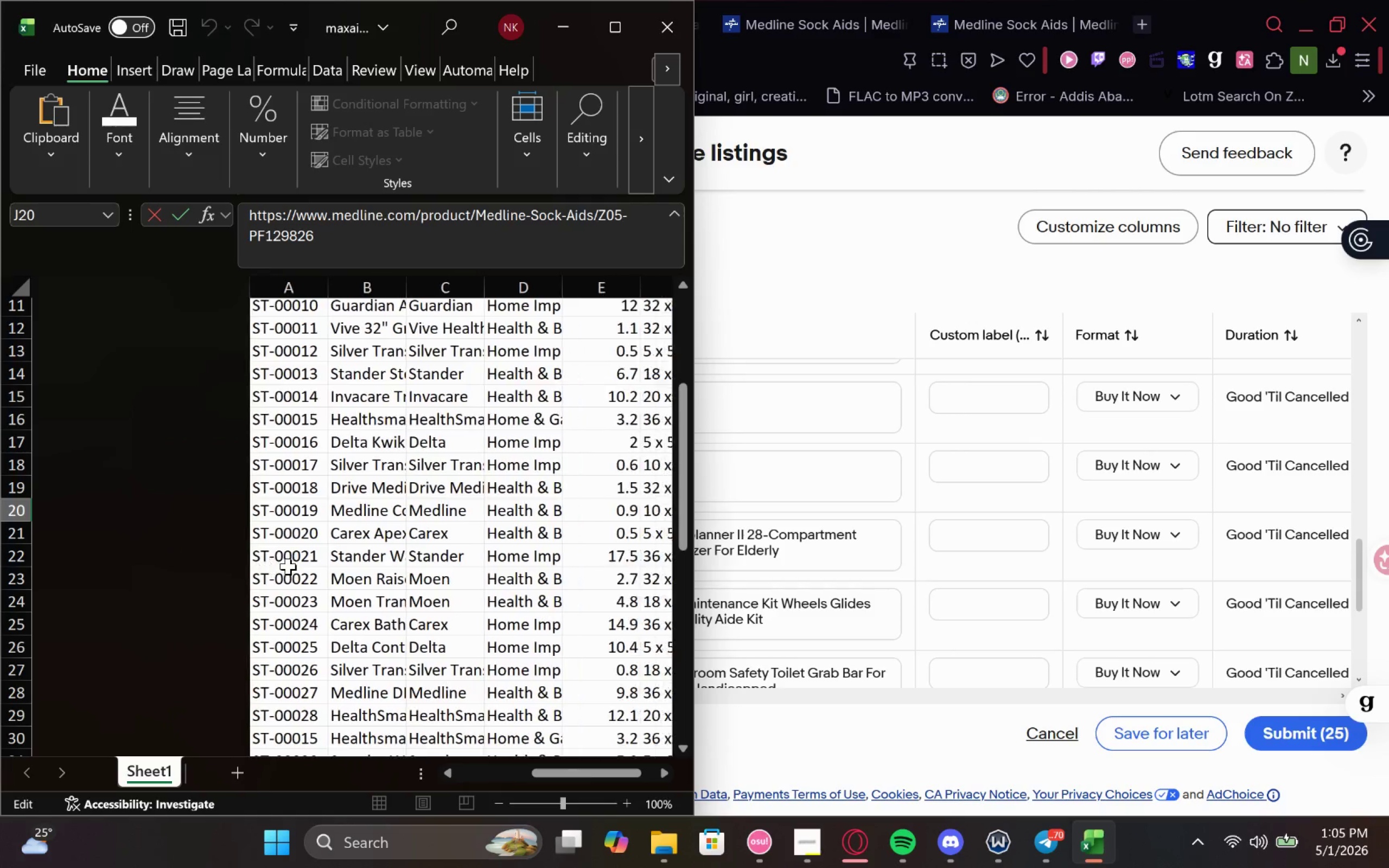 
left_click([164, 513])
 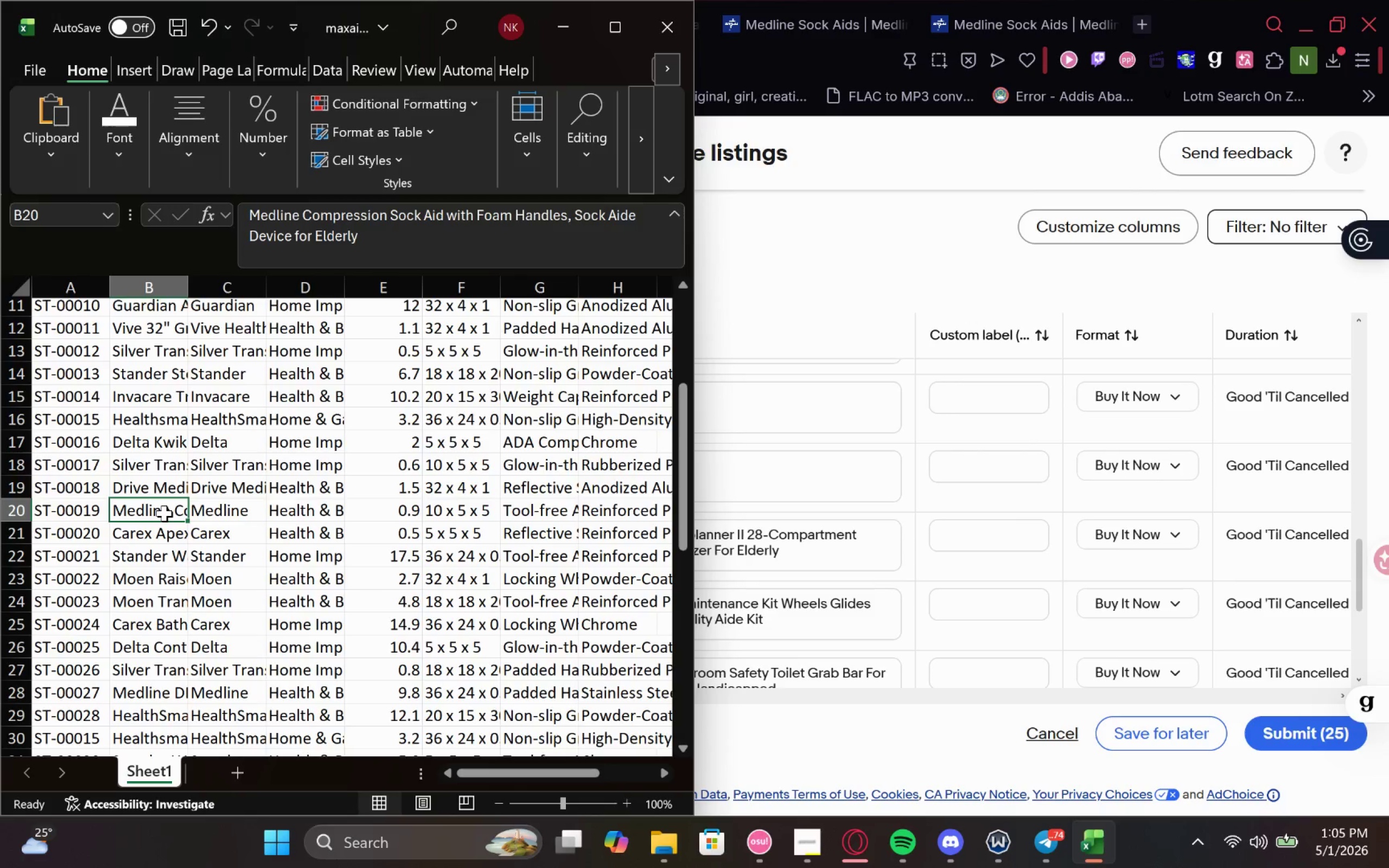 
key(Control+C)
 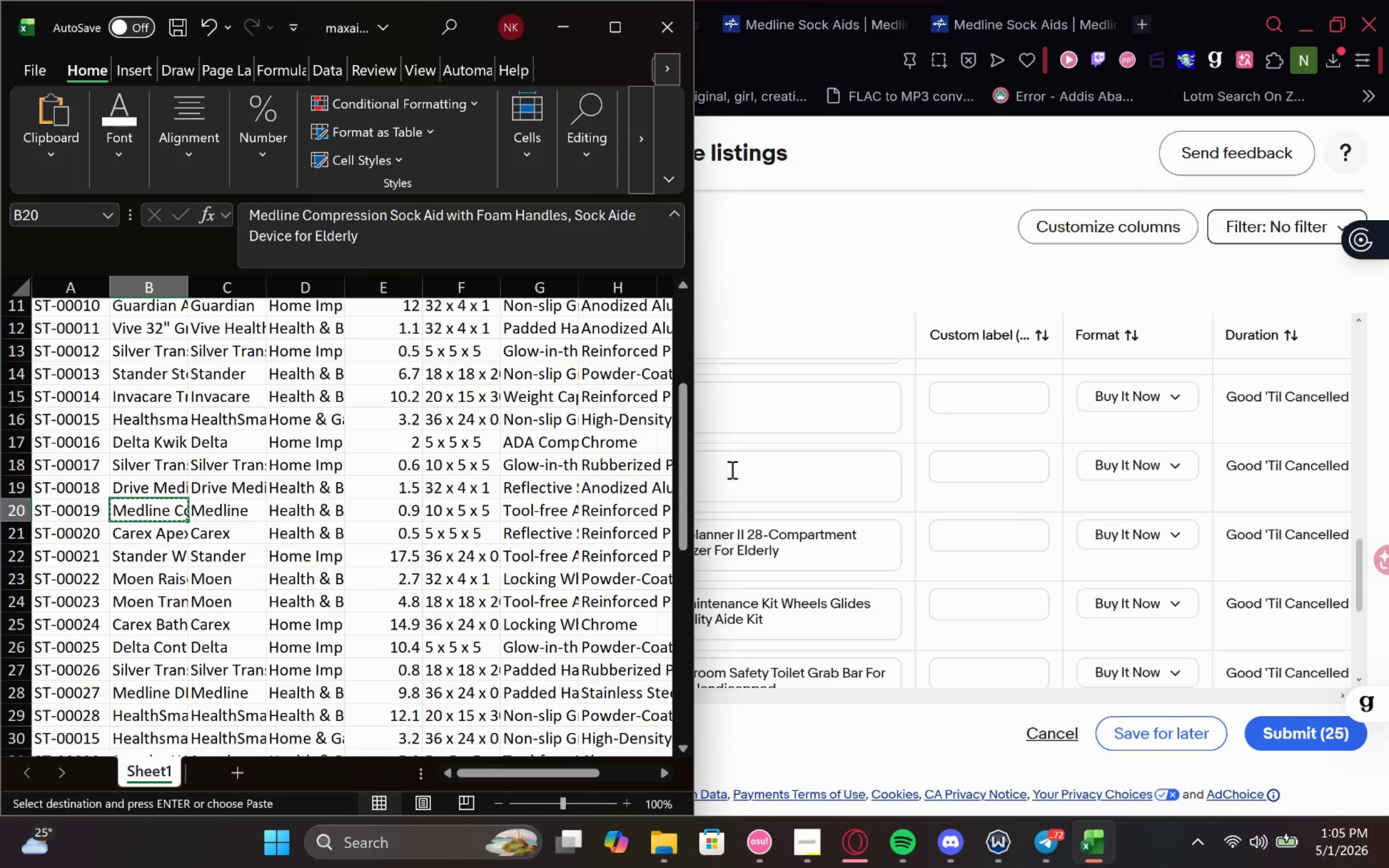 
left_click([774, 468])
 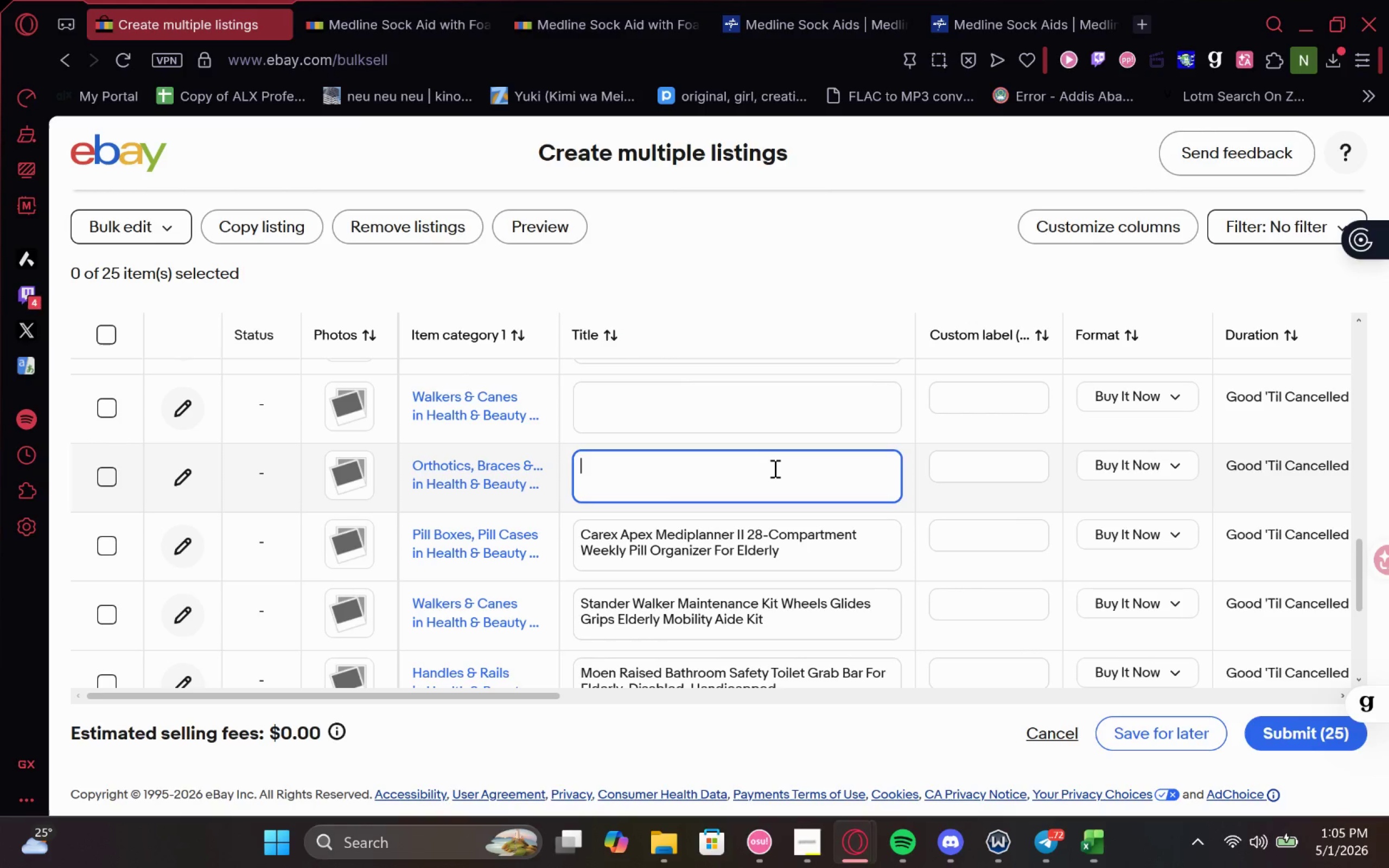 
key(Control+V)
 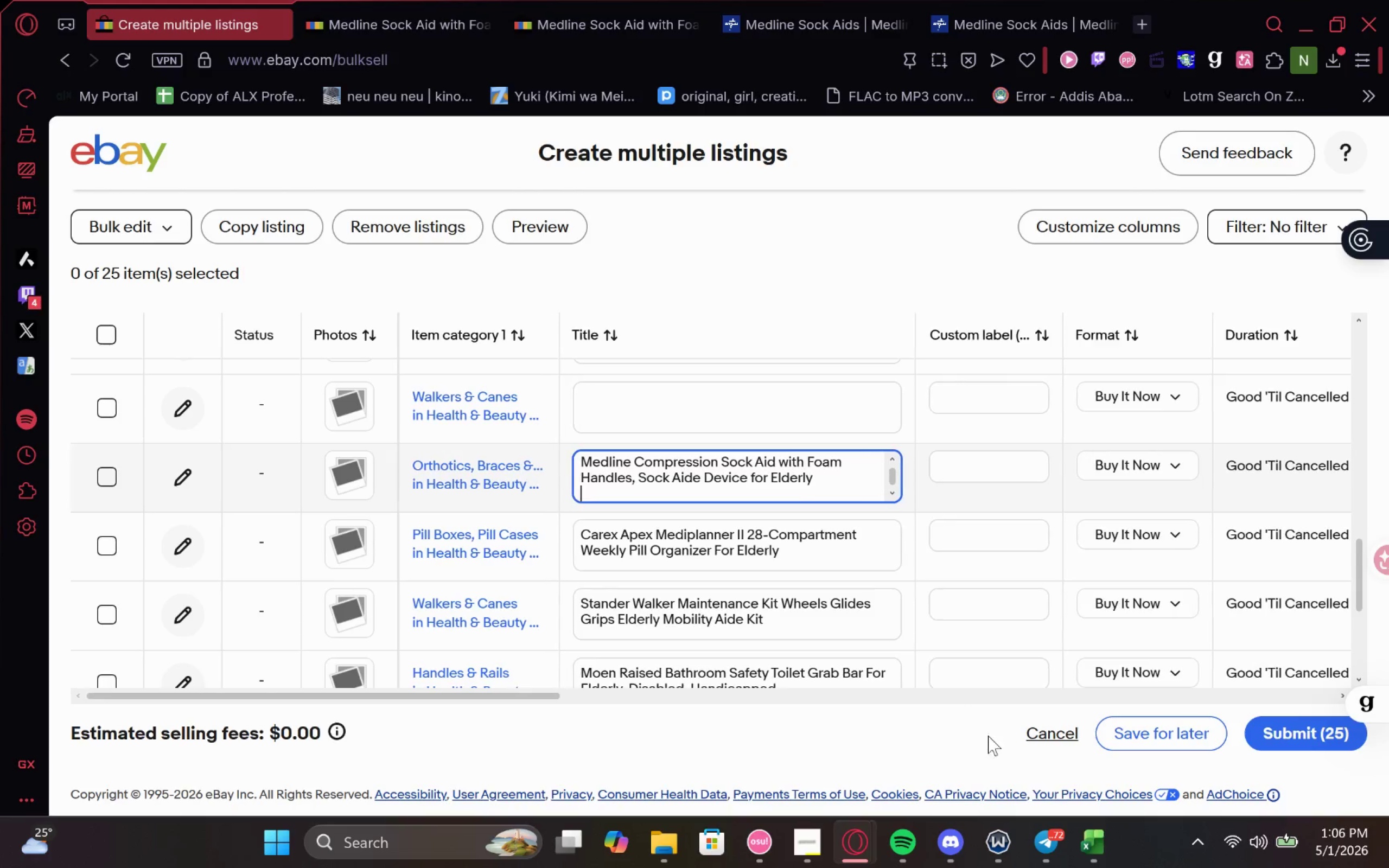 
left_click([1088, 765])
 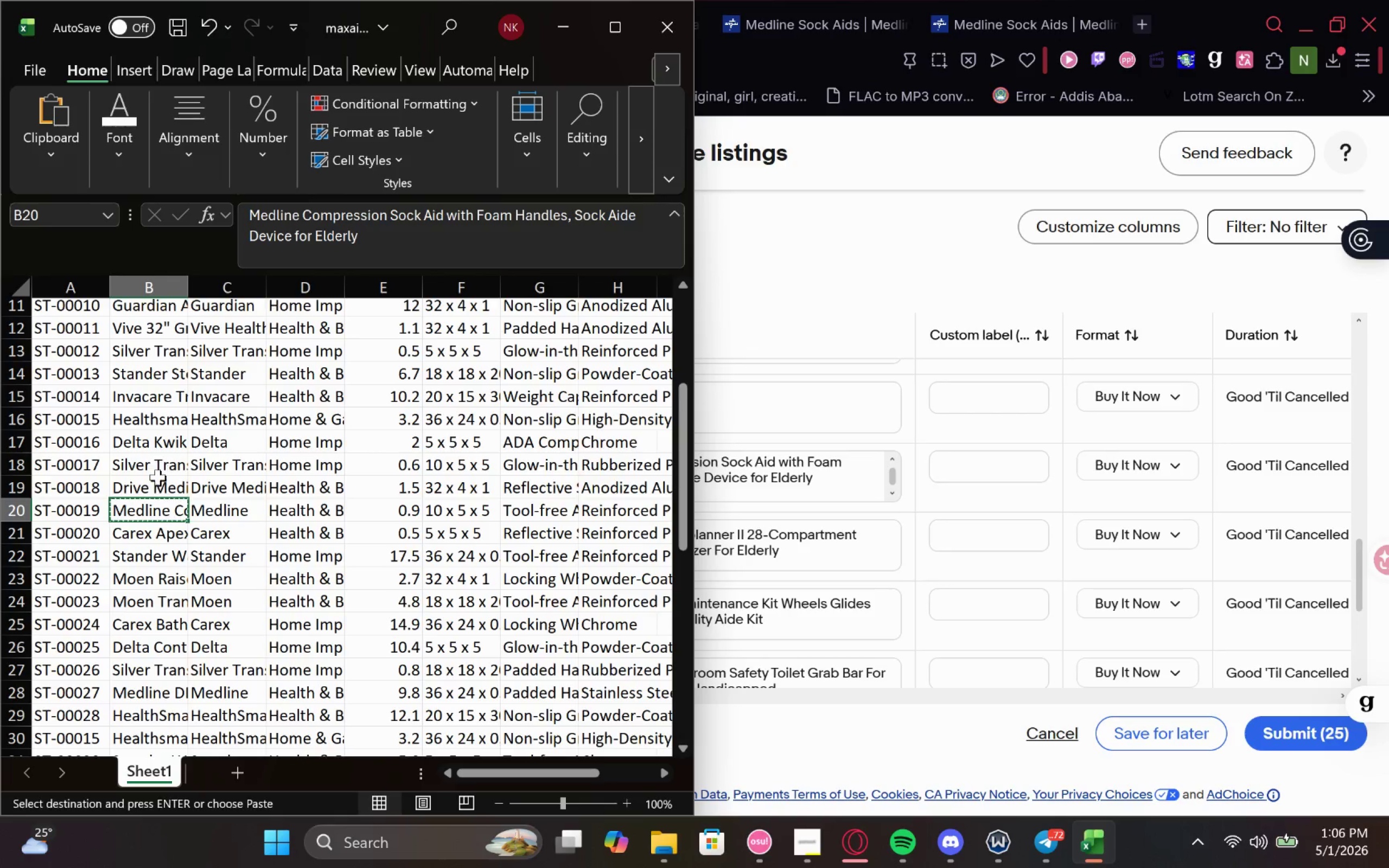 
left_click([155, 486])
 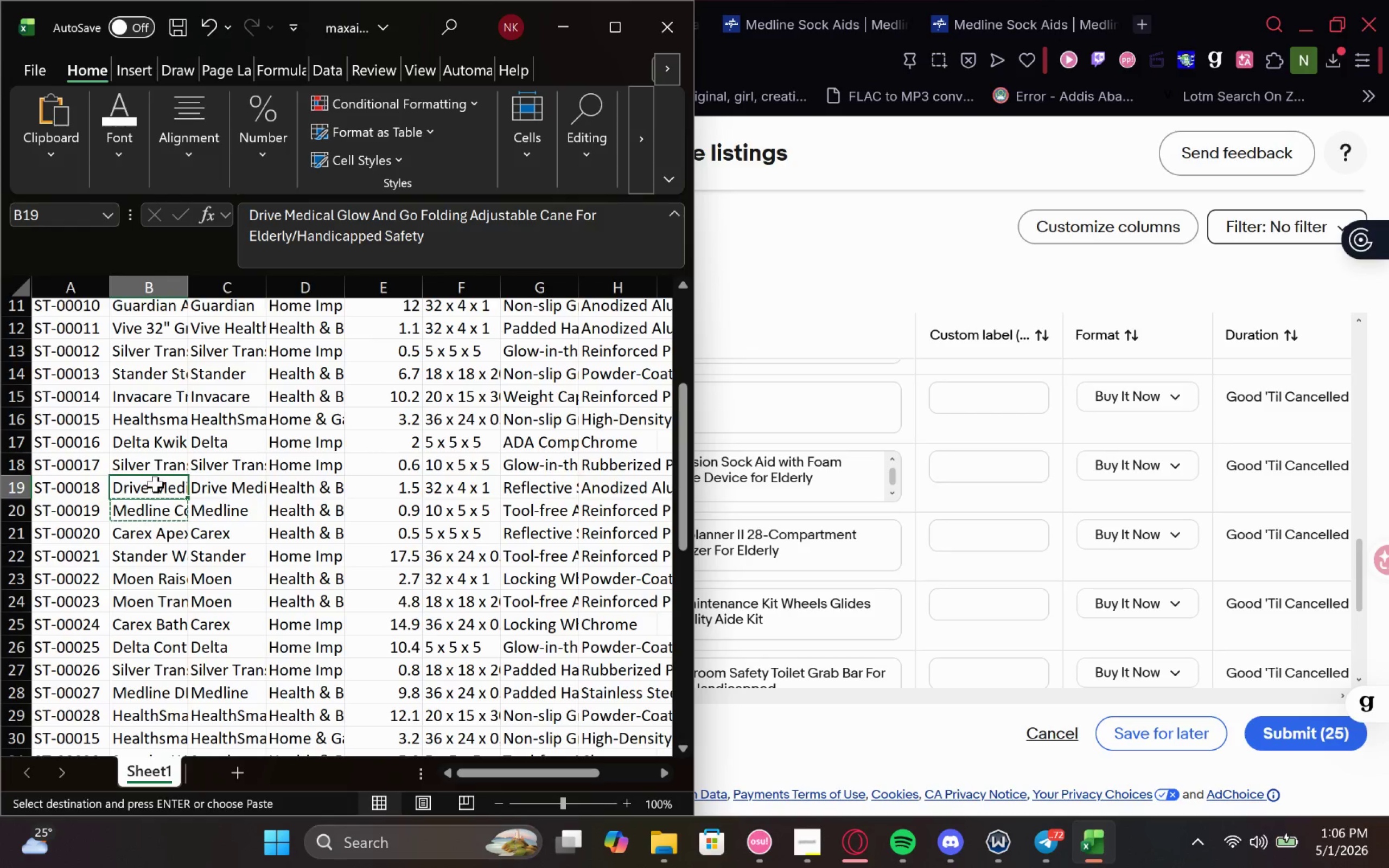 
key(Control+C)
 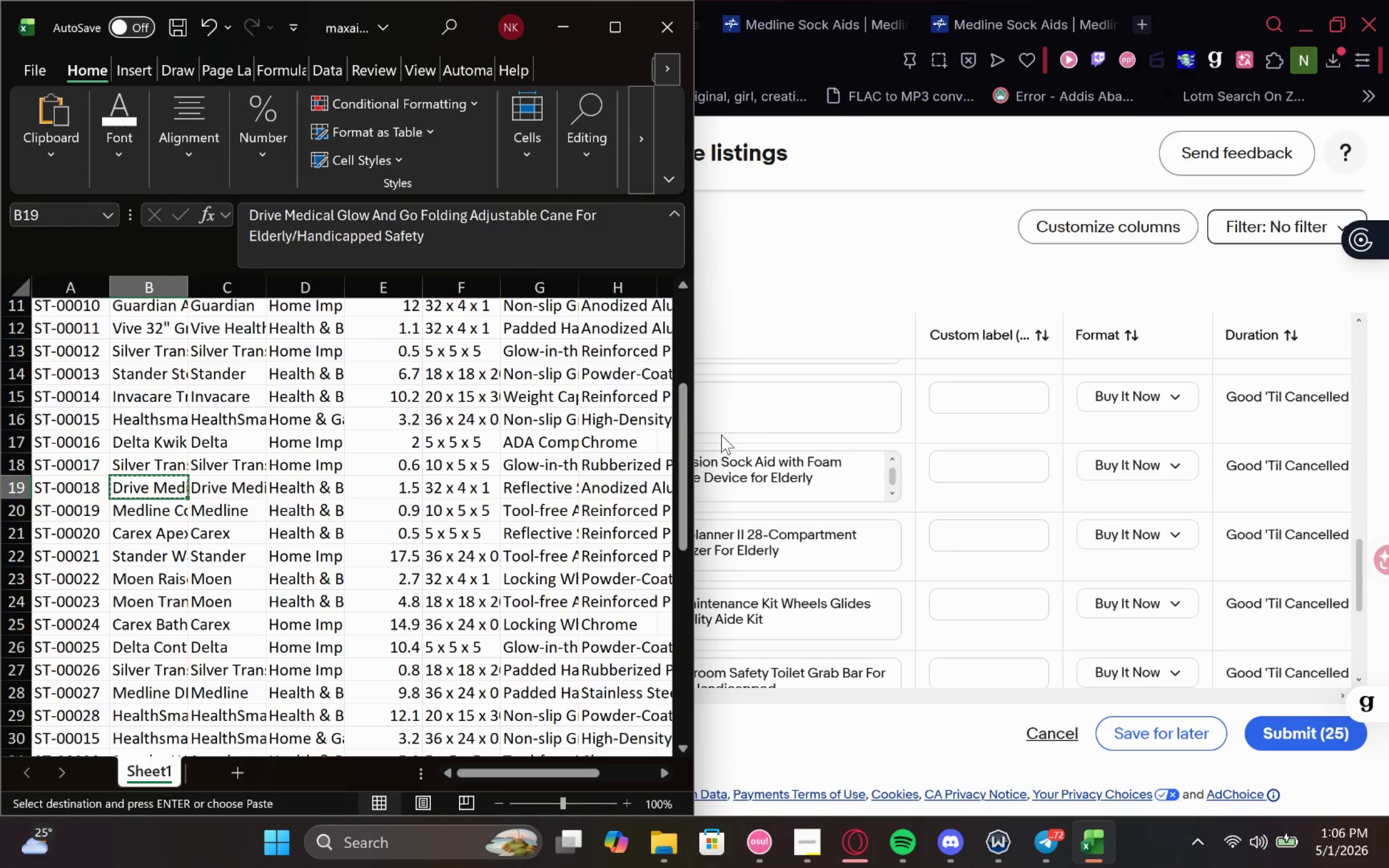 
left_click([747, 418])
 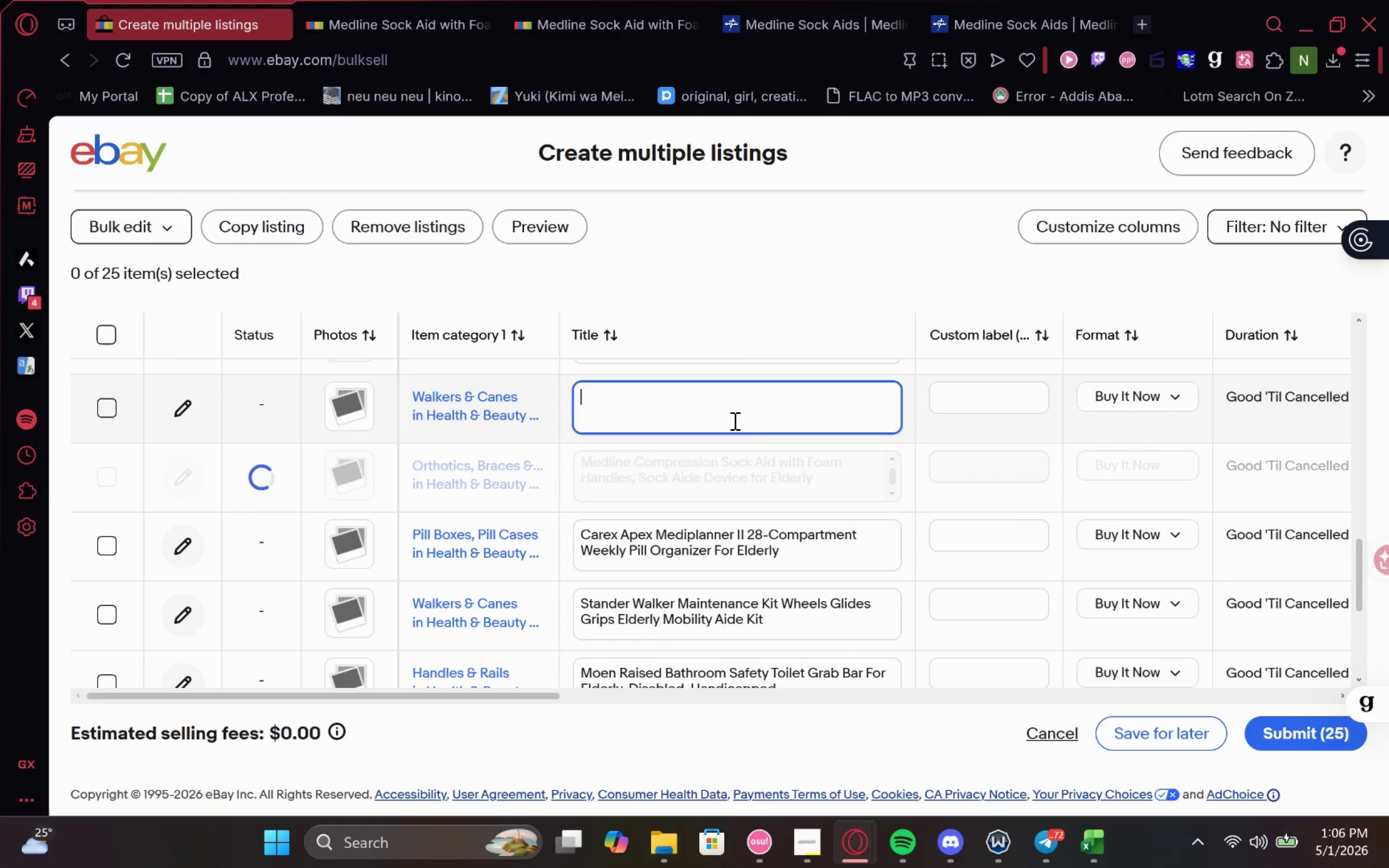 
key(Control+V)
 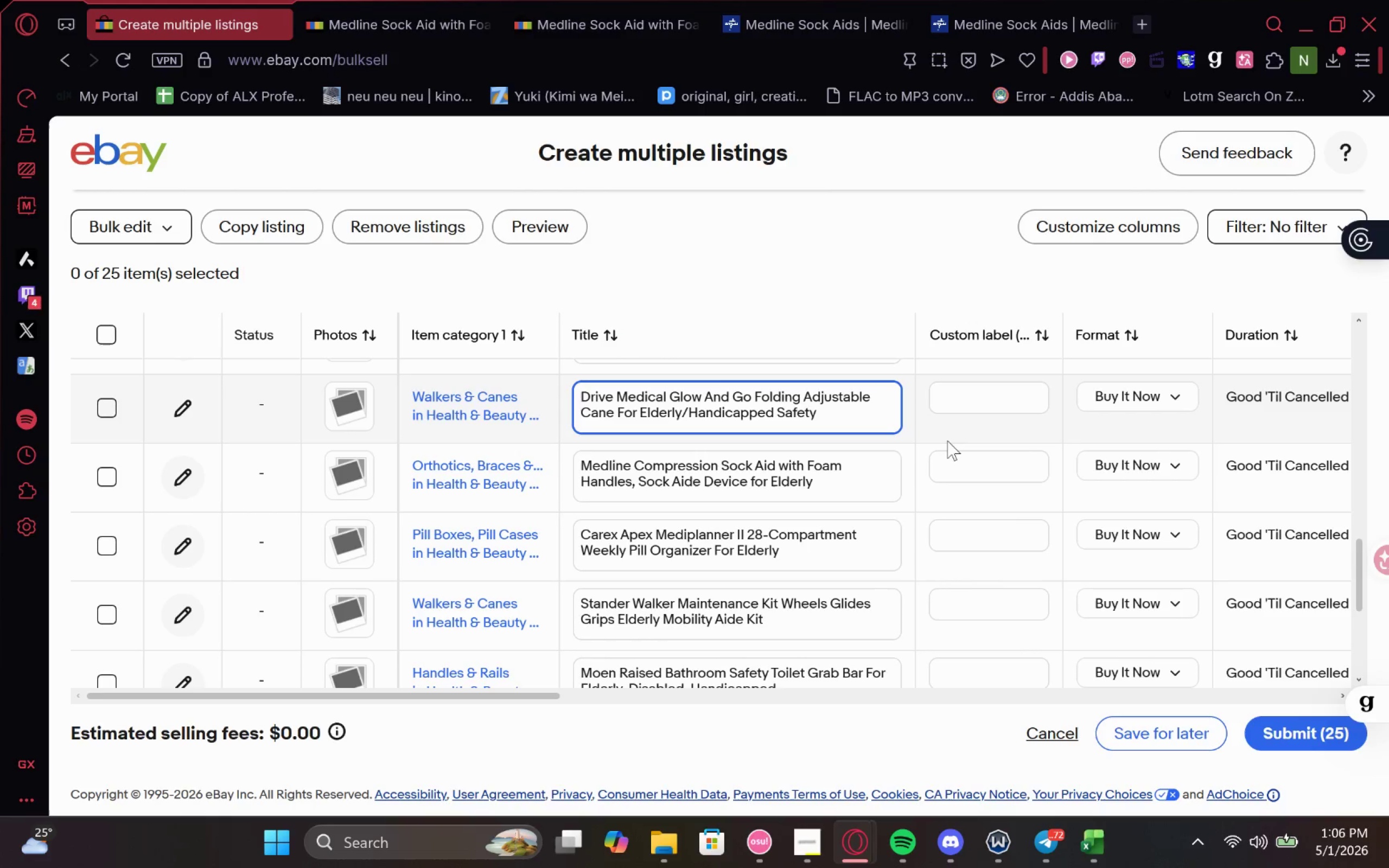 
left_click([951, 434])
 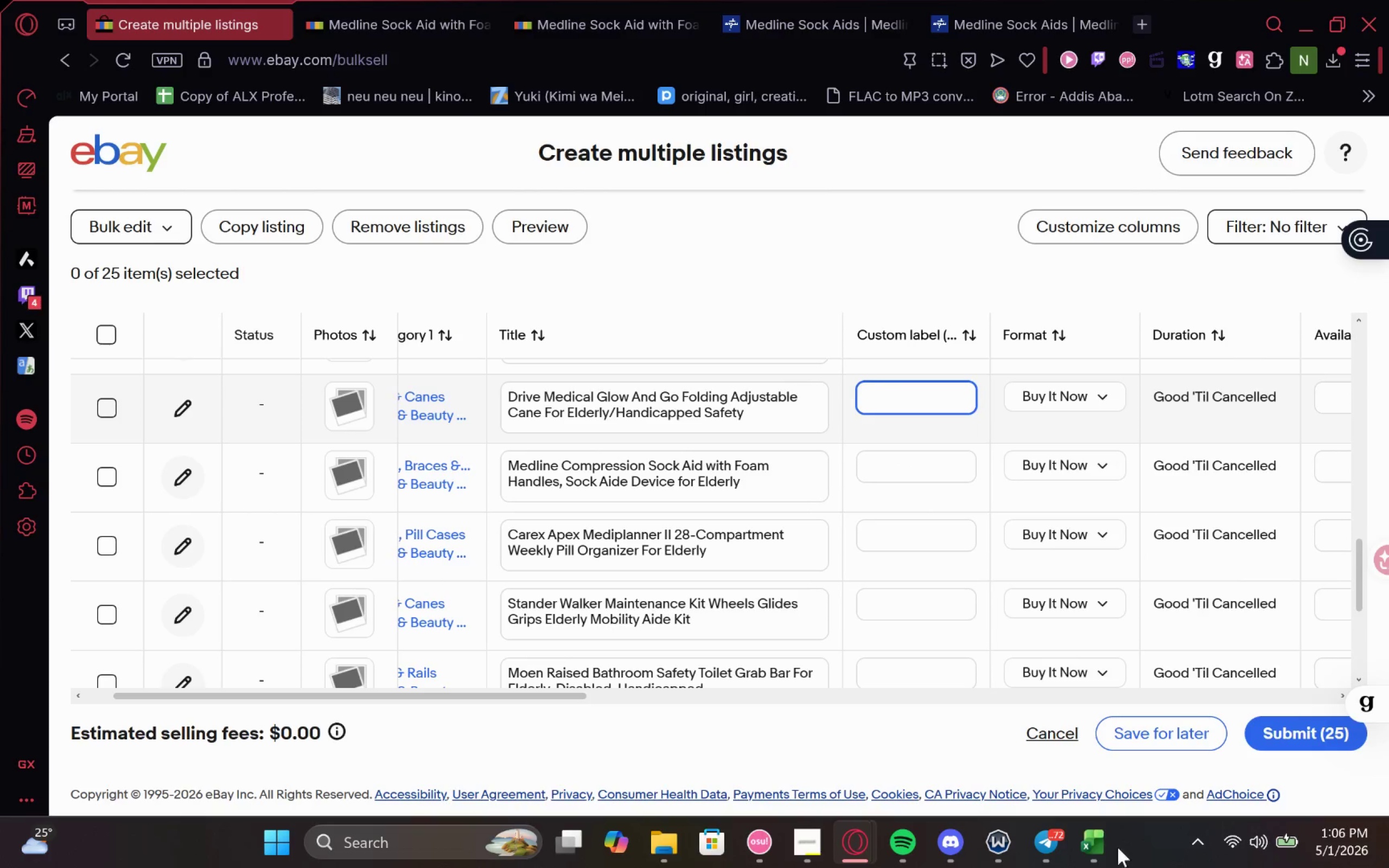 
left_click([1115, 774])
 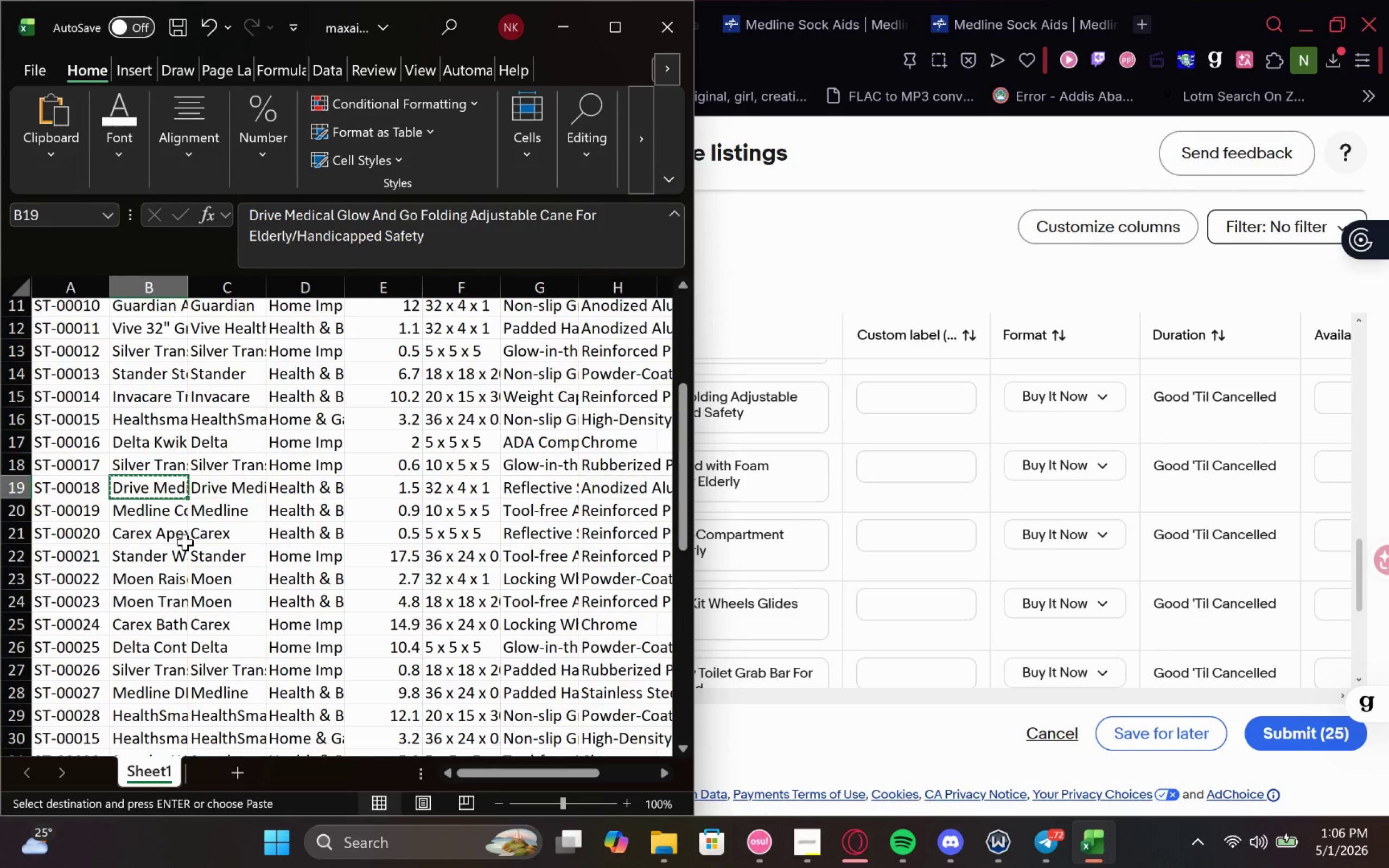 
left_click([171, 535])
 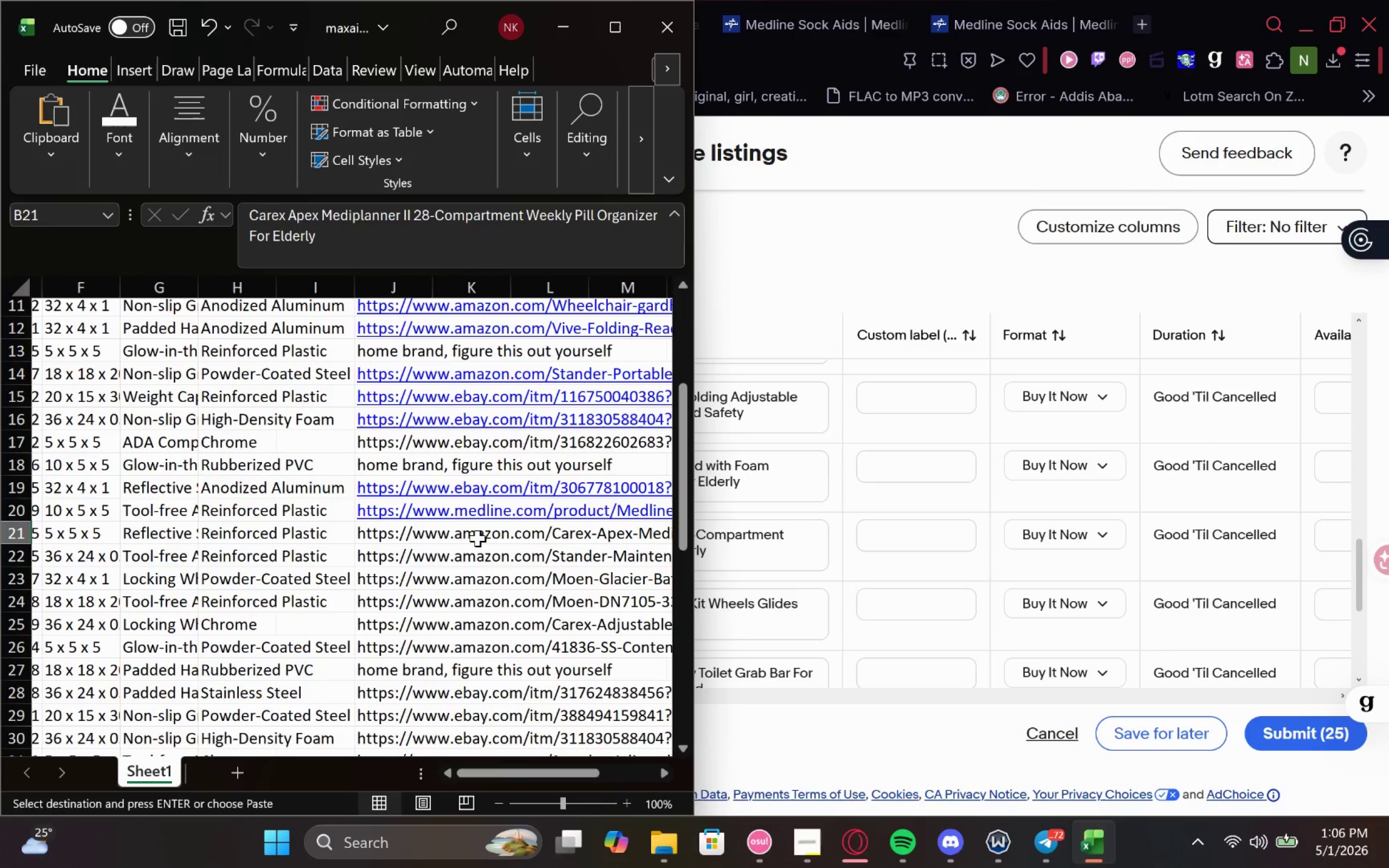 
double_click([375, 535])
 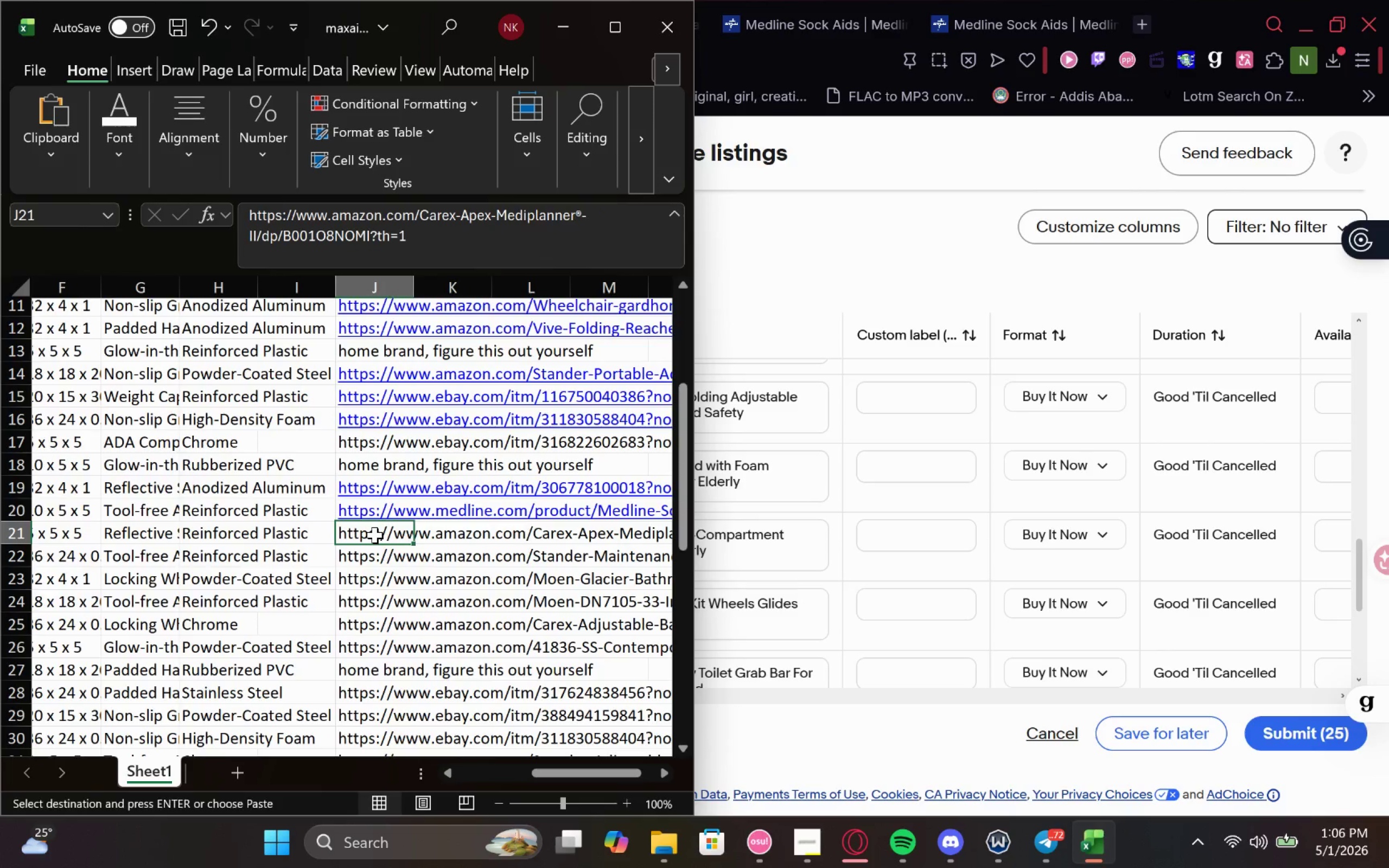 
triple_click([375, 535])
 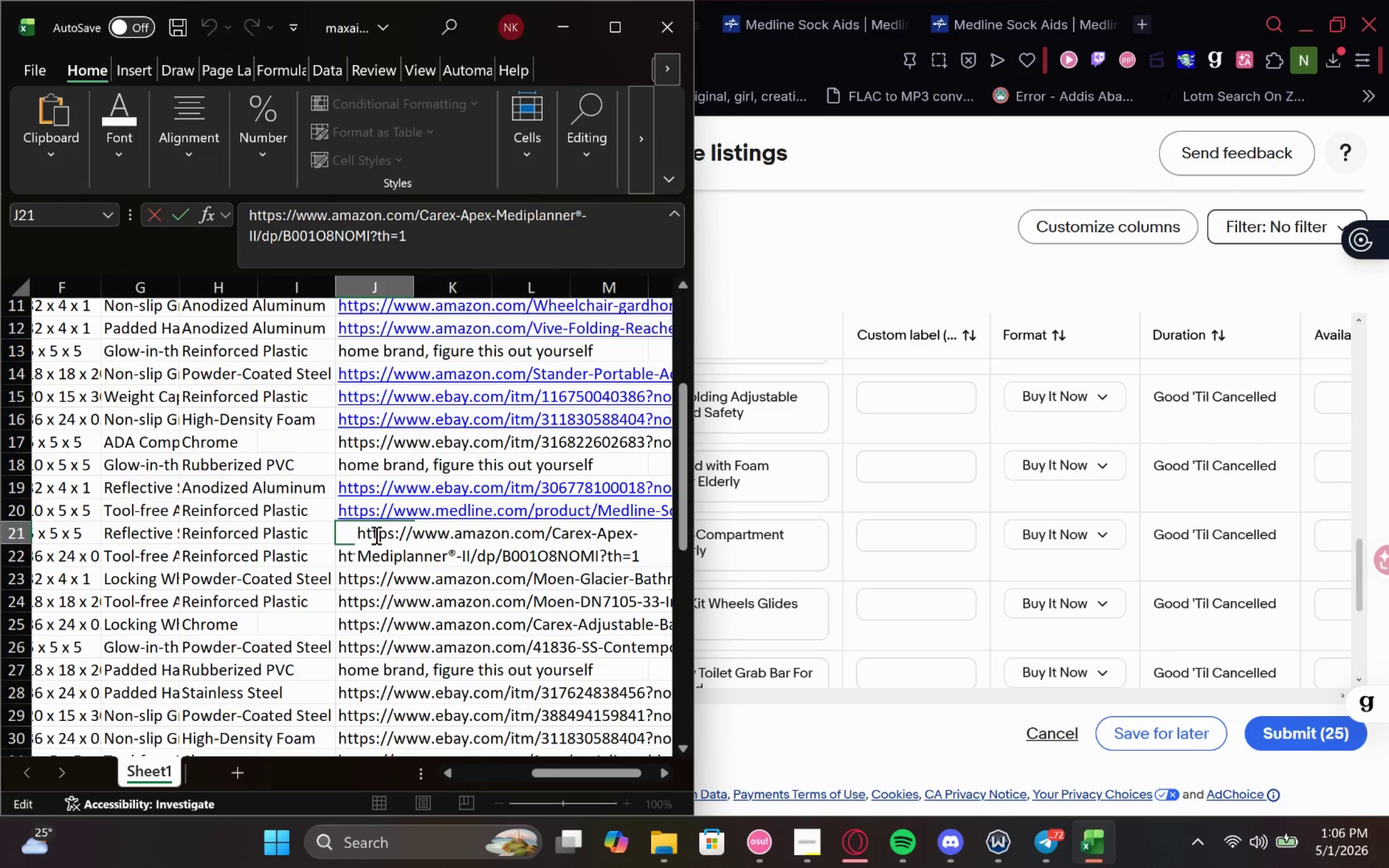 
key(Control+A)
 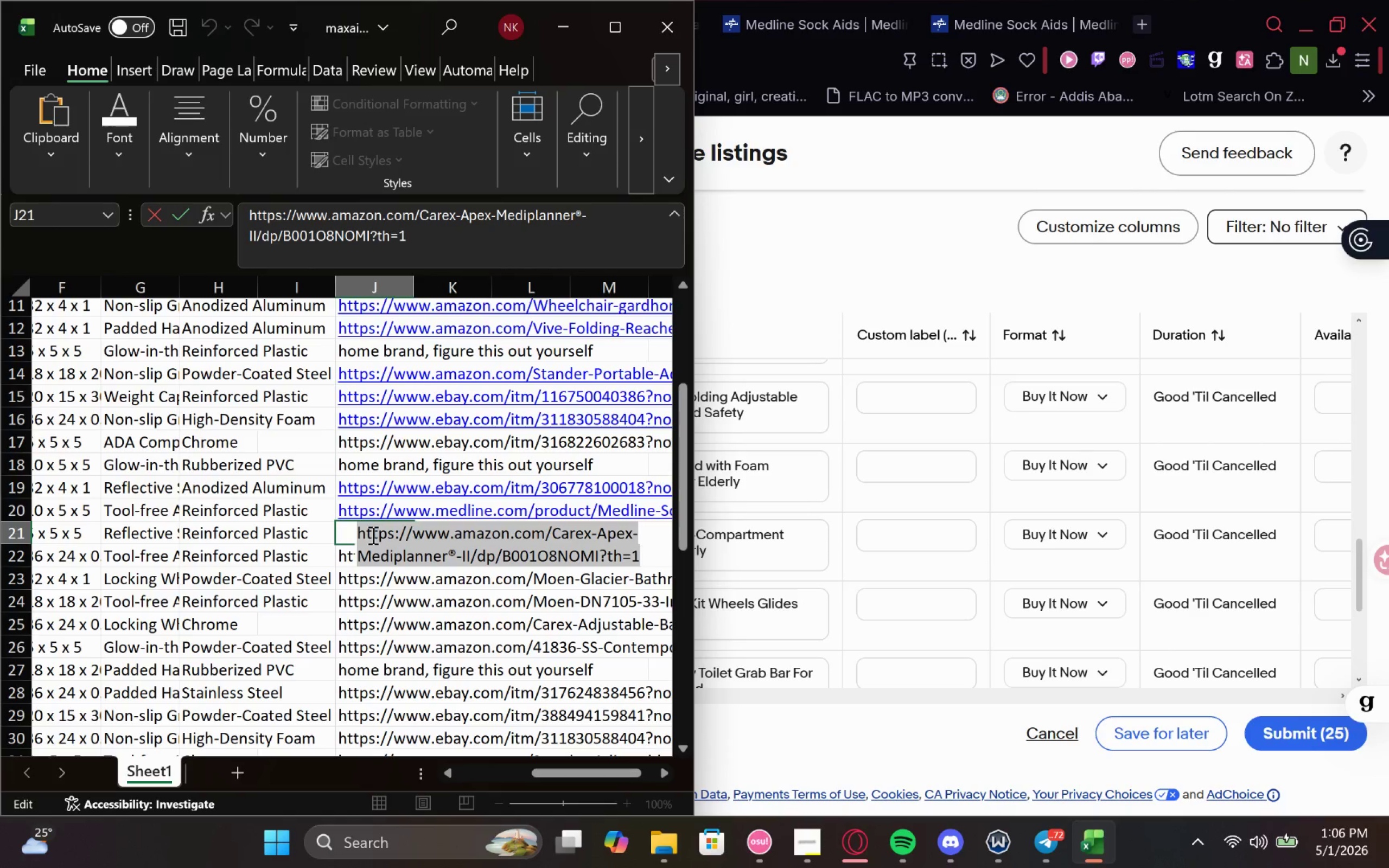 
key(Control+C)
 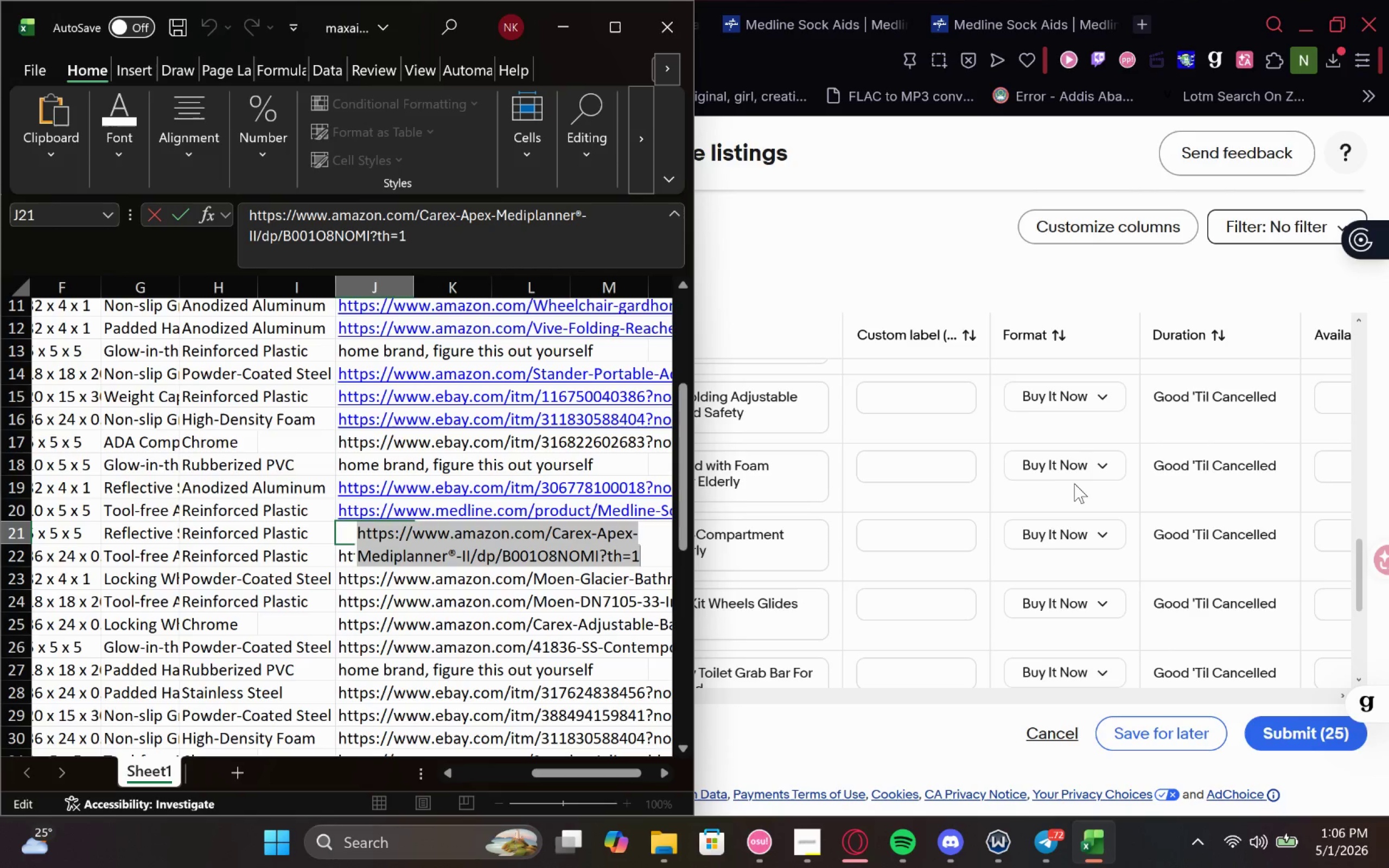 
left_click([1001, 480])
 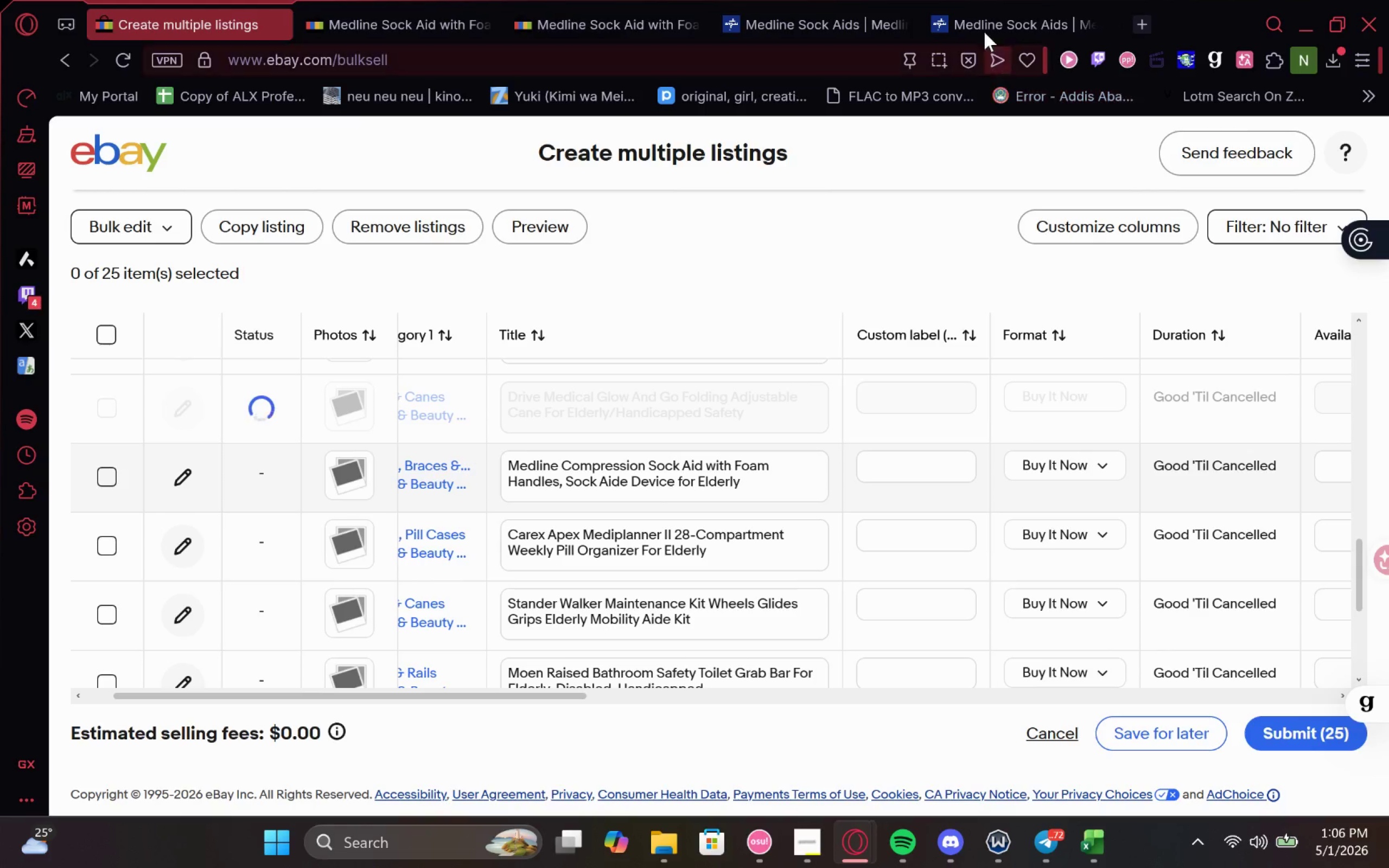 
left_click([995, 19])
 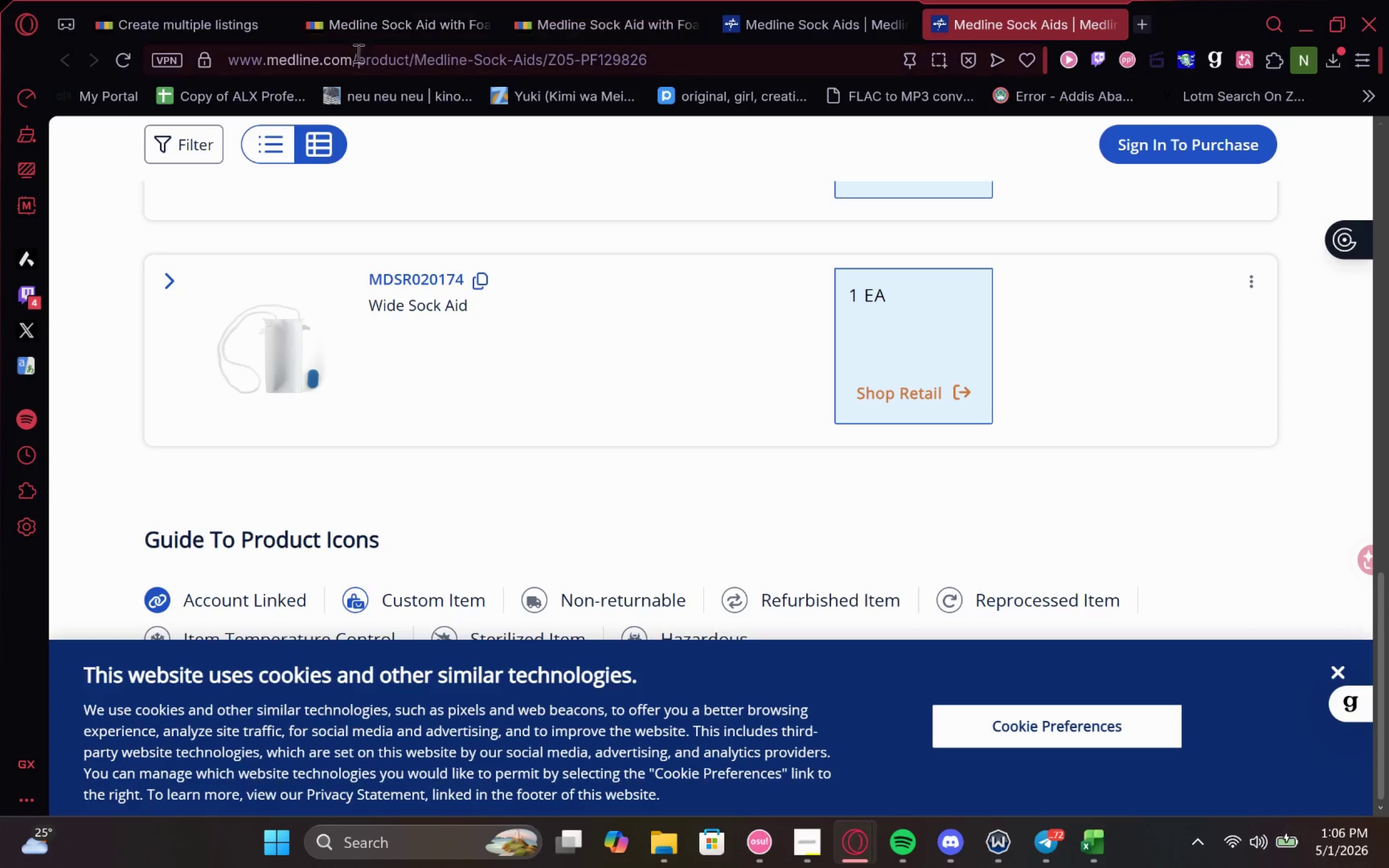 
left_click([335, 59])
 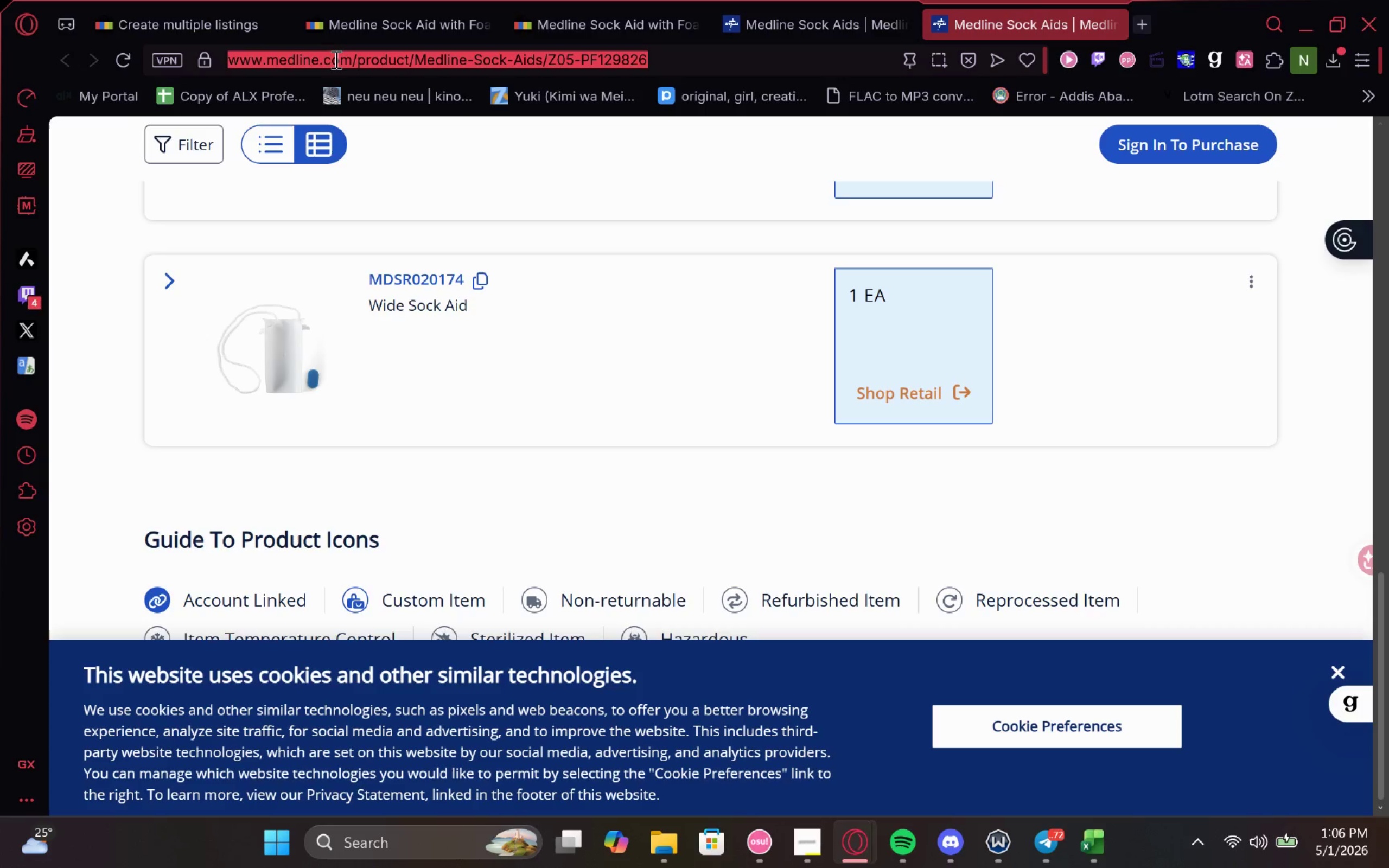 
key(Control+V)
 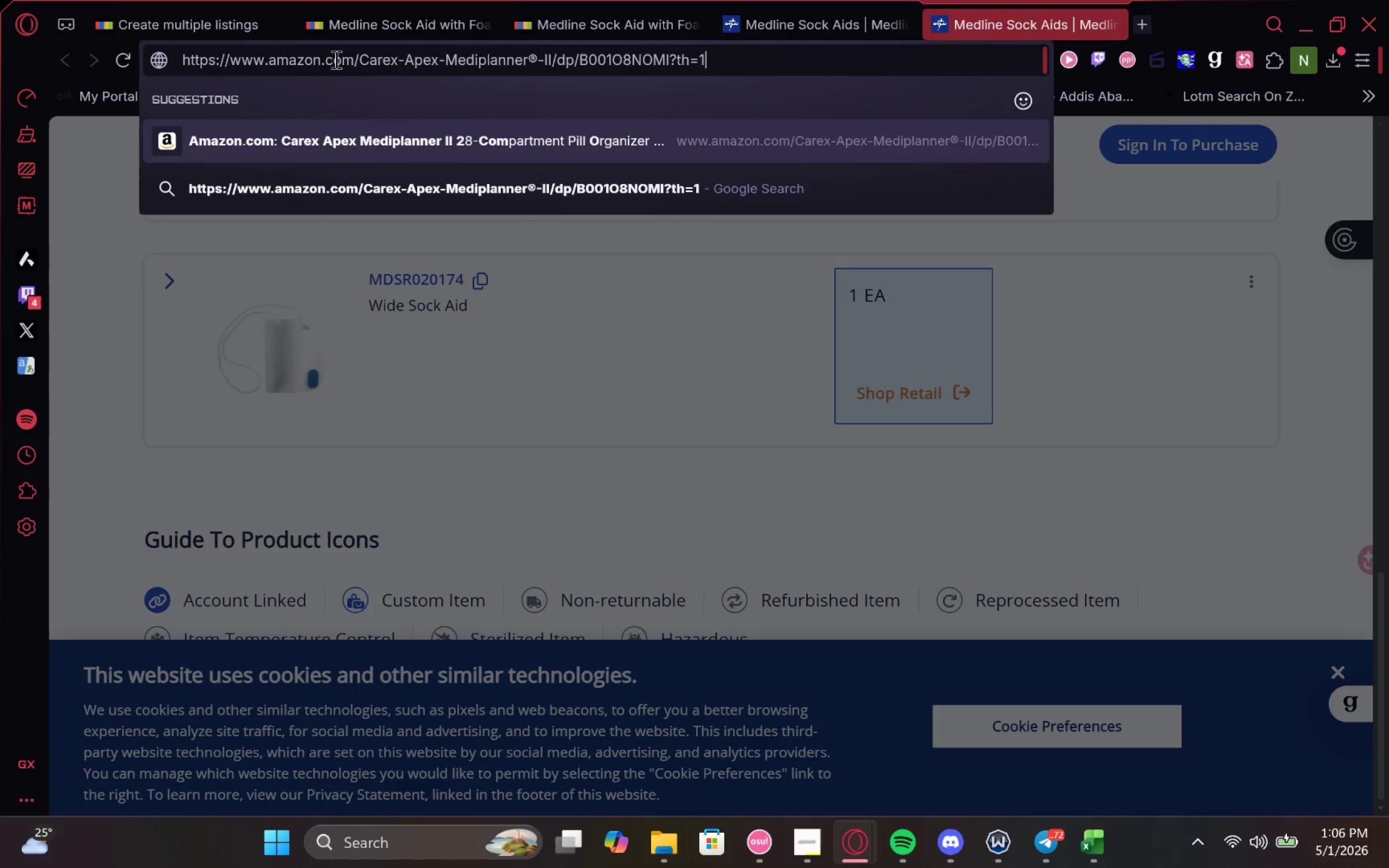 
key(Enter)
 